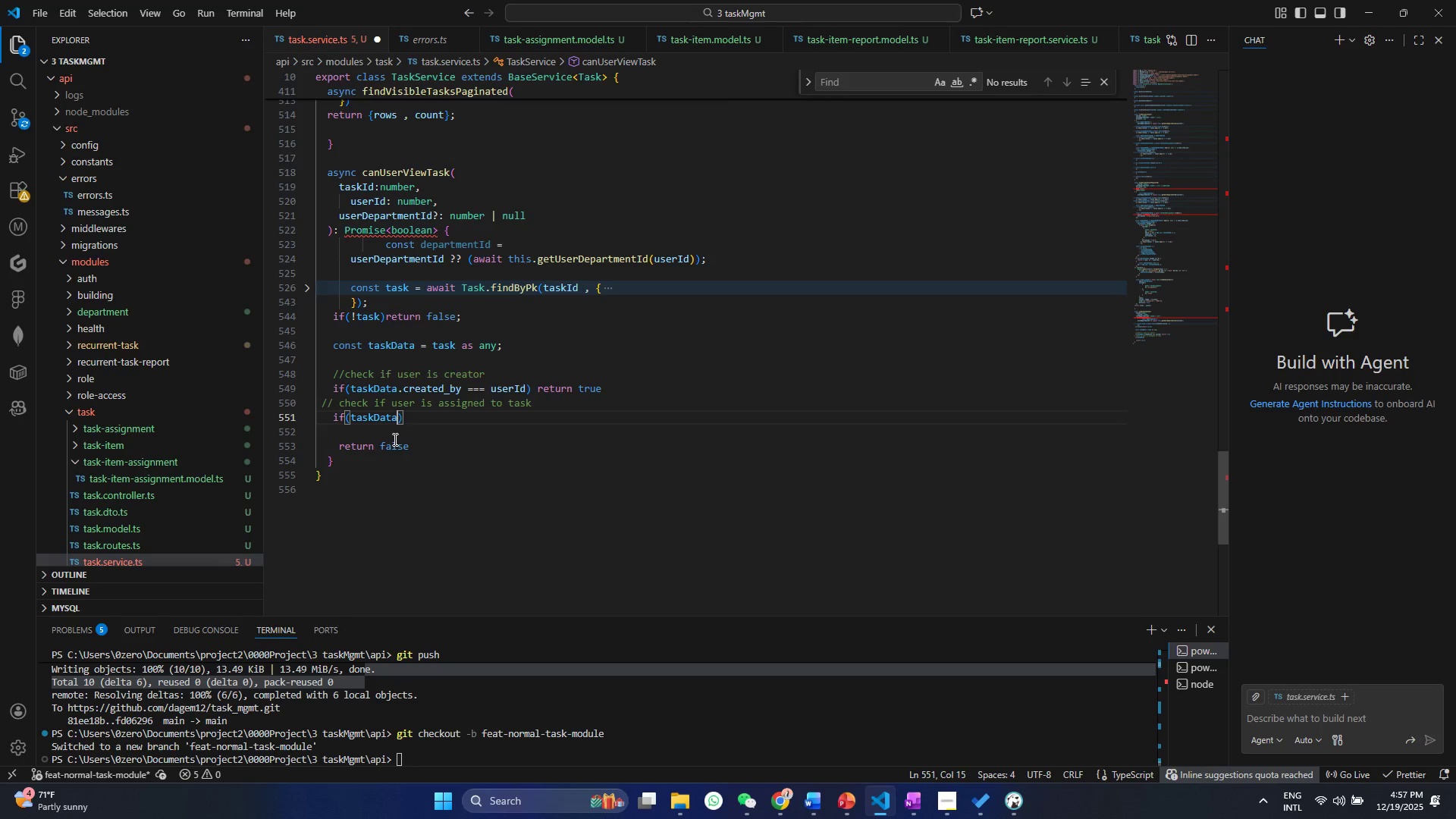 
type(.ass)
 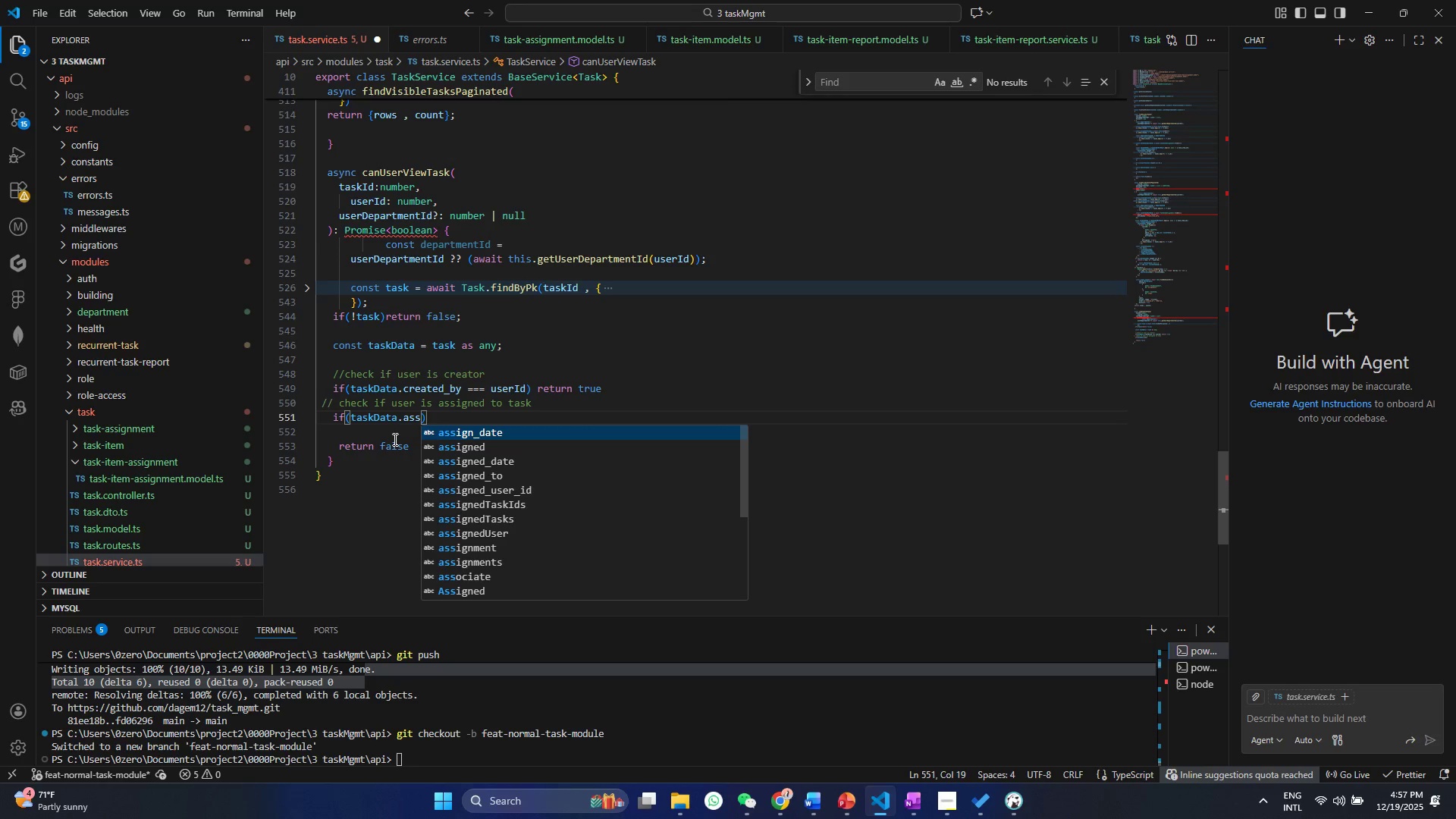 
hold_key(key=ArrowDown, duration=0.55)
 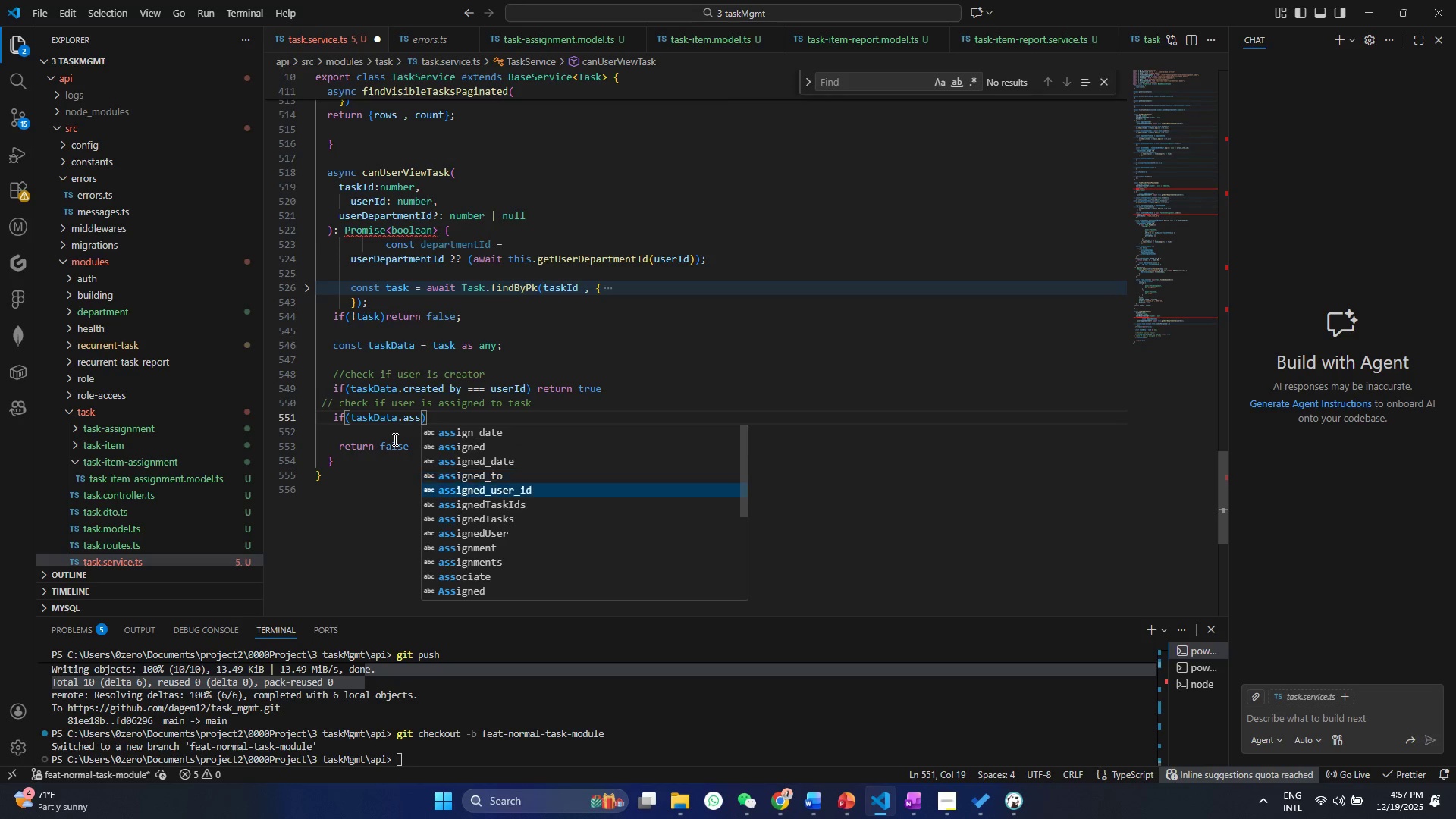 
key(ArrowDown)
 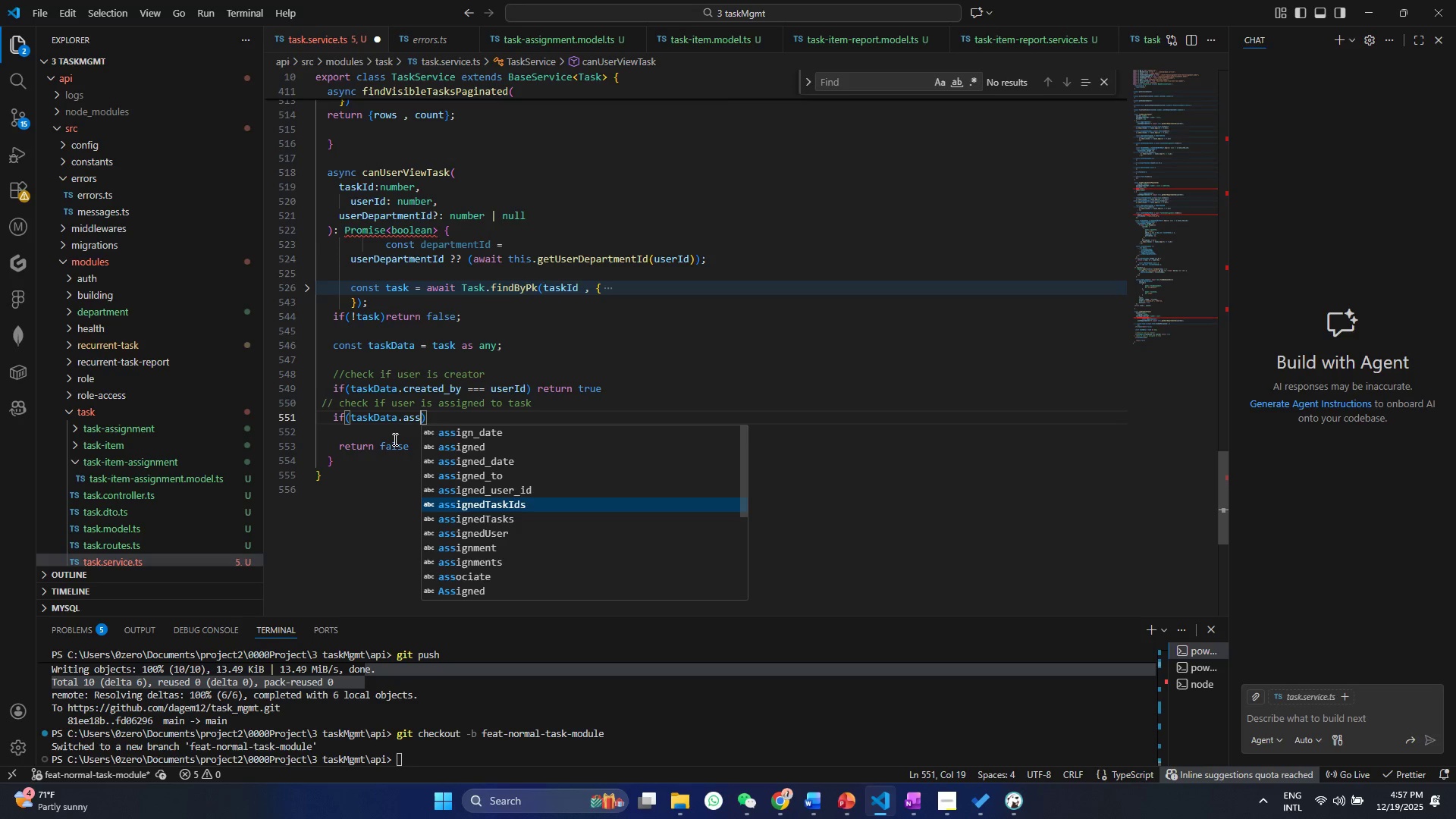 
key(ArrowDown)
 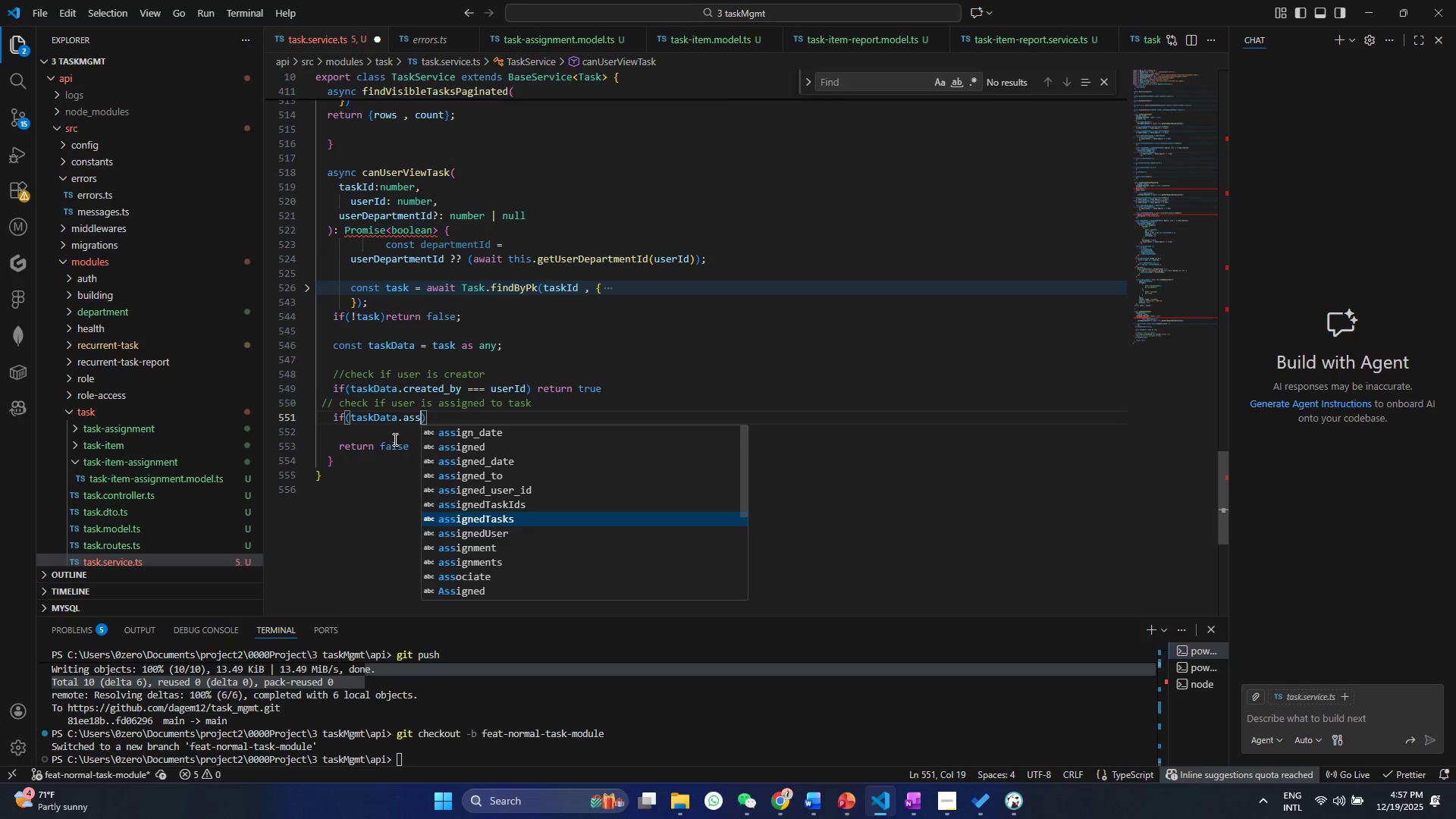 
key(ArrowDown)
 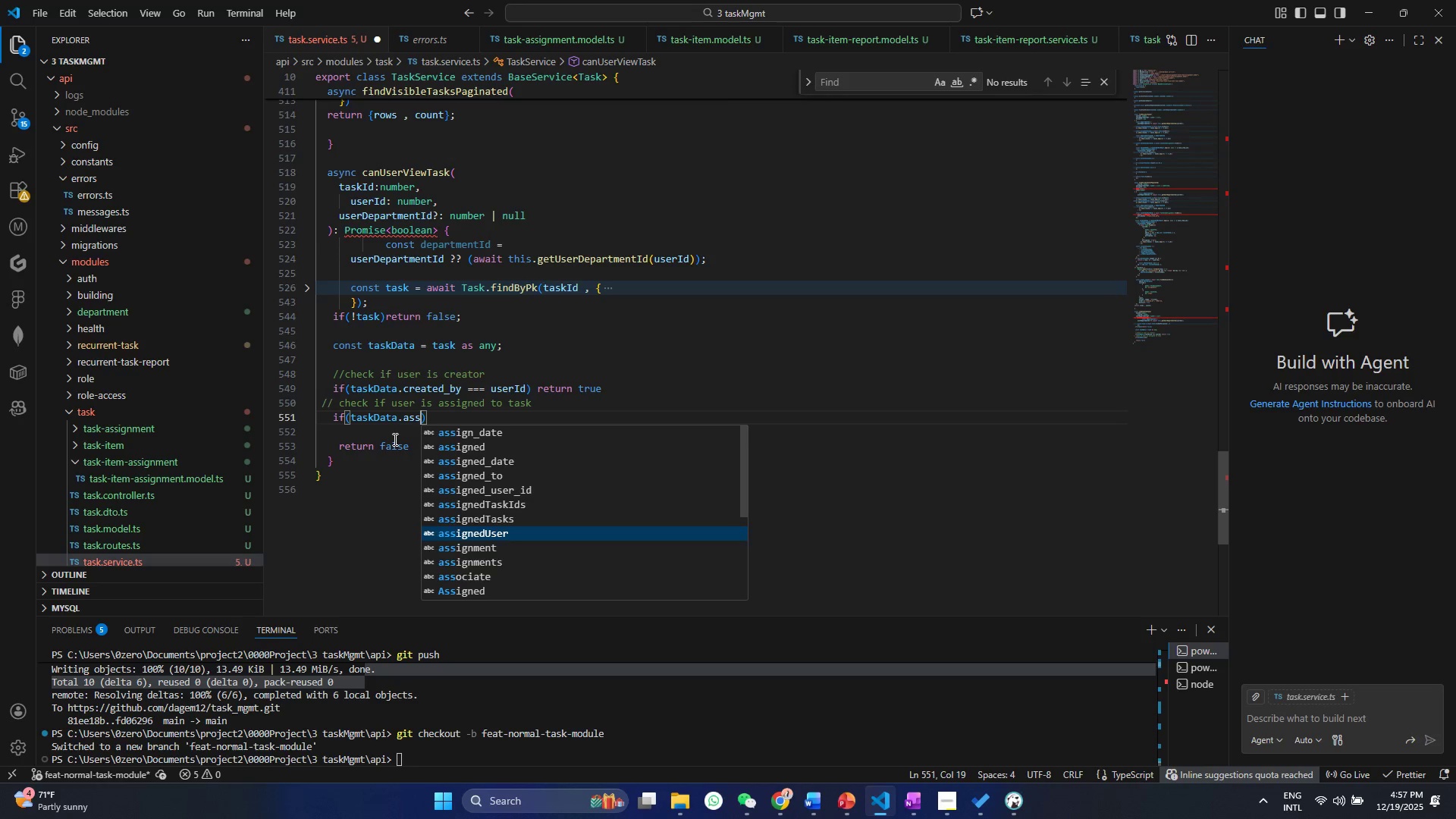 
key(ArrowDown)
 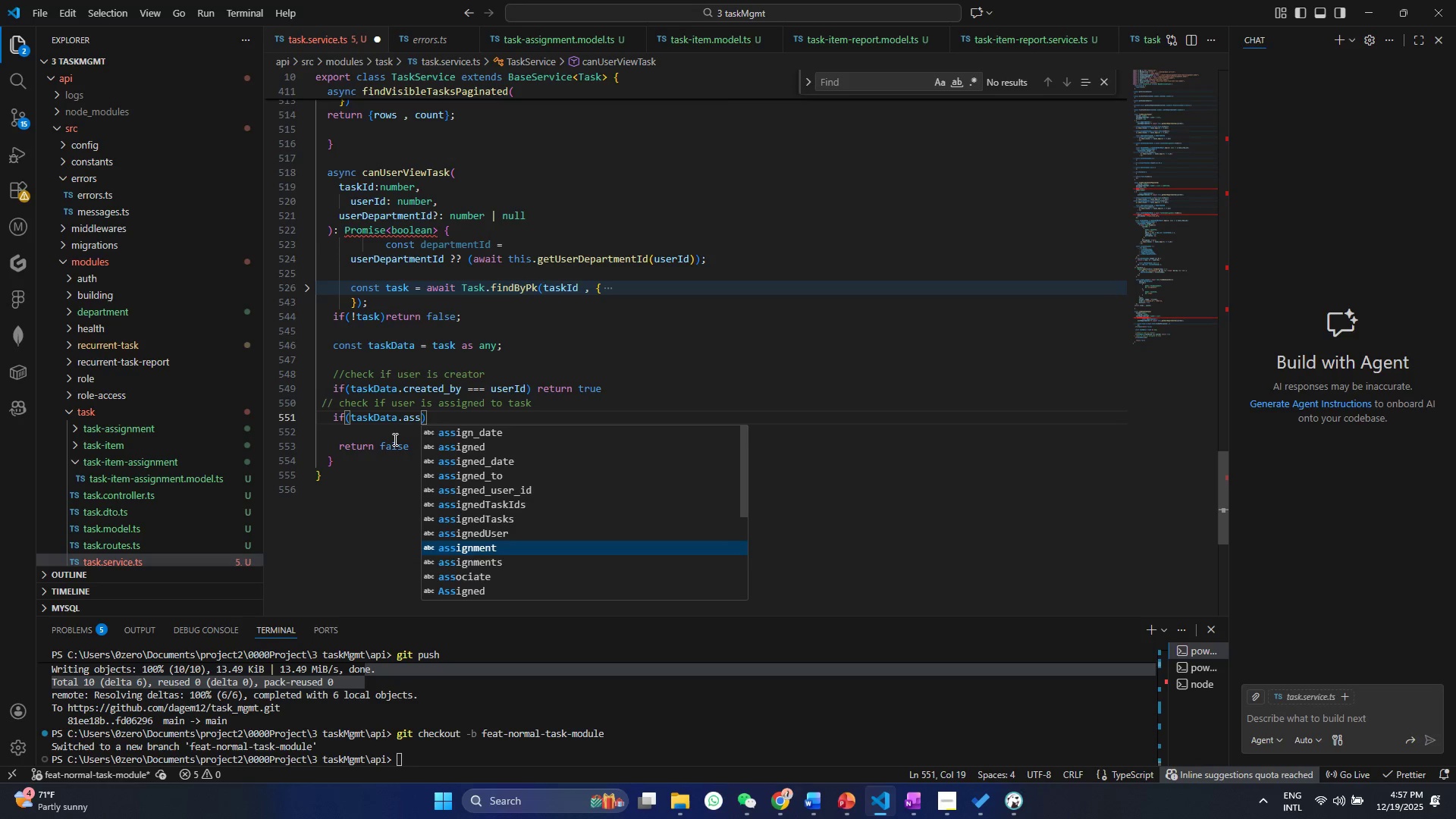 
key(ArrowDown)
 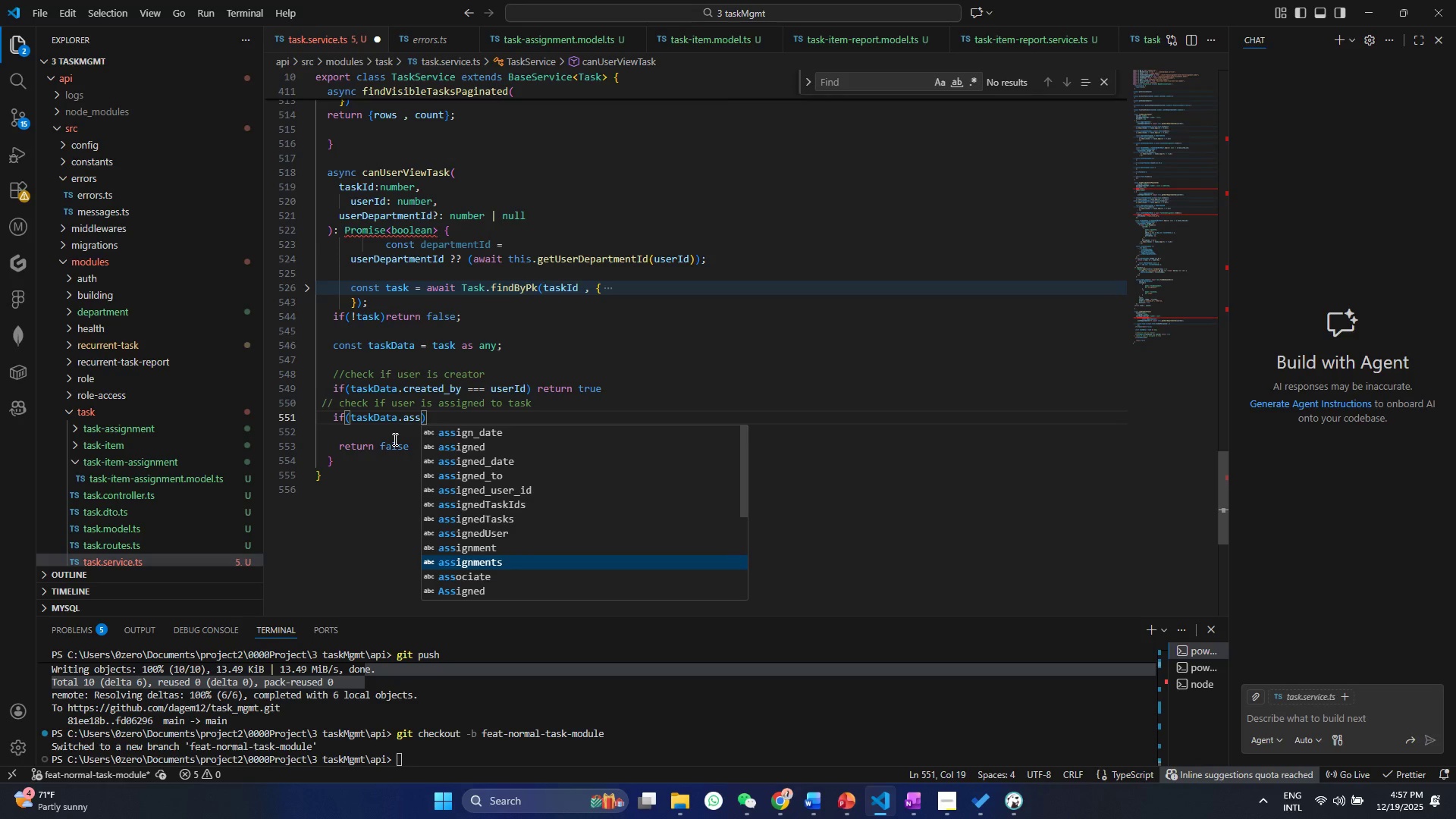 
key(ArrowDown)
 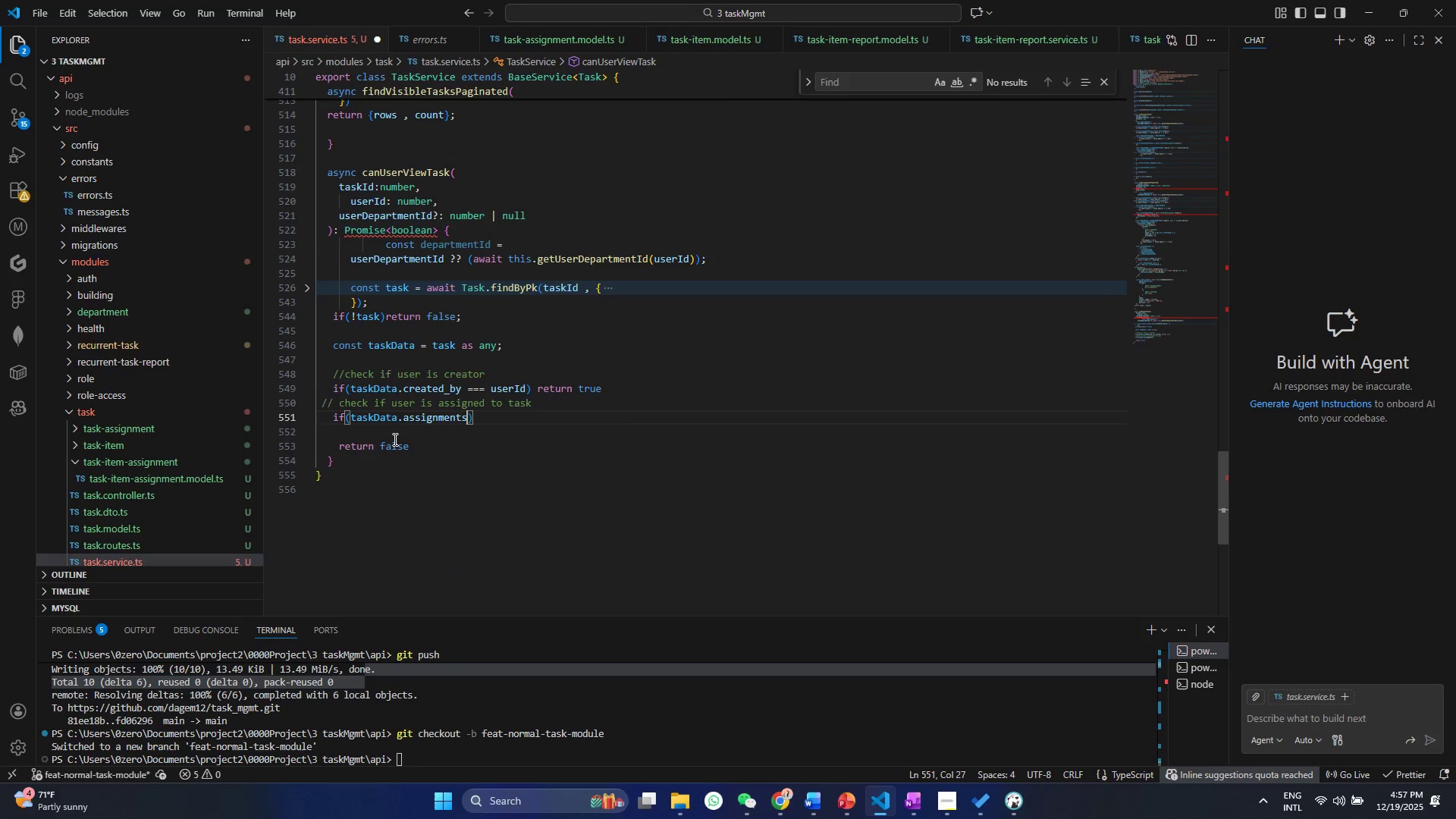 
key(Enter)
 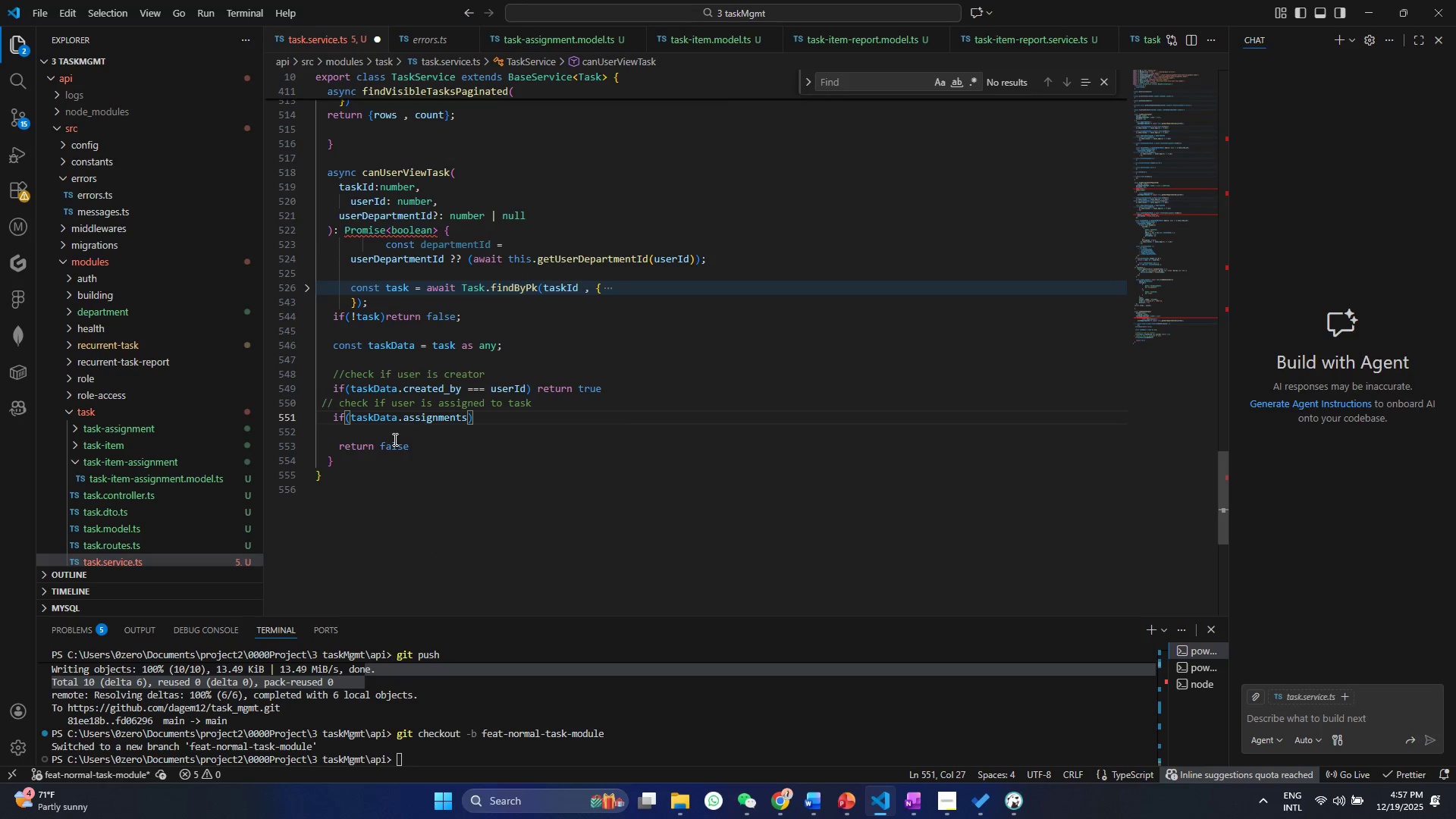 
type(?.some()
 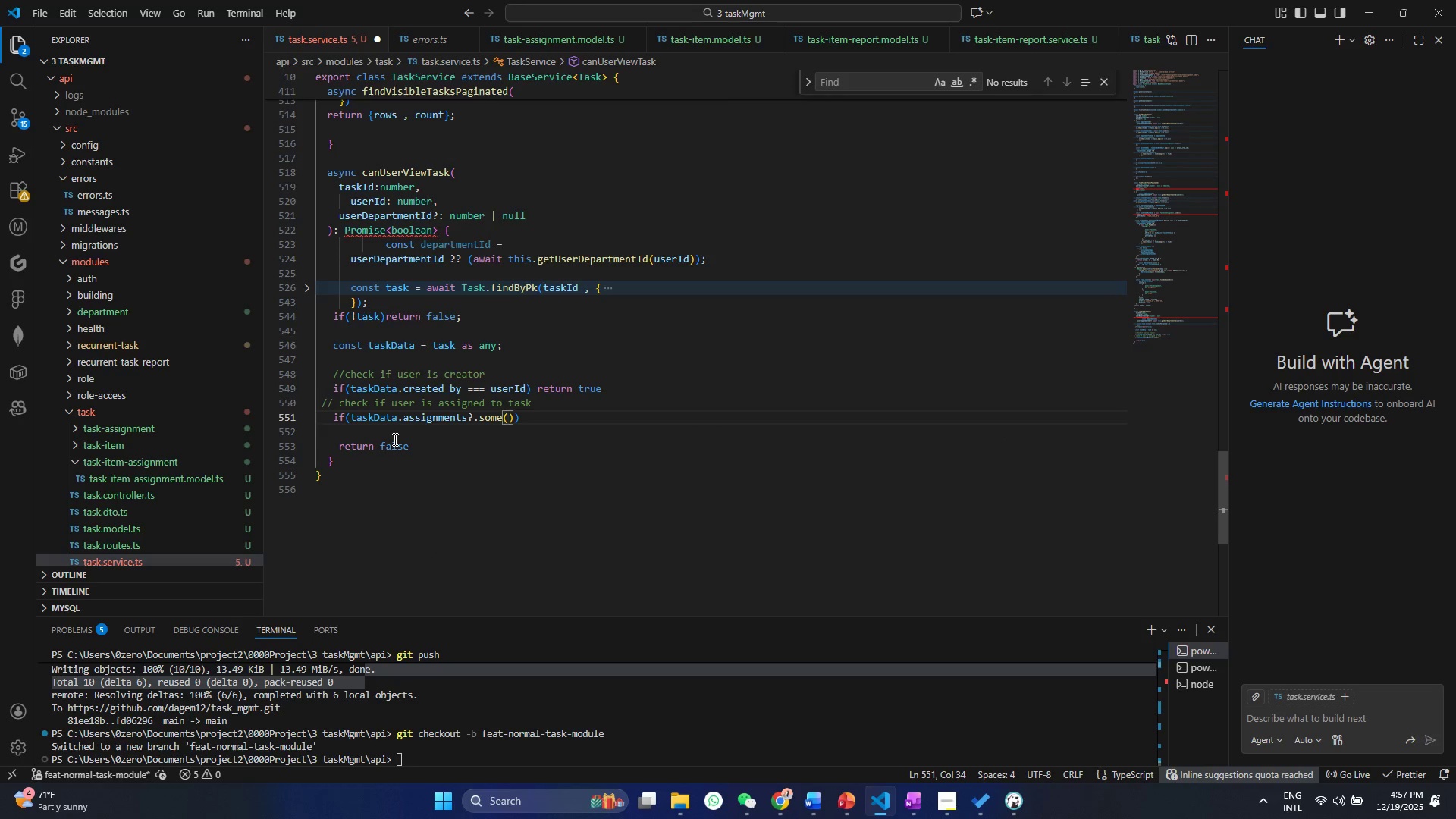 
 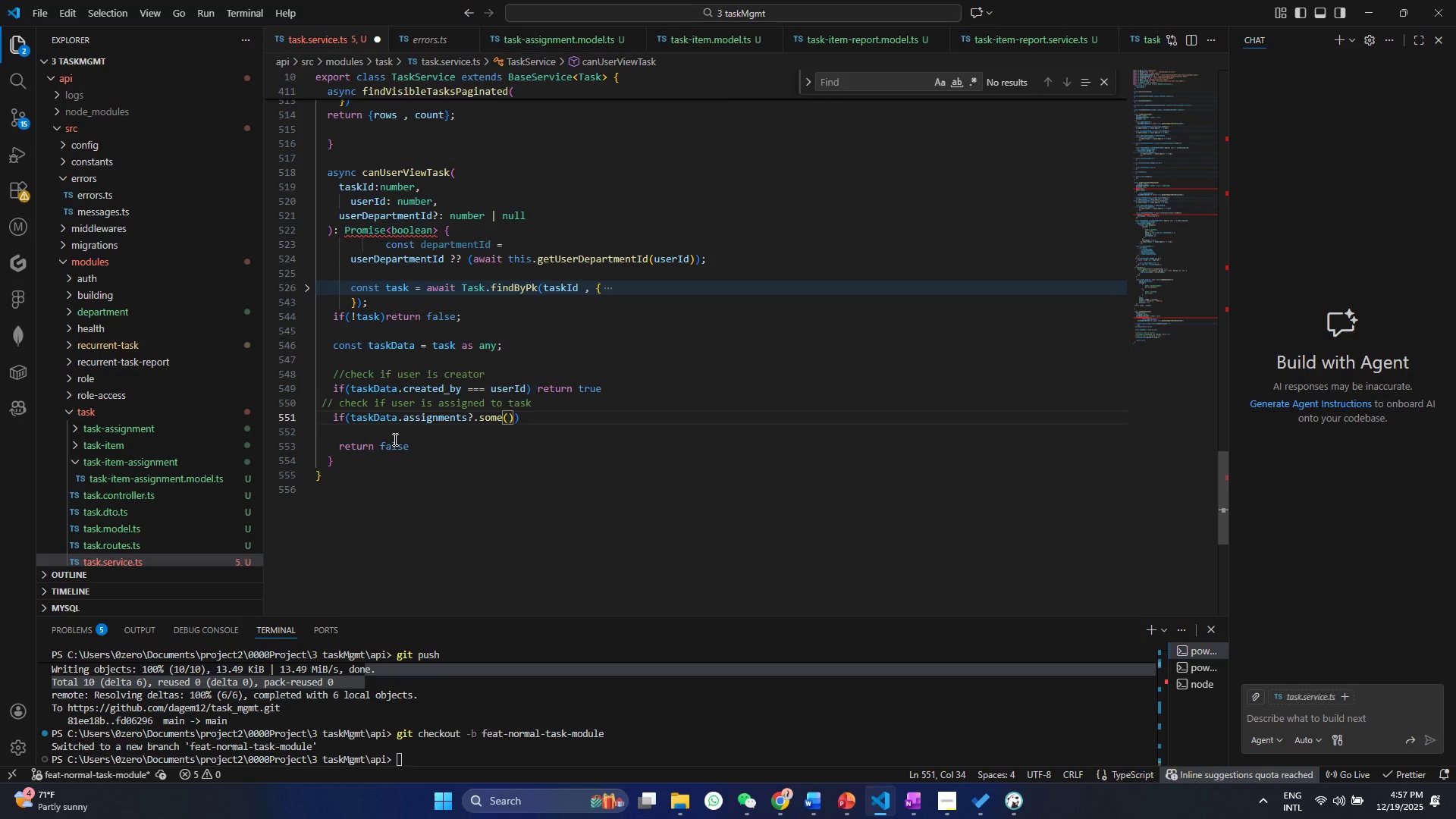 
key(Control+ControlLeft)
 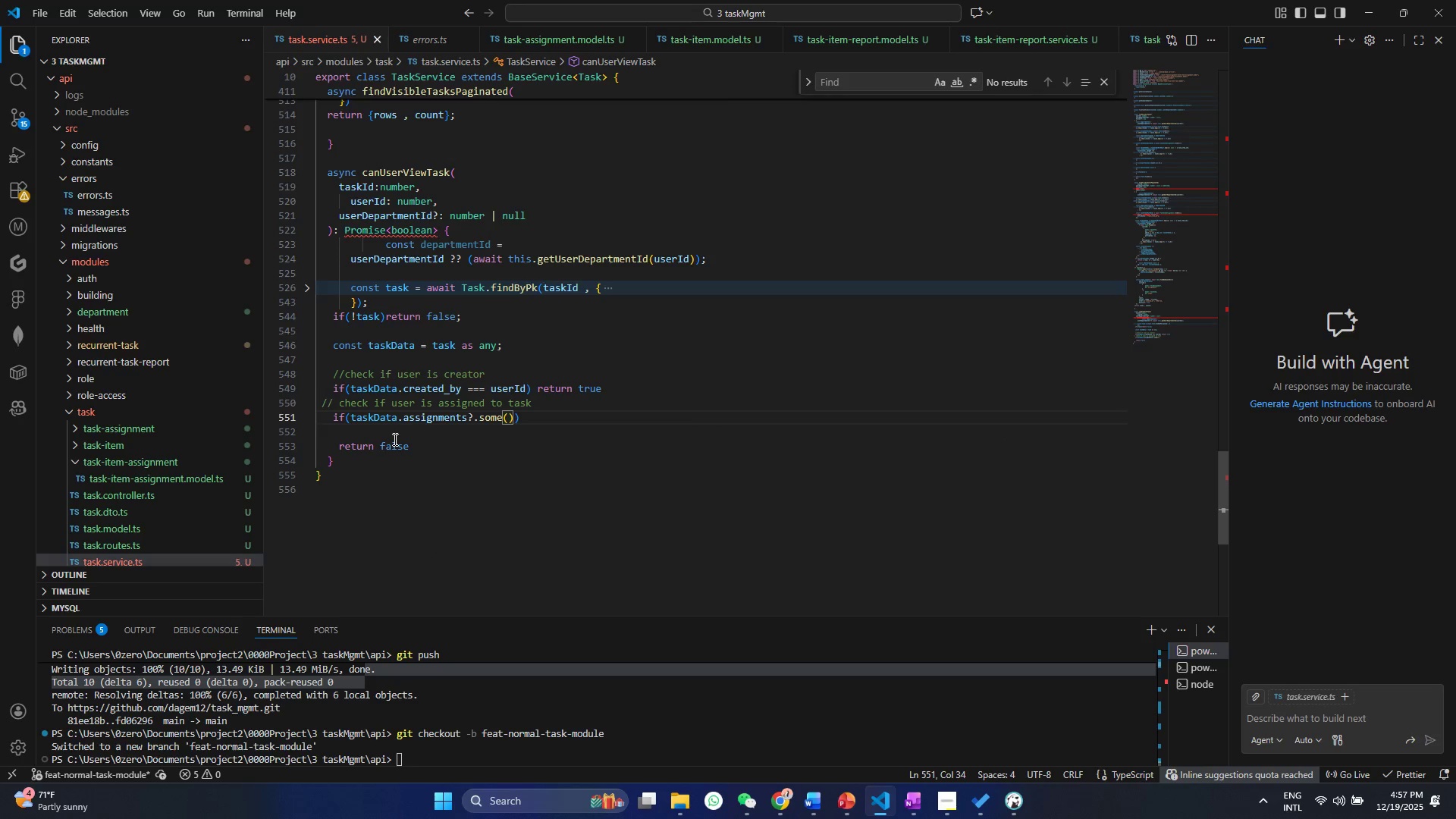 
key(Control+S)
 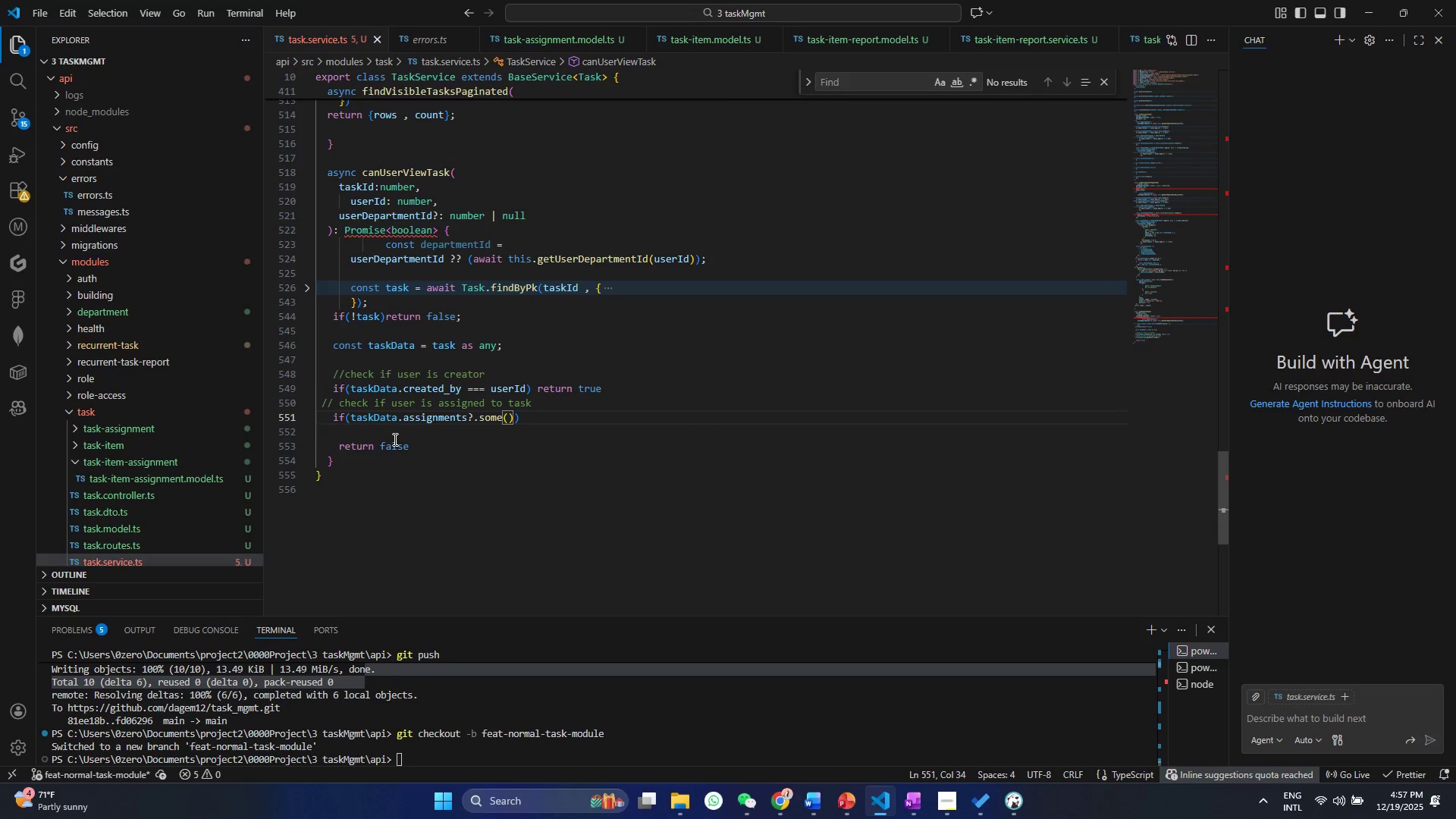 
type((a:any)
 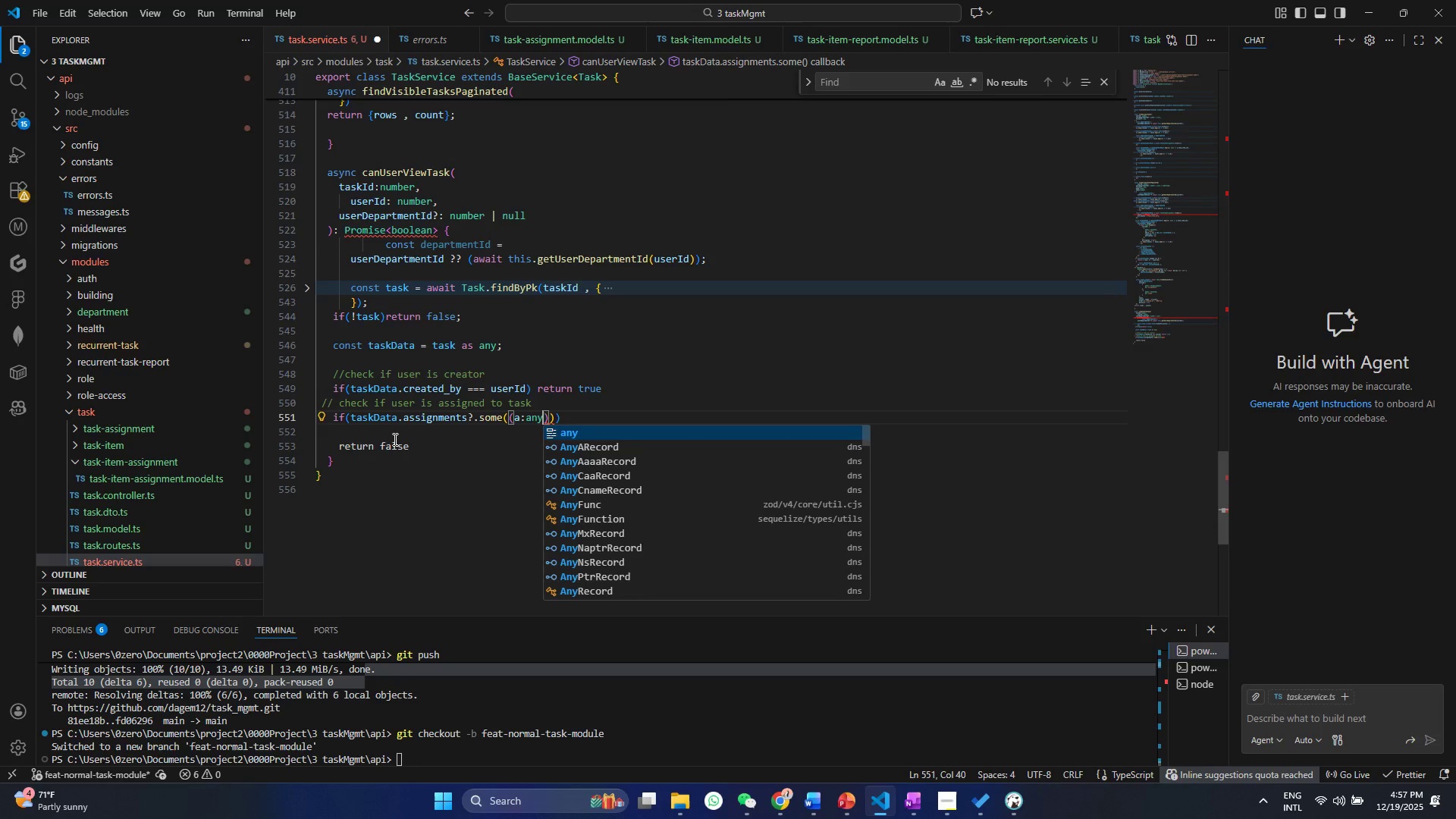 
key(Control+ControlLeft)
 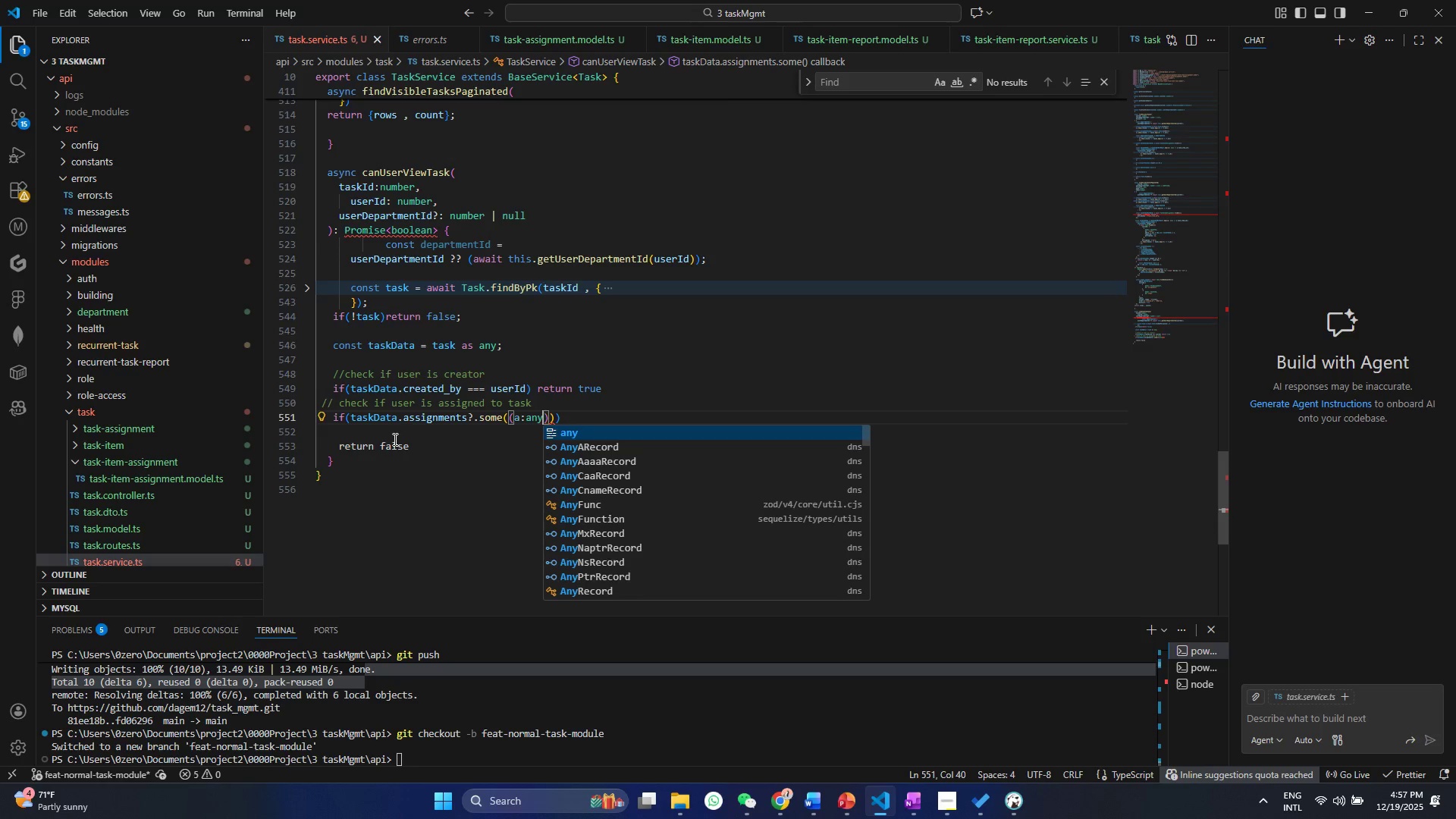 
key(Control+S)
 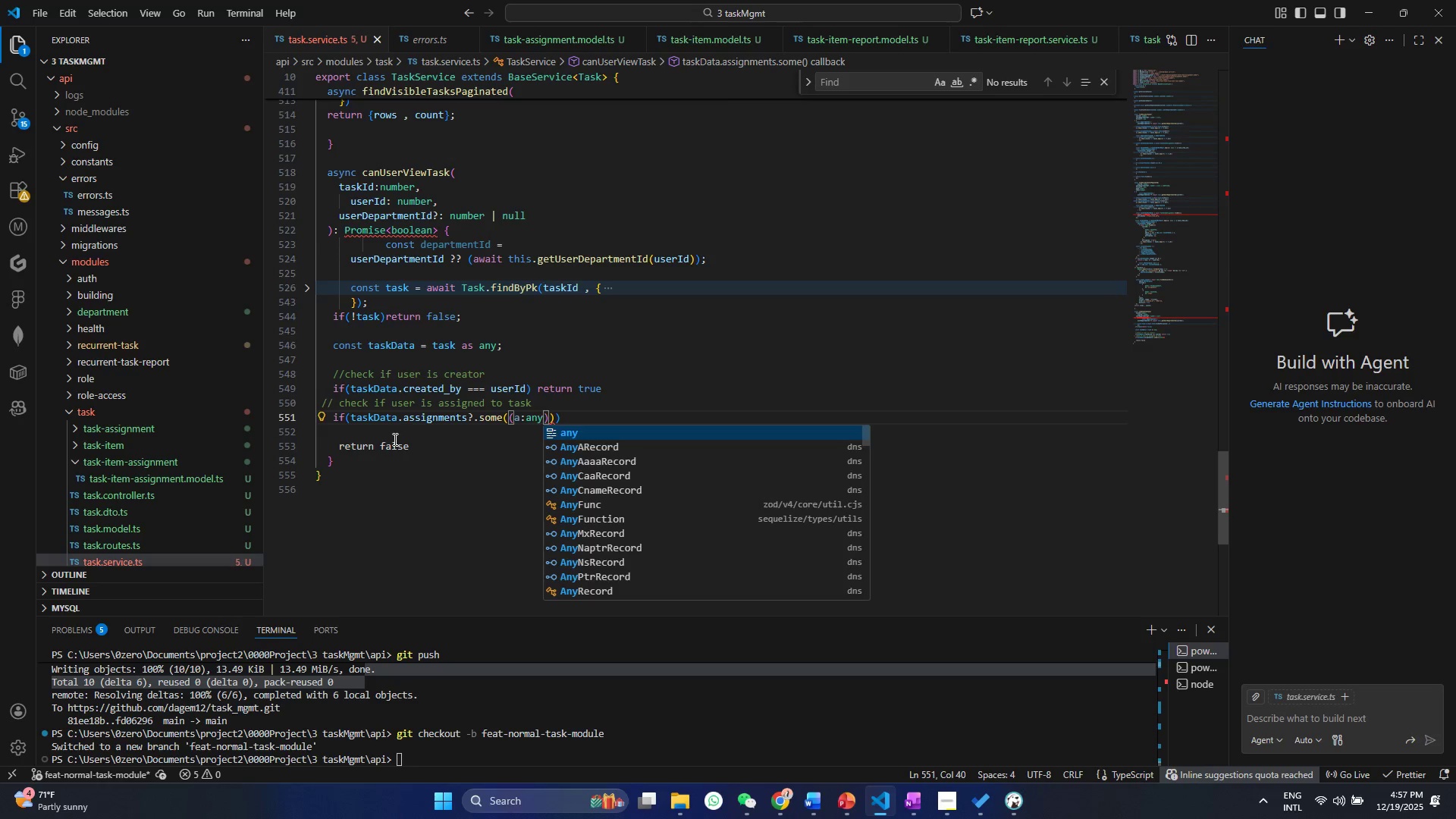 
key(Control+ArrowRight)
 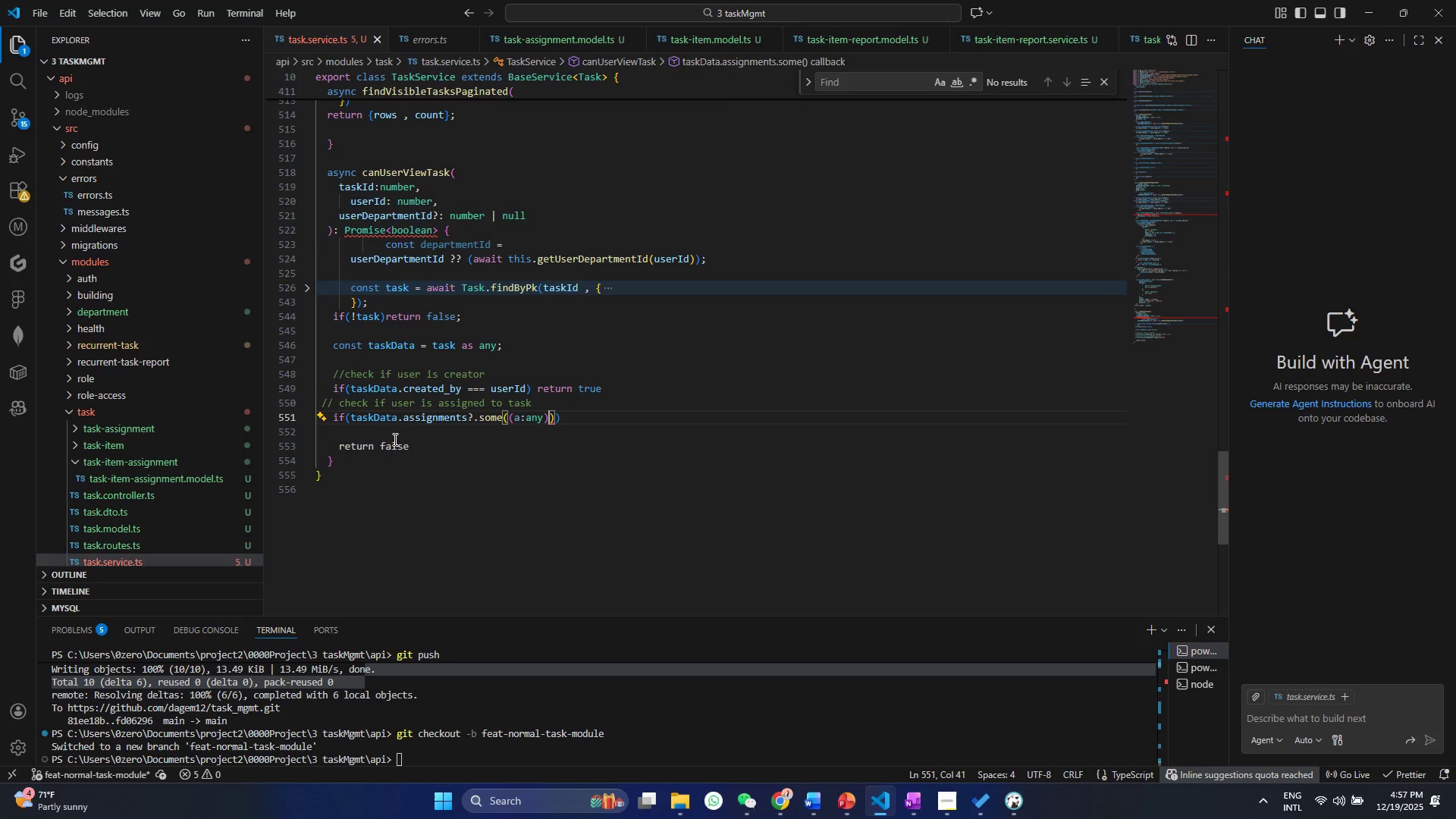 
key(Control+Space)
 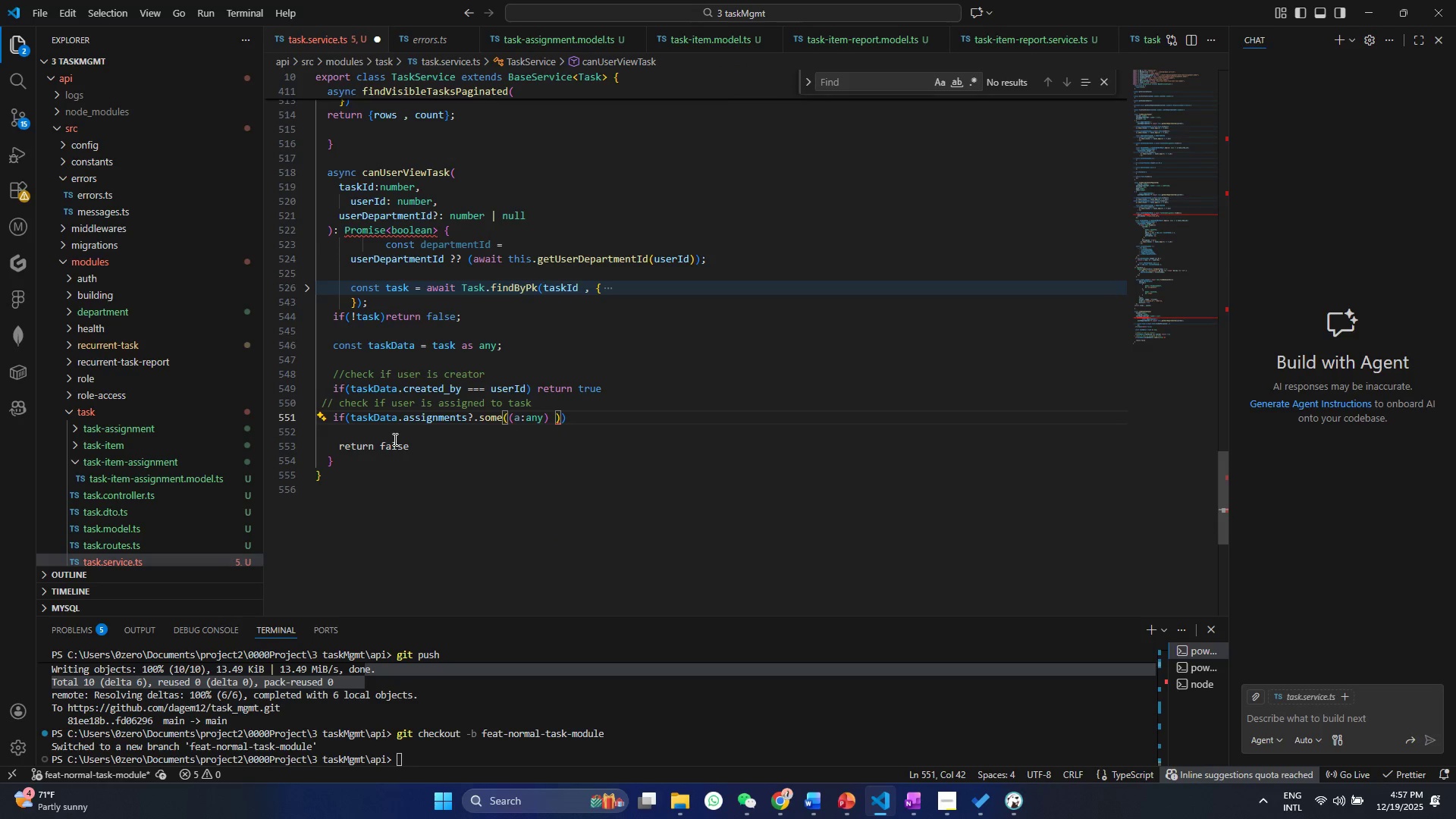 
type(=> a.s)
key(Backspace)
type(user)
 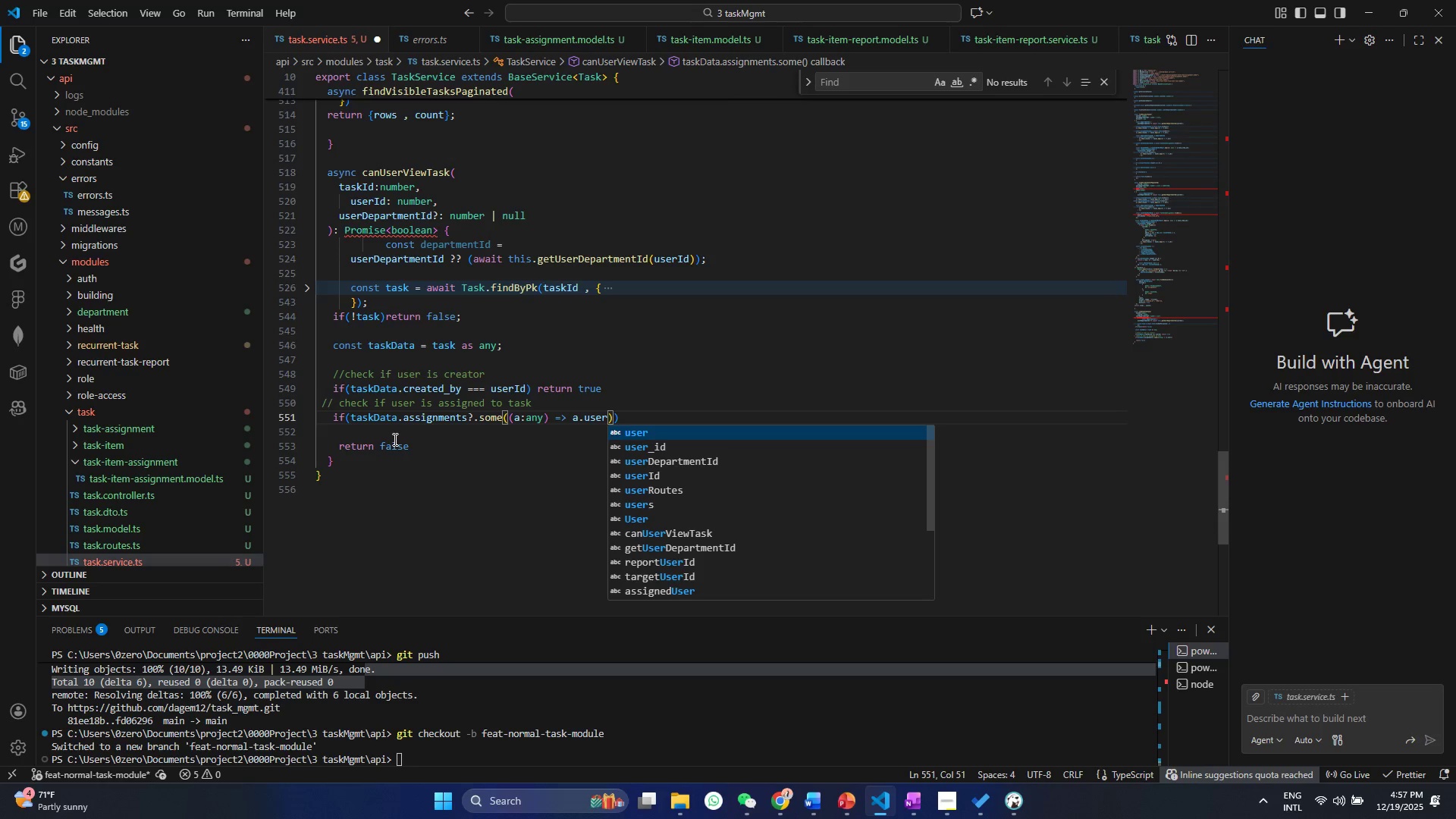 
key(ArrowDown)
 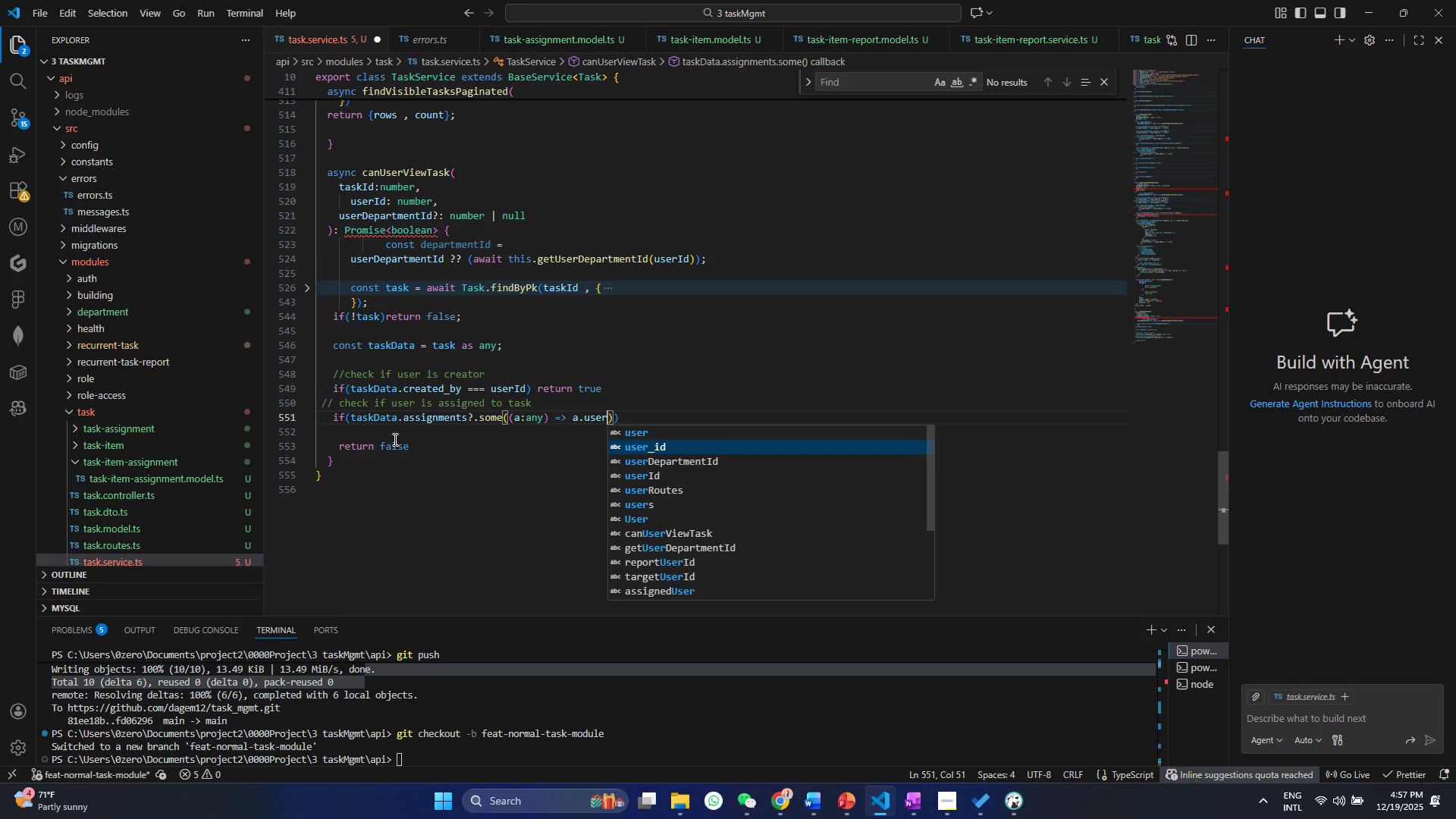 
key(Enter)
 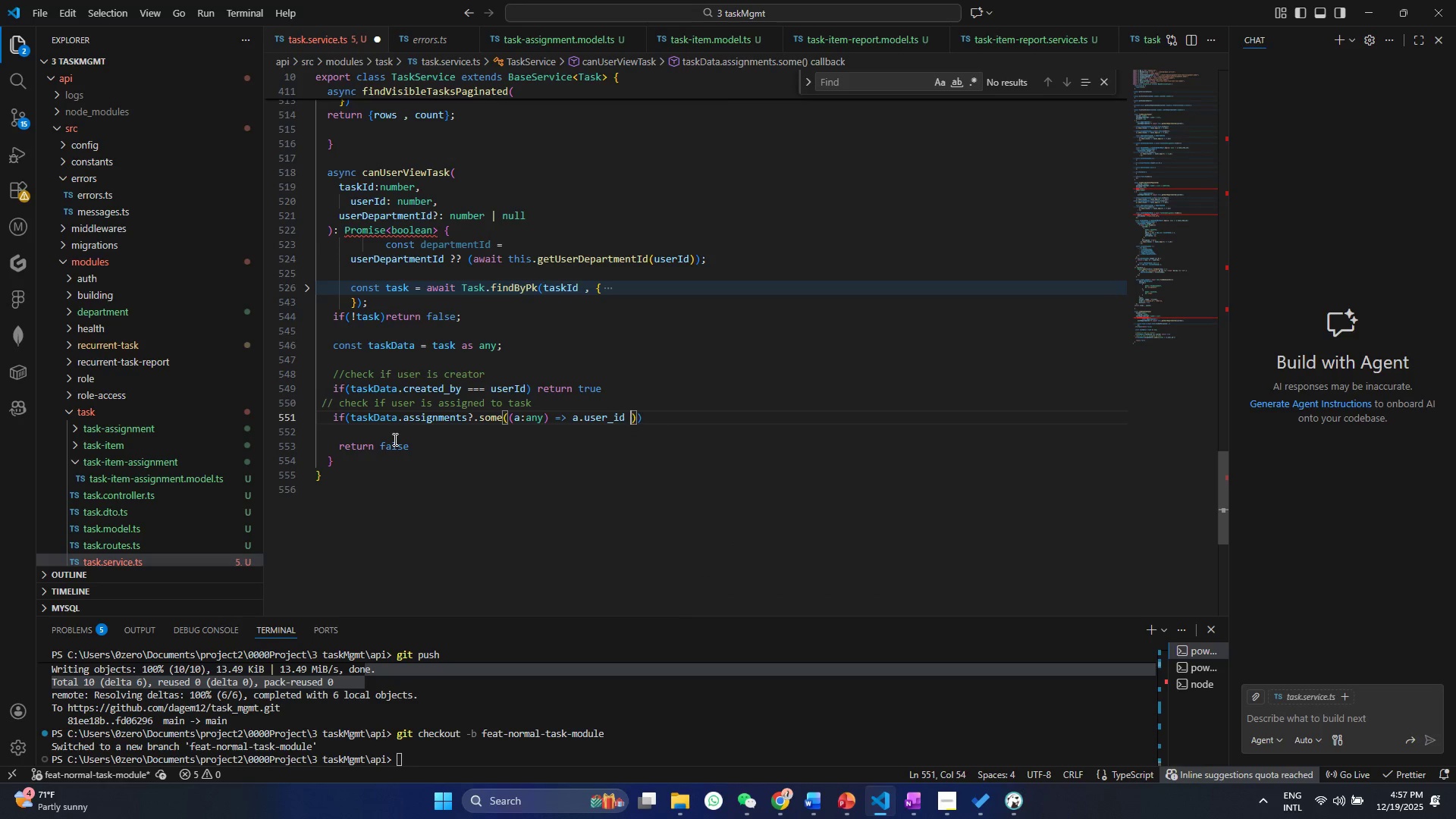 
type( == )
key(Backspace)
type(= user)
 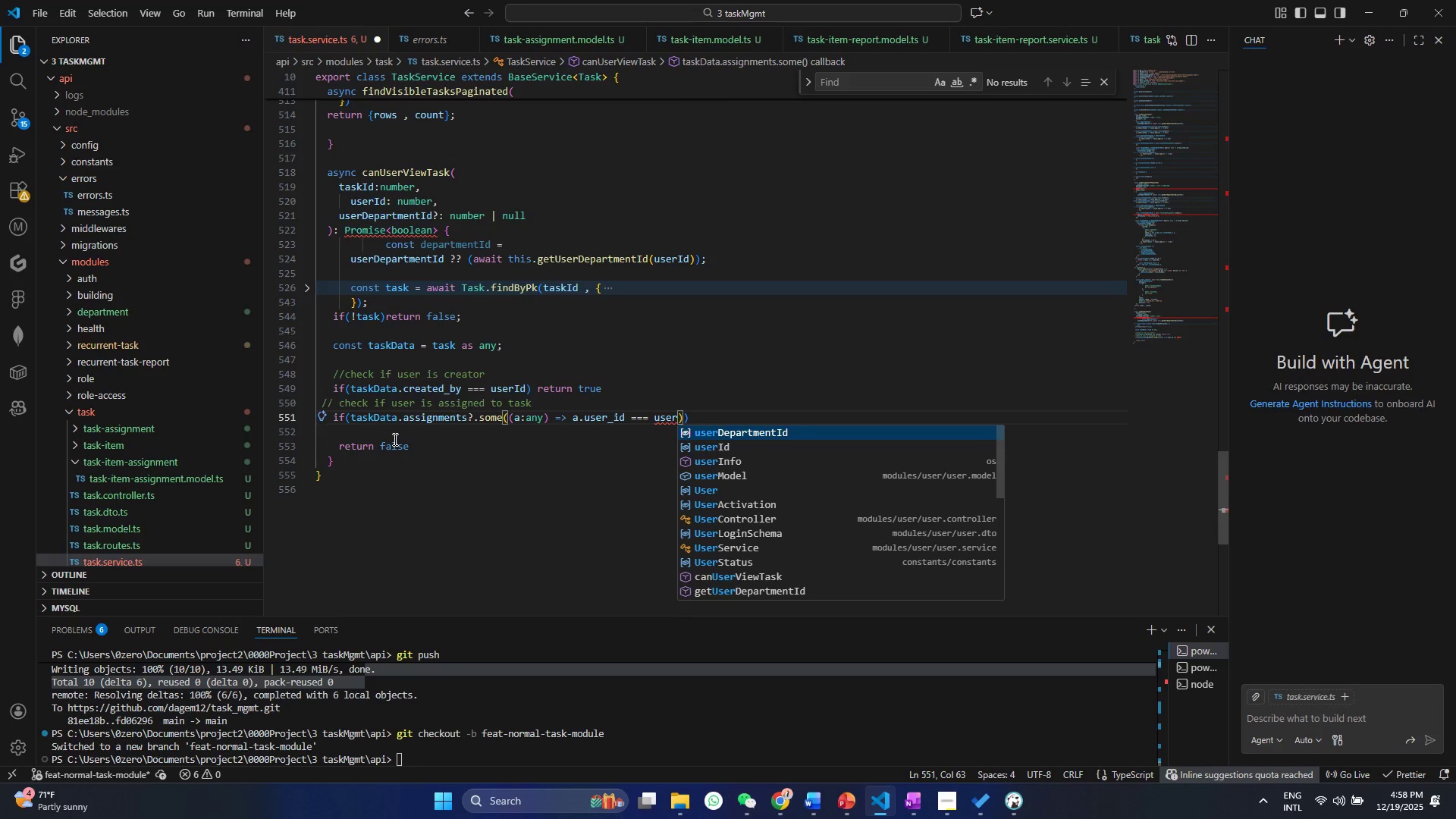 
key(ArrowDown)
 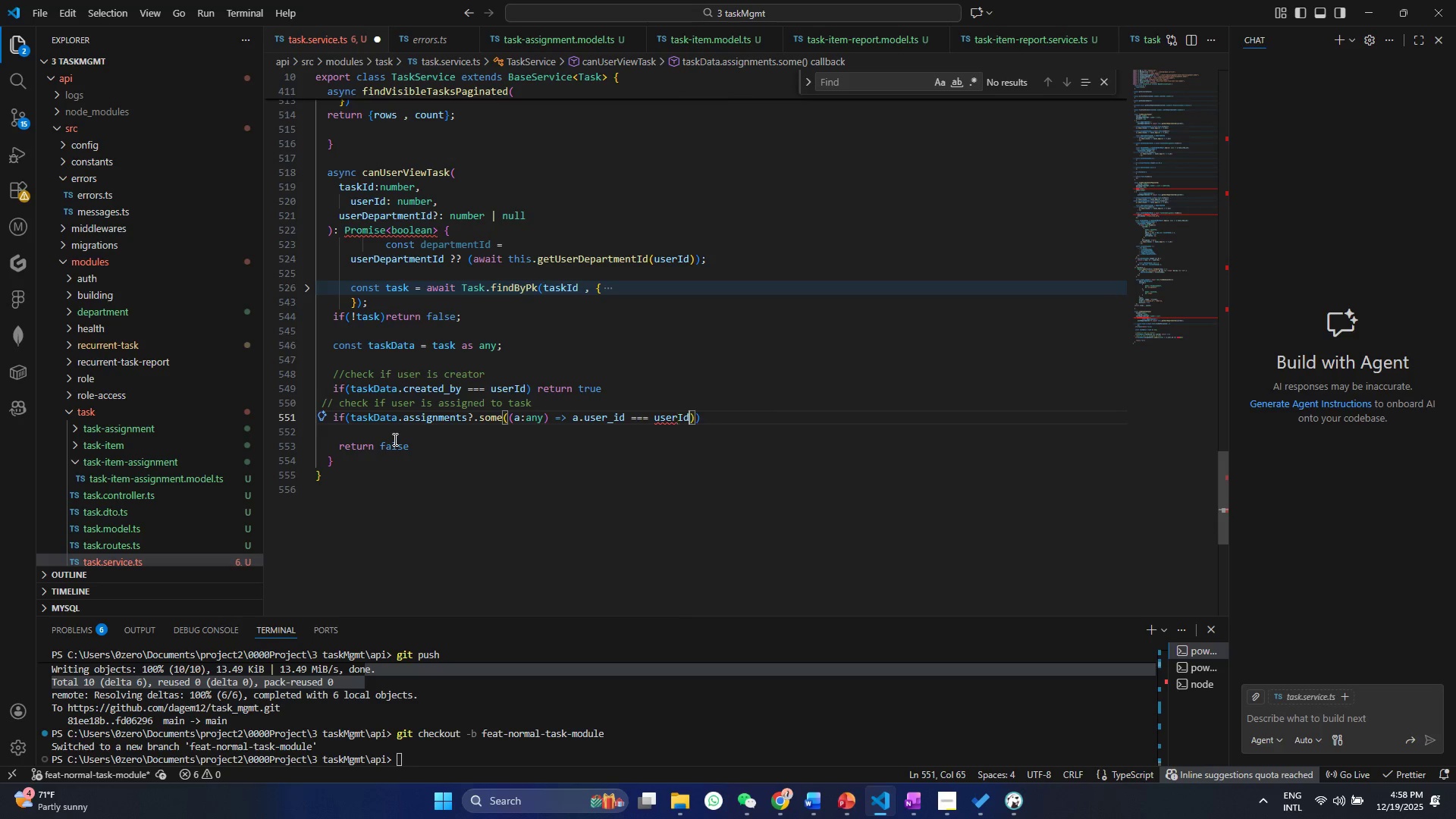 
key(Enter)
 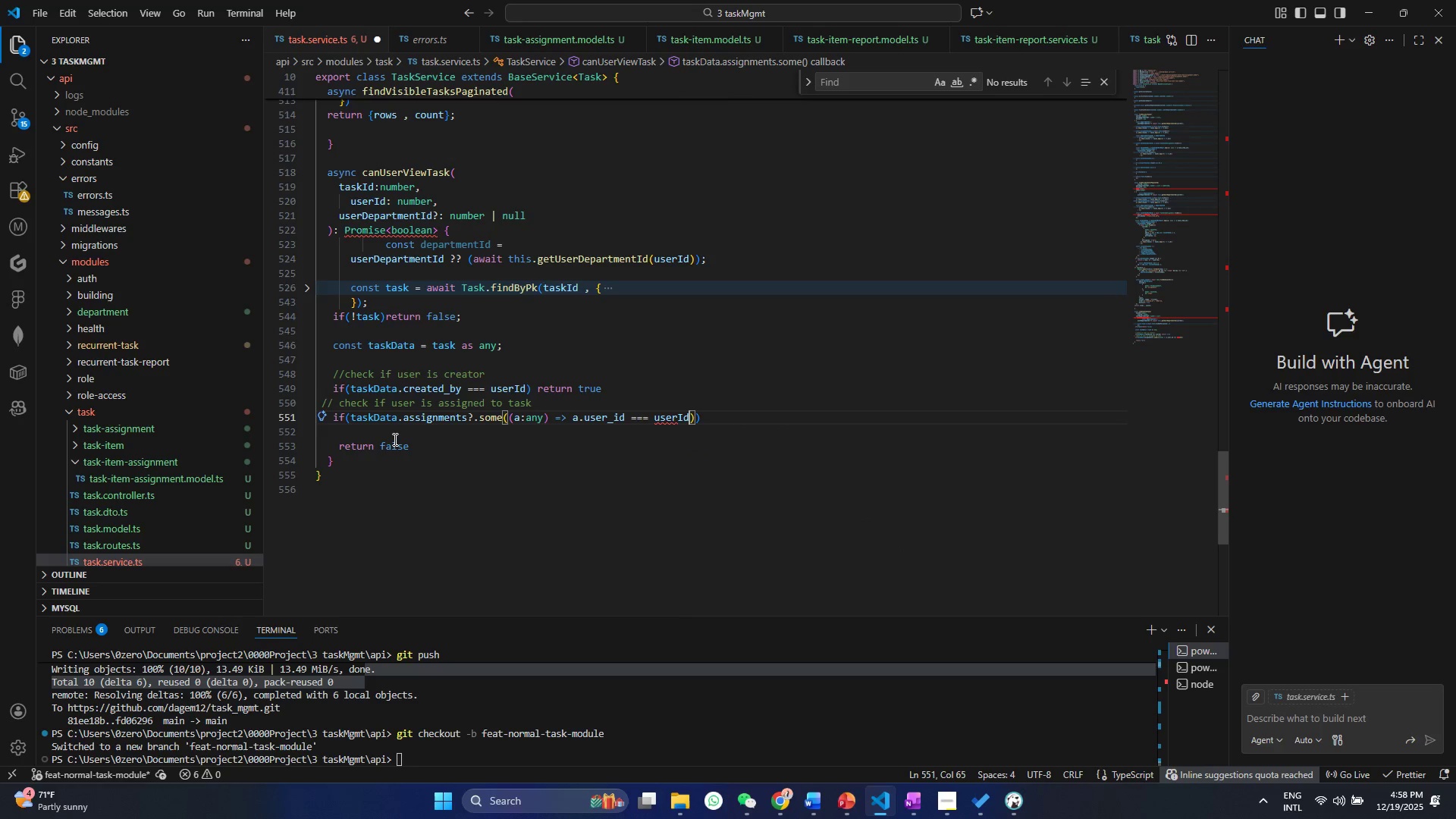 
key(Control+ControlLeft)
 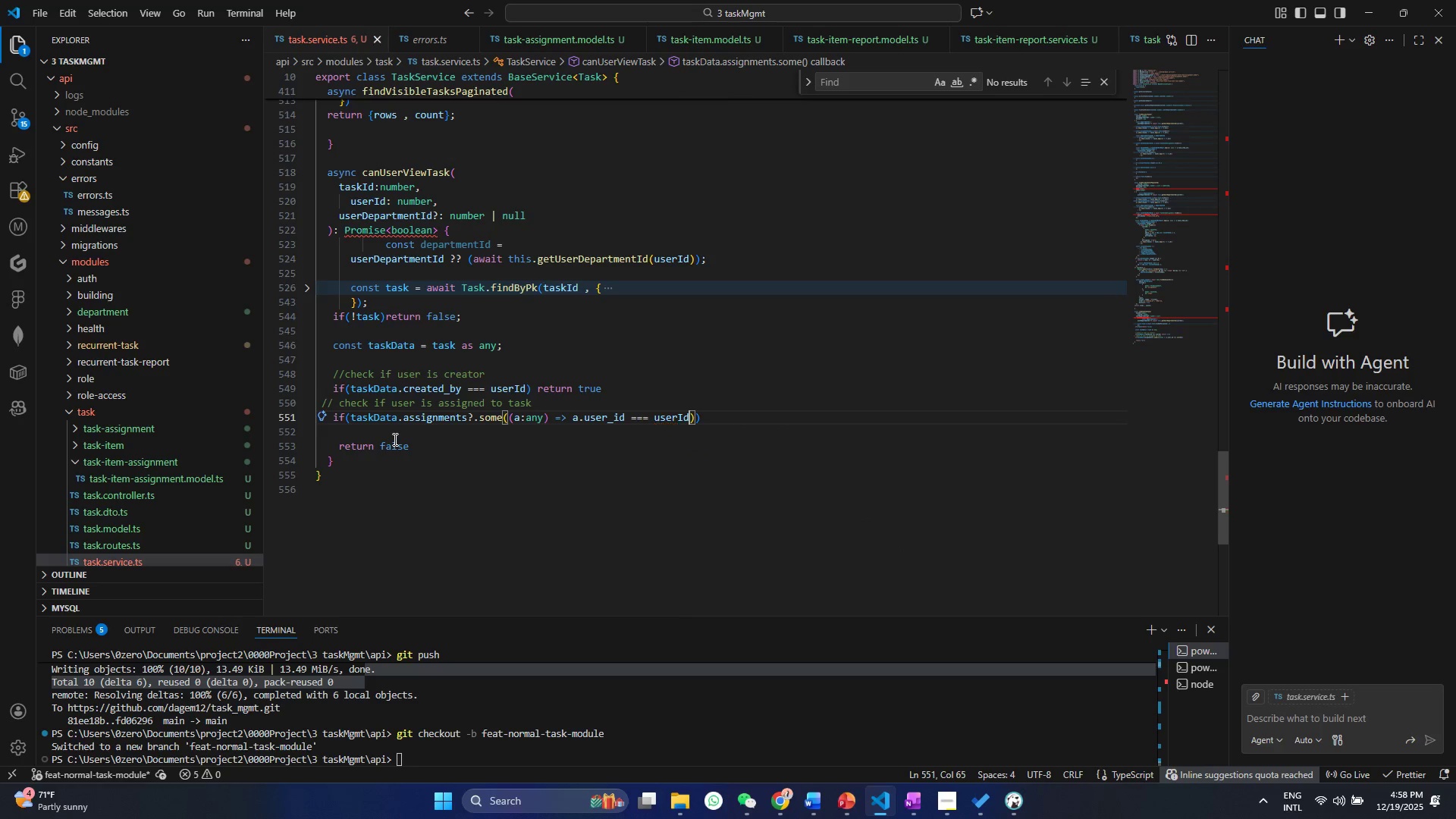 
key(Control+S)
 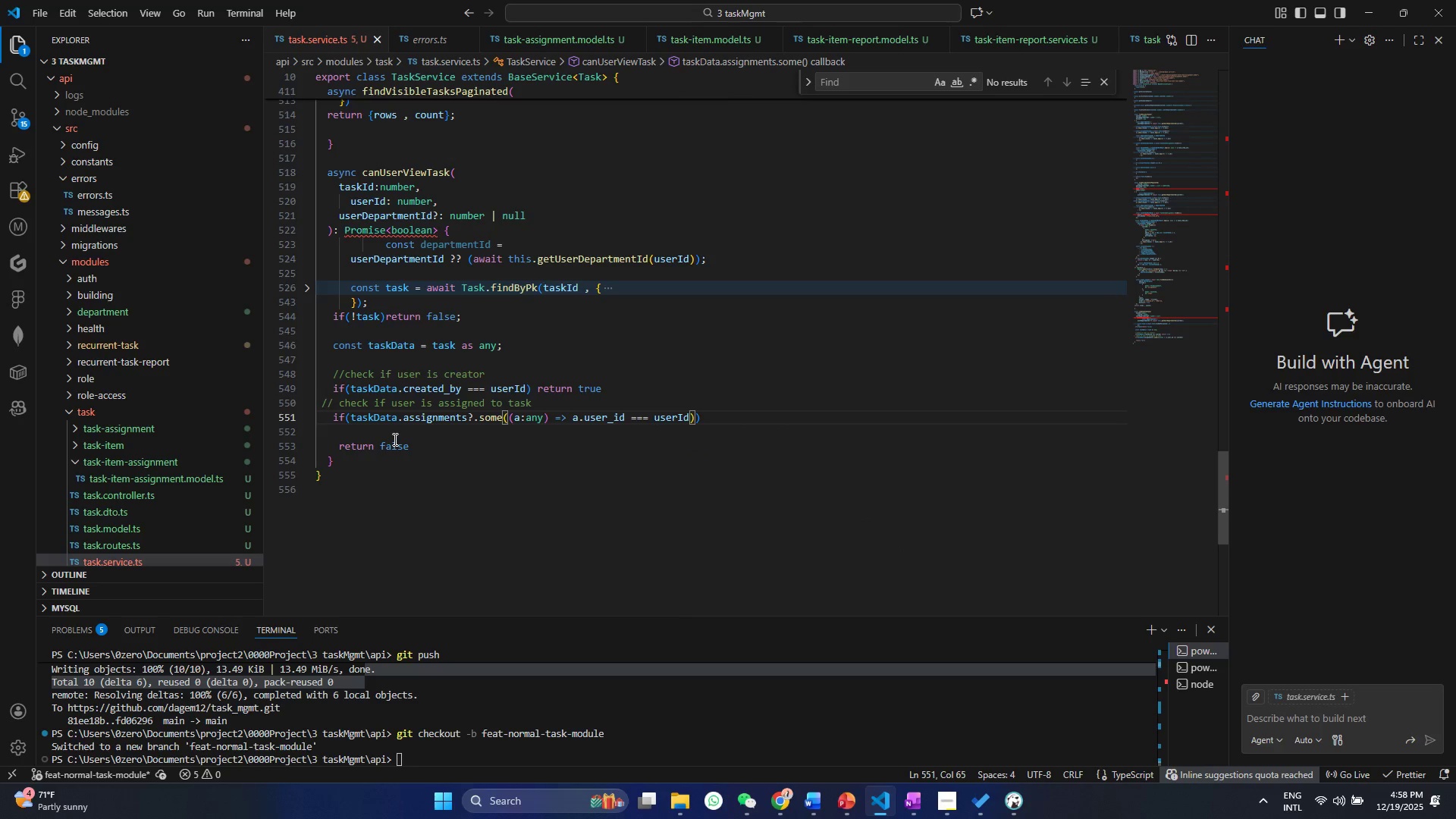 
key(ArrowRight)
 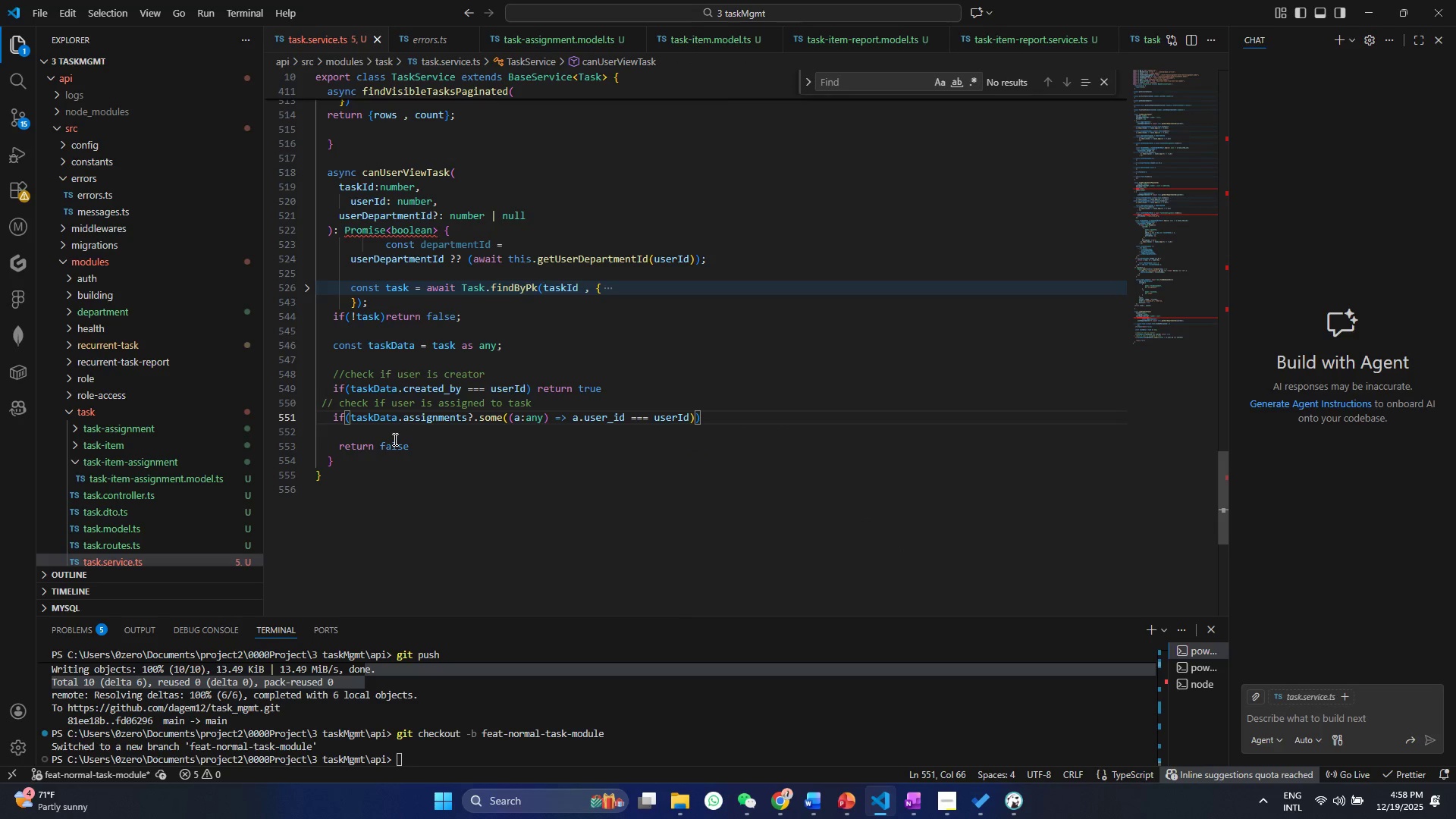 
key(ArrowRight)
 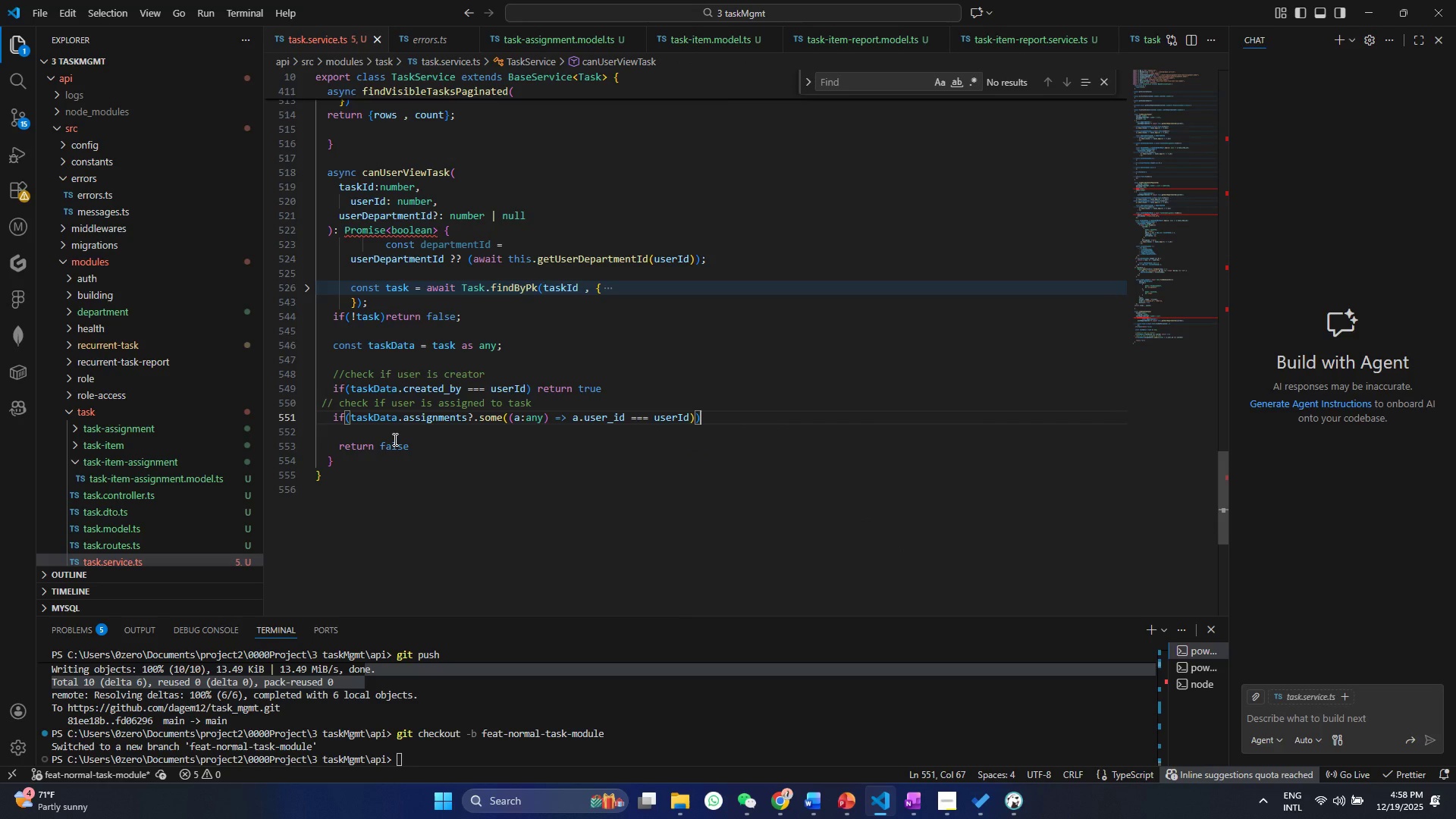 
type(retuen tr)
 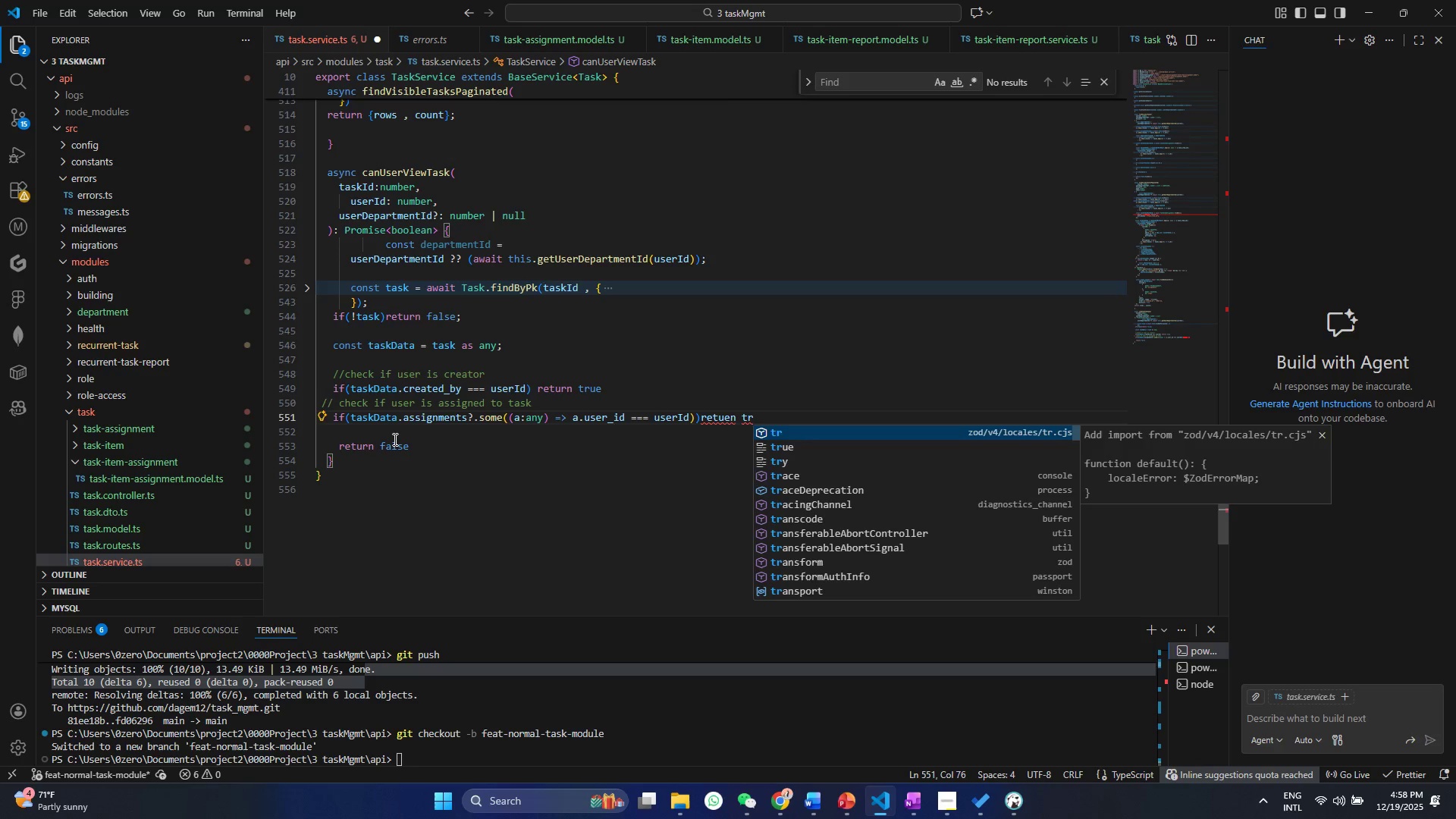 
key(ArrowDown)
 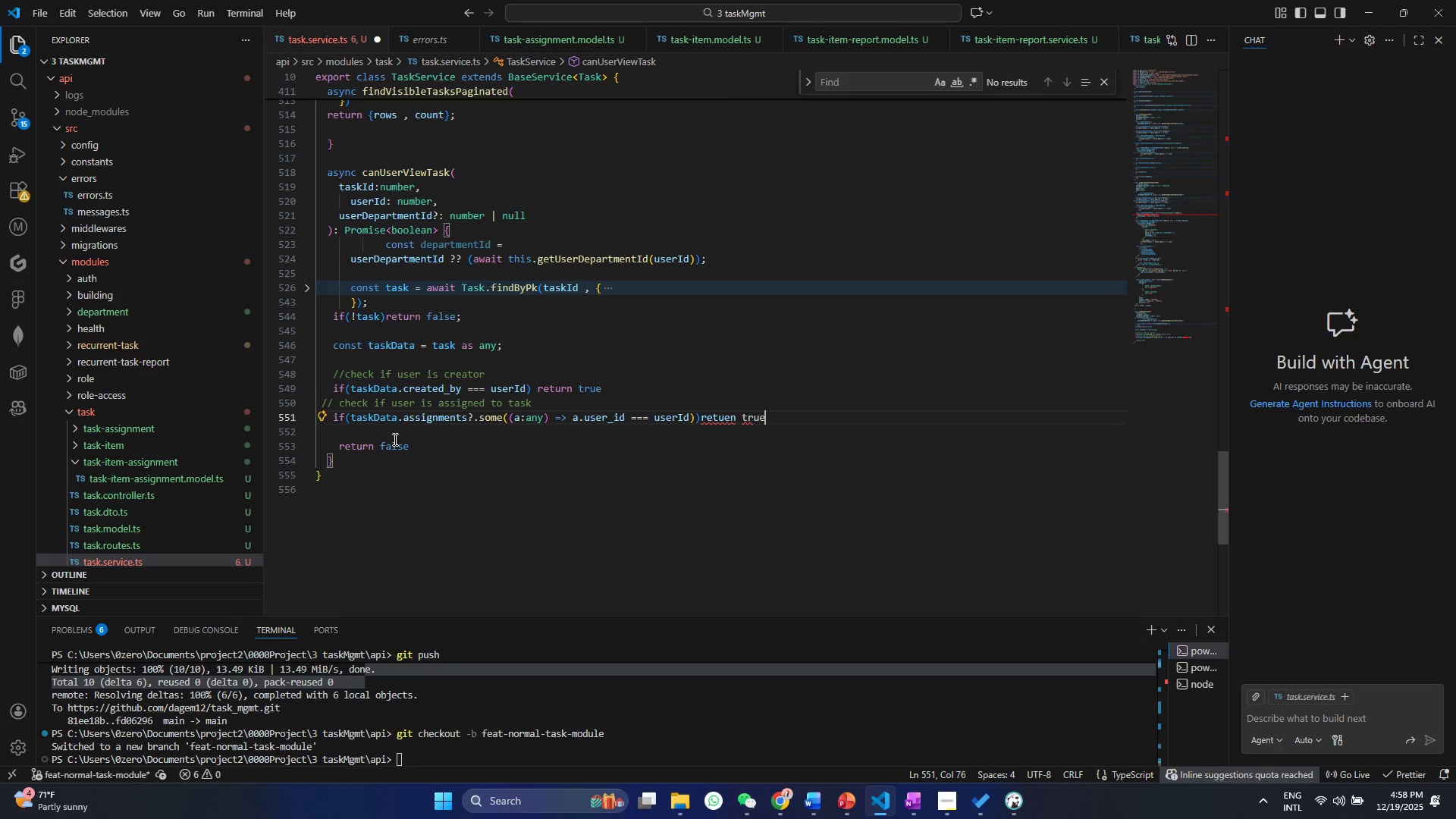 
key(Enter)
 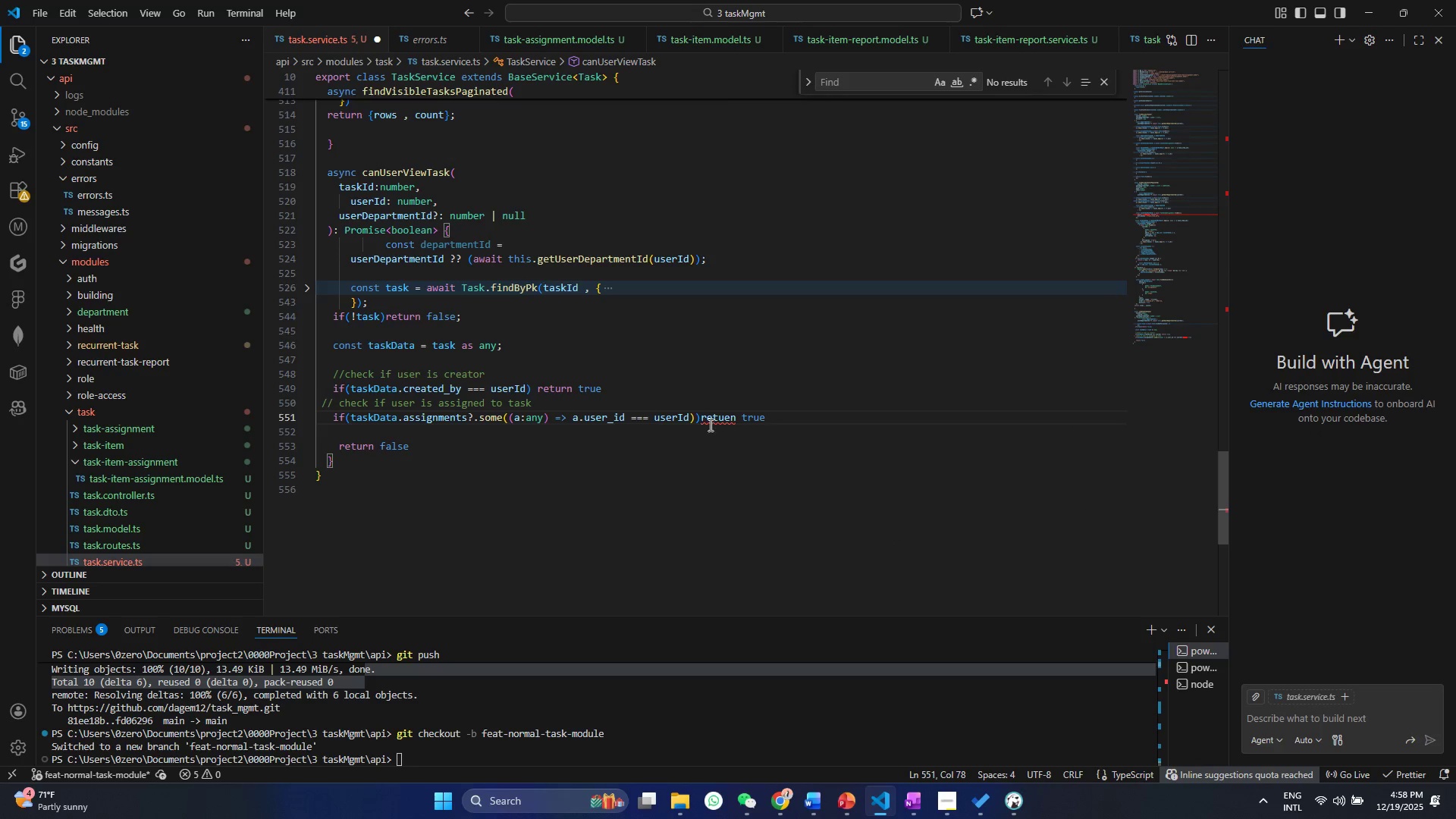 
double_click([710, 421])
 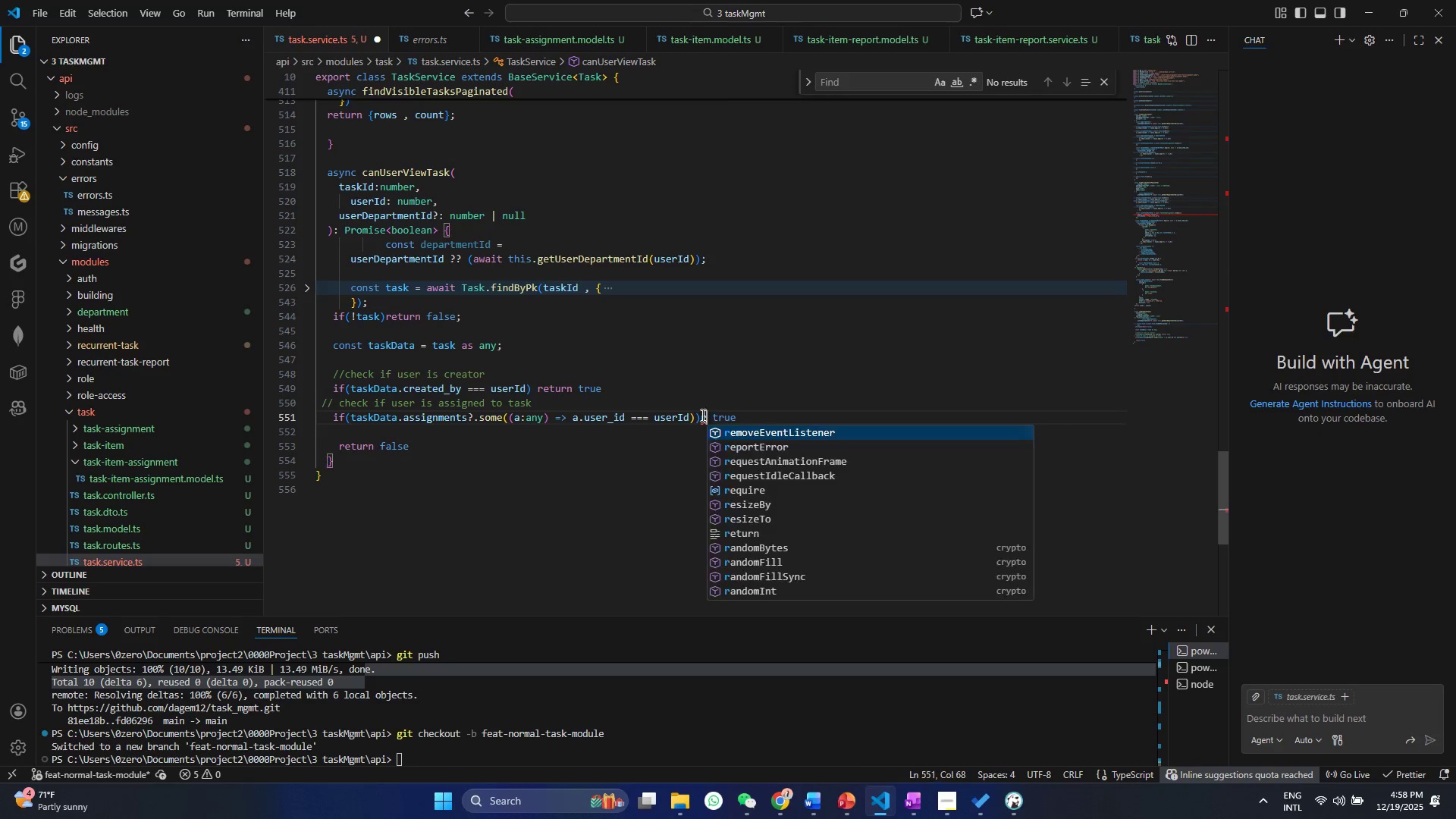 
type(re)
 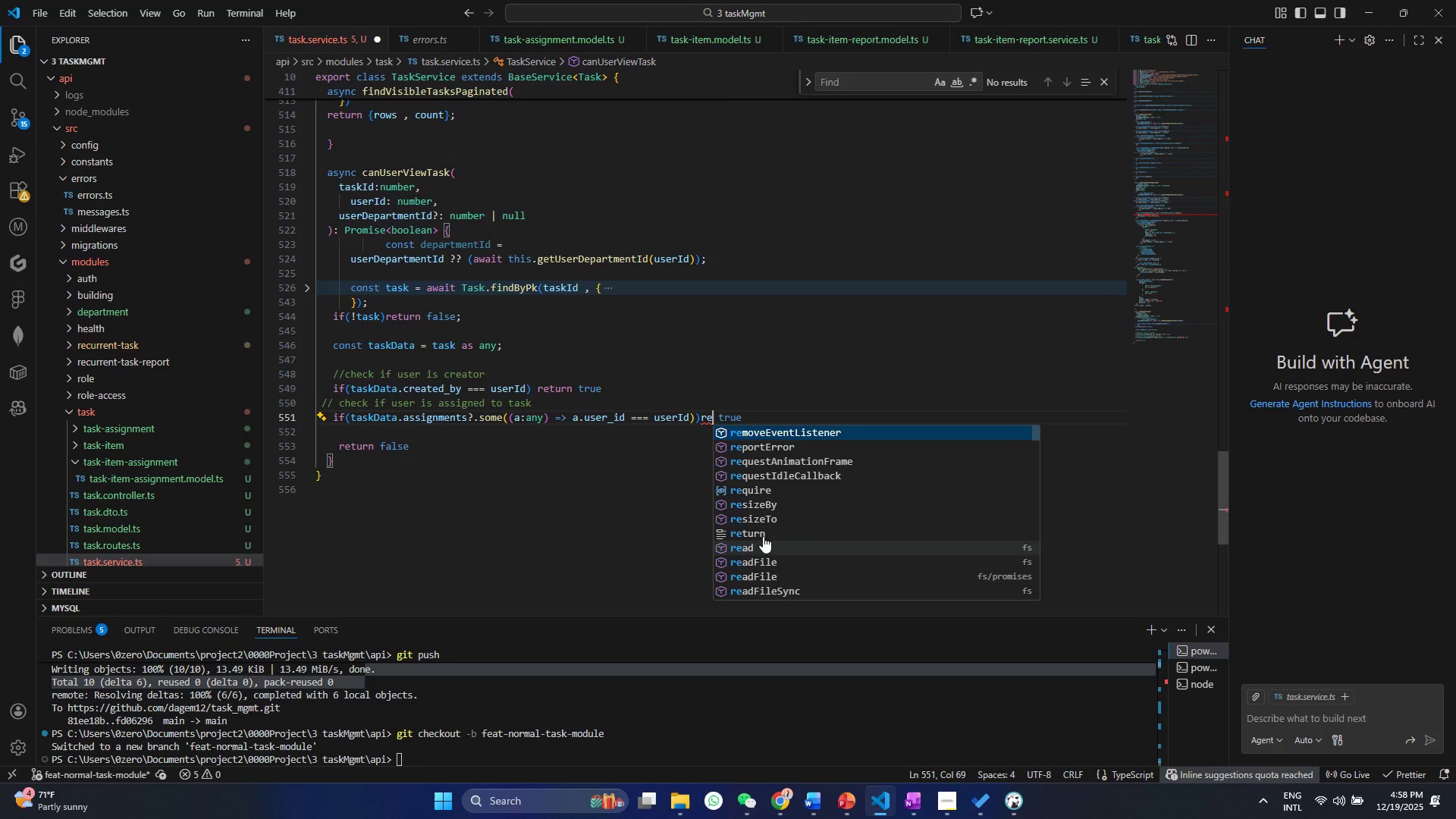 
left_click([763, 534])
 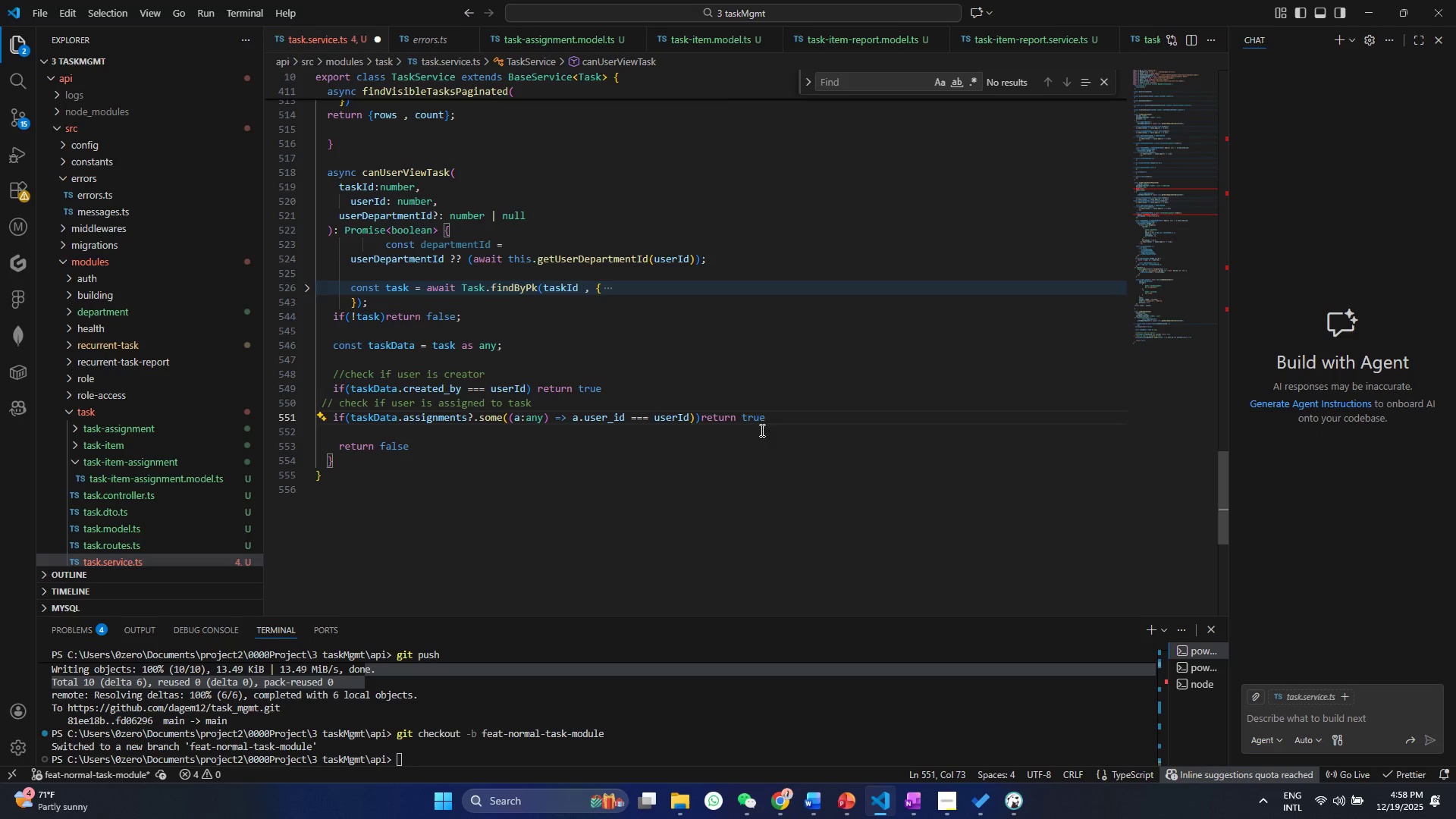 
key(Control+ControlLeft)
 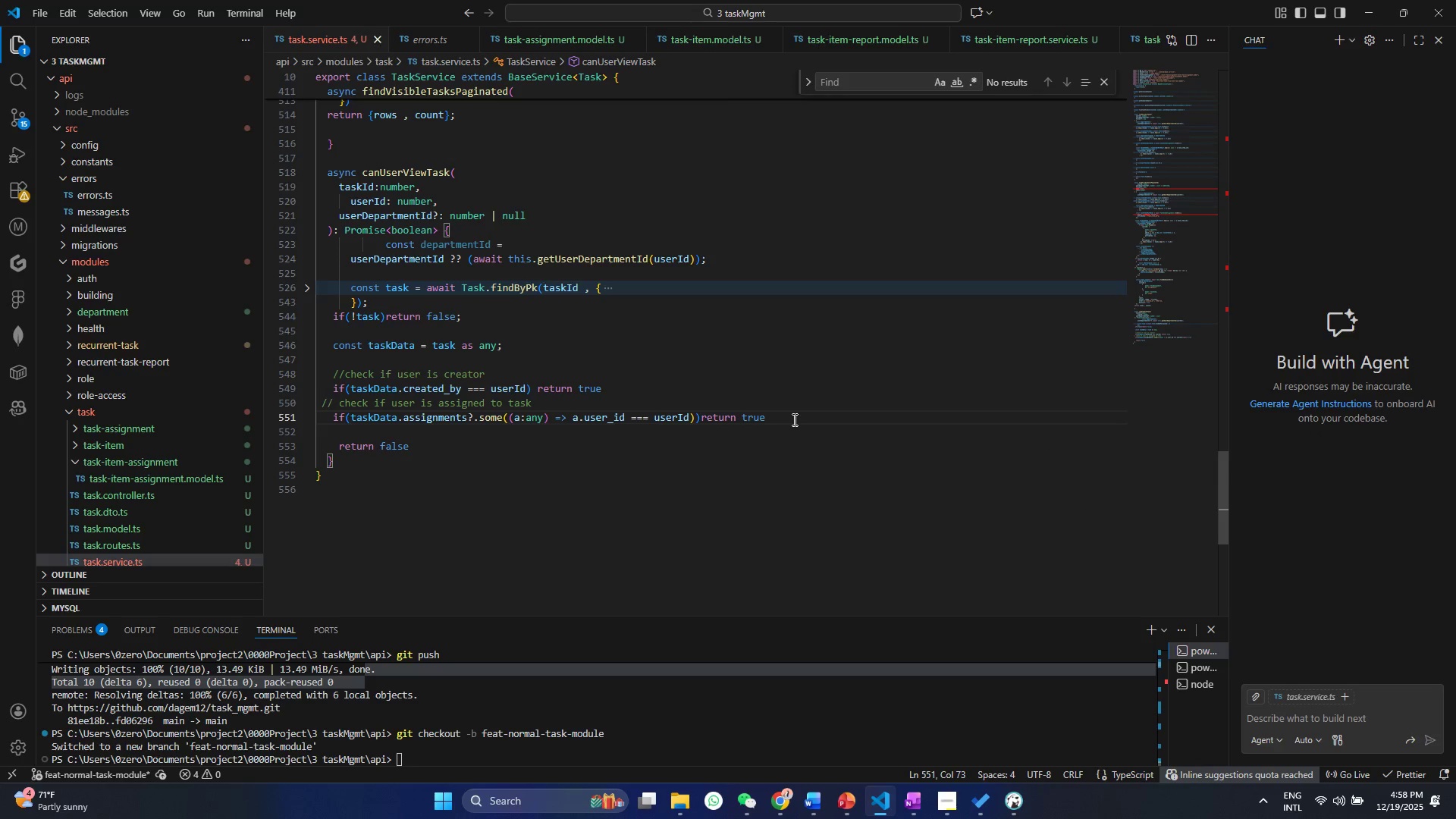 
key(Control+S)
 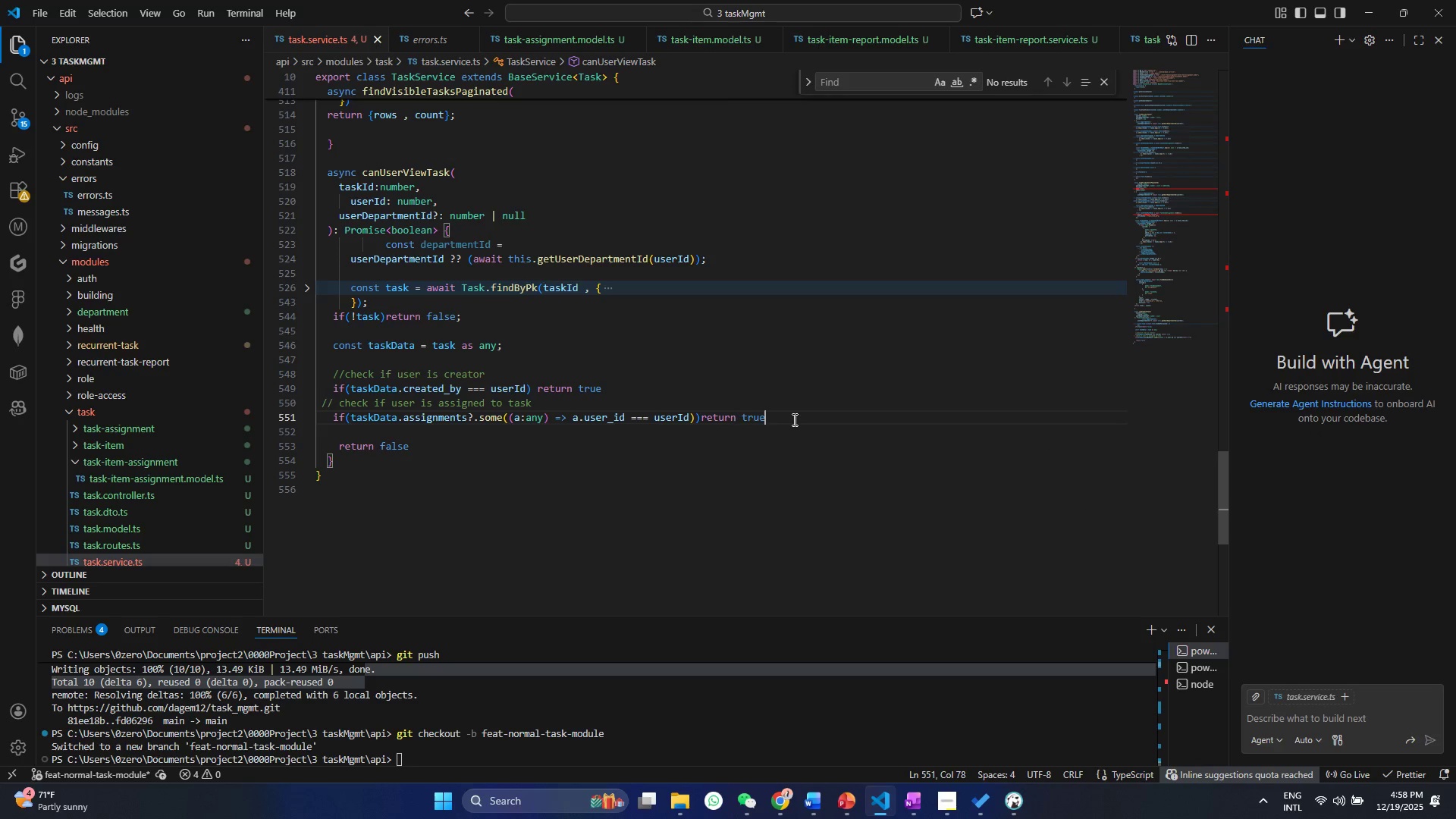 
left_click([793, 419])
 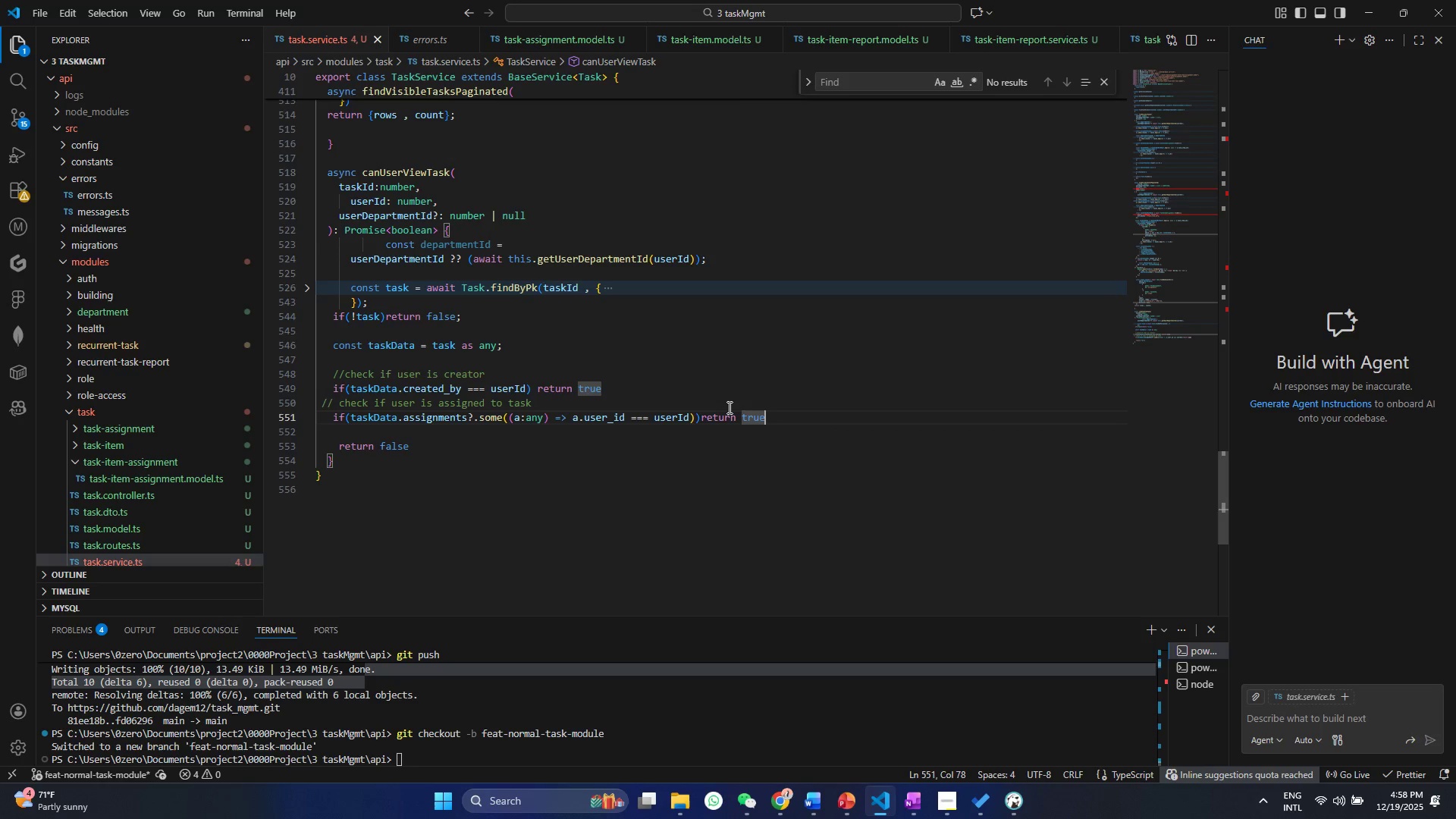 
double_click([681, 397])
 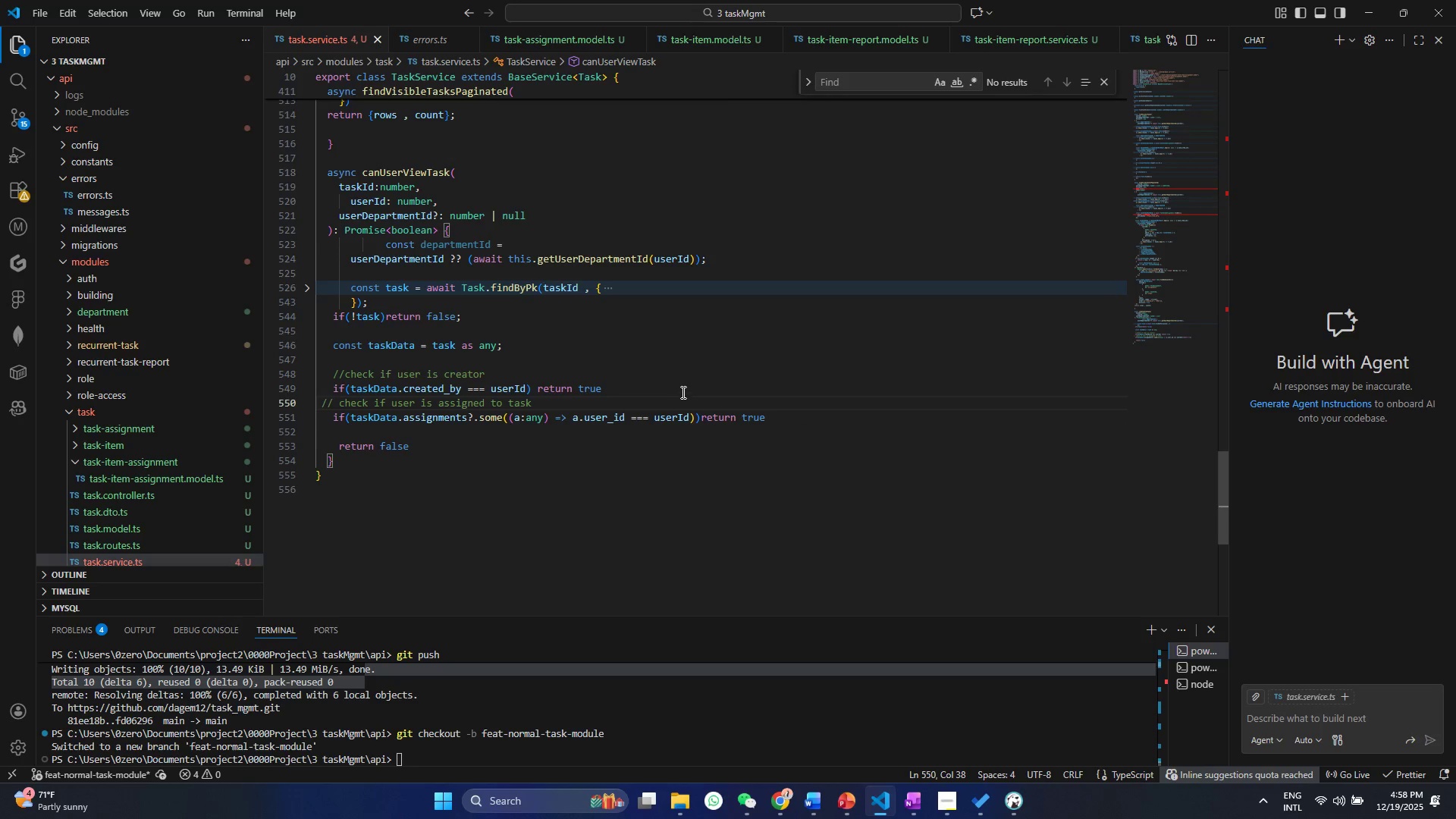 
triple_click([681, 396])
 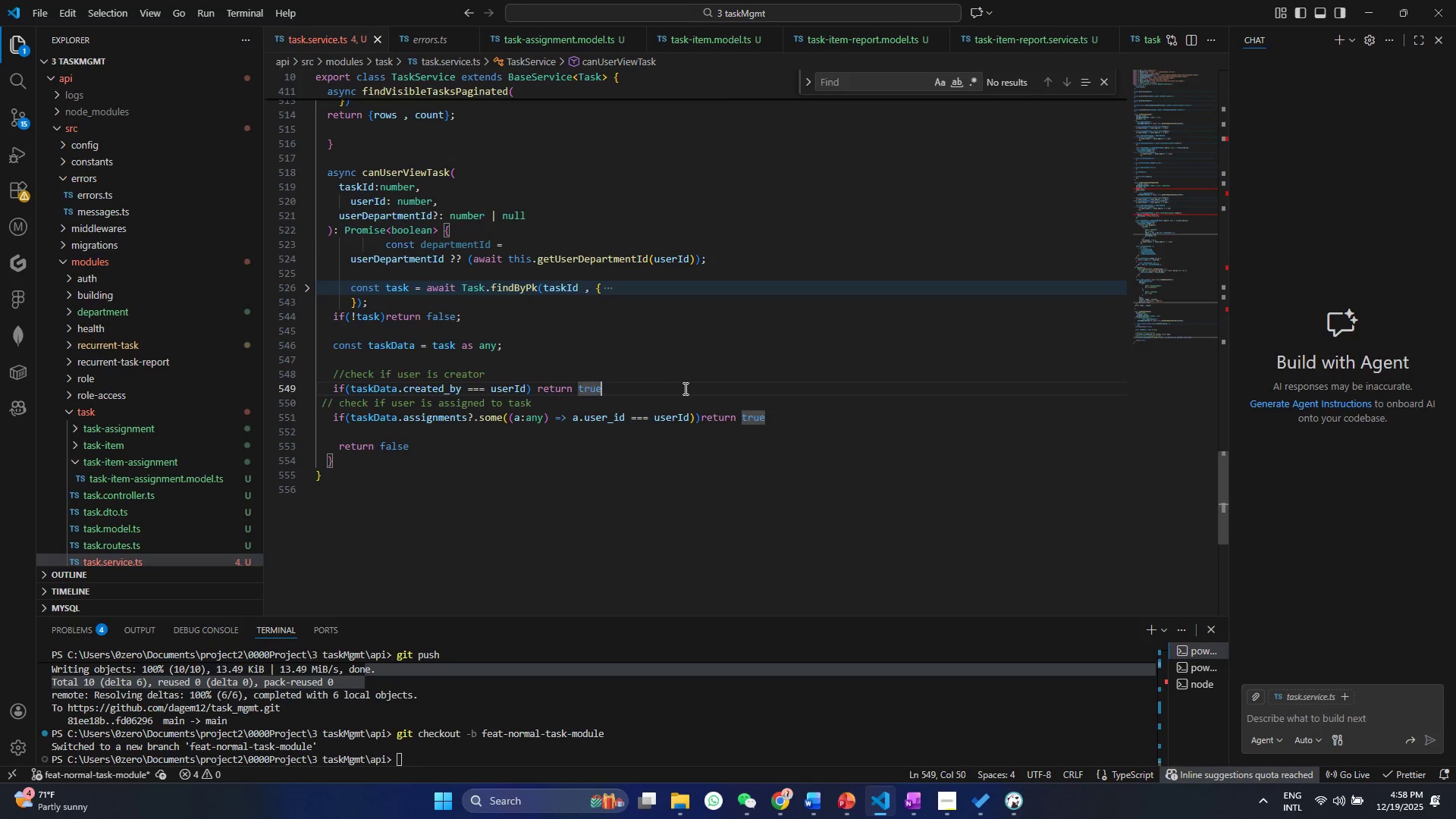 
triple_click([684, 388])
 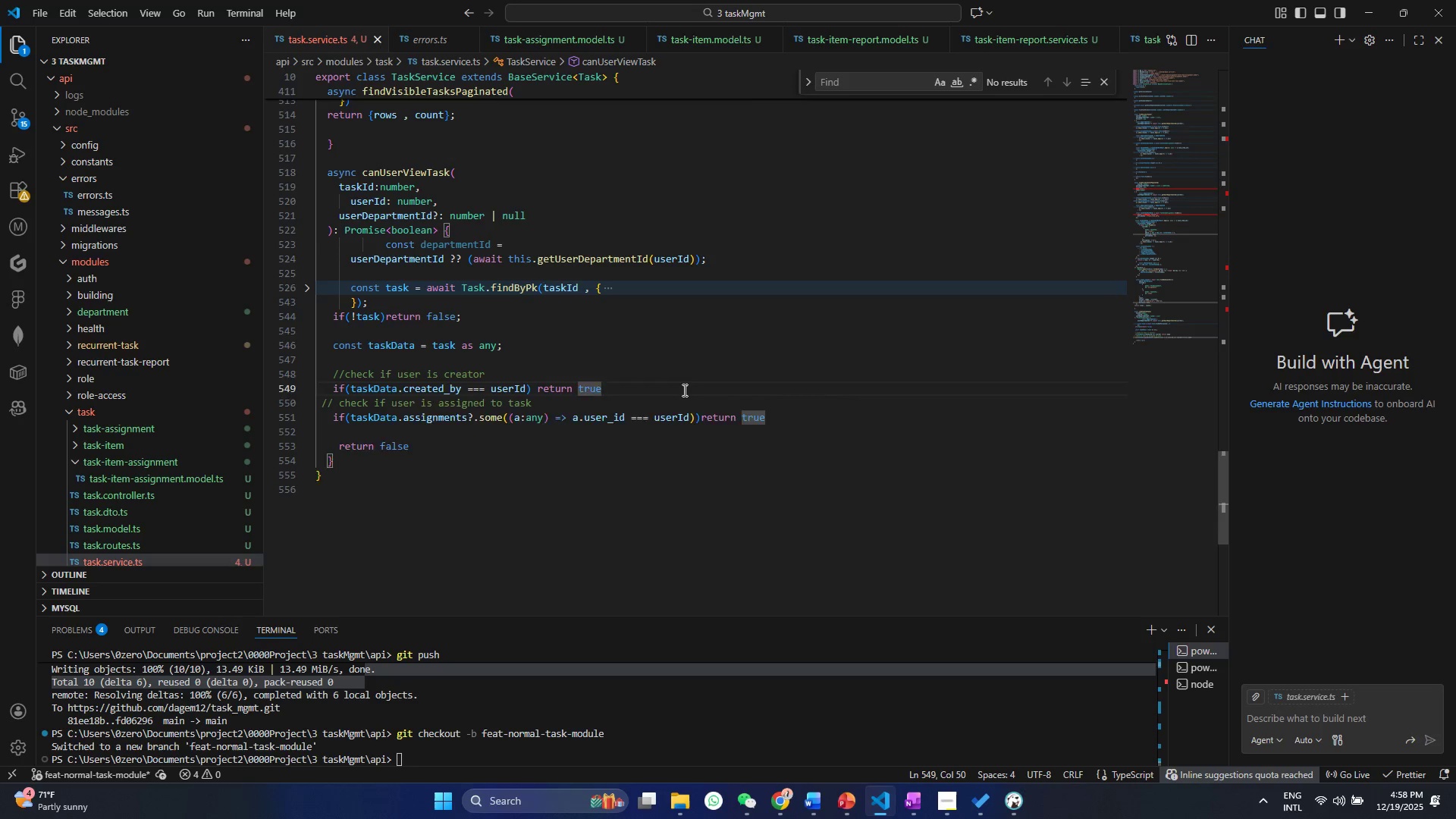 
key(Enter)
 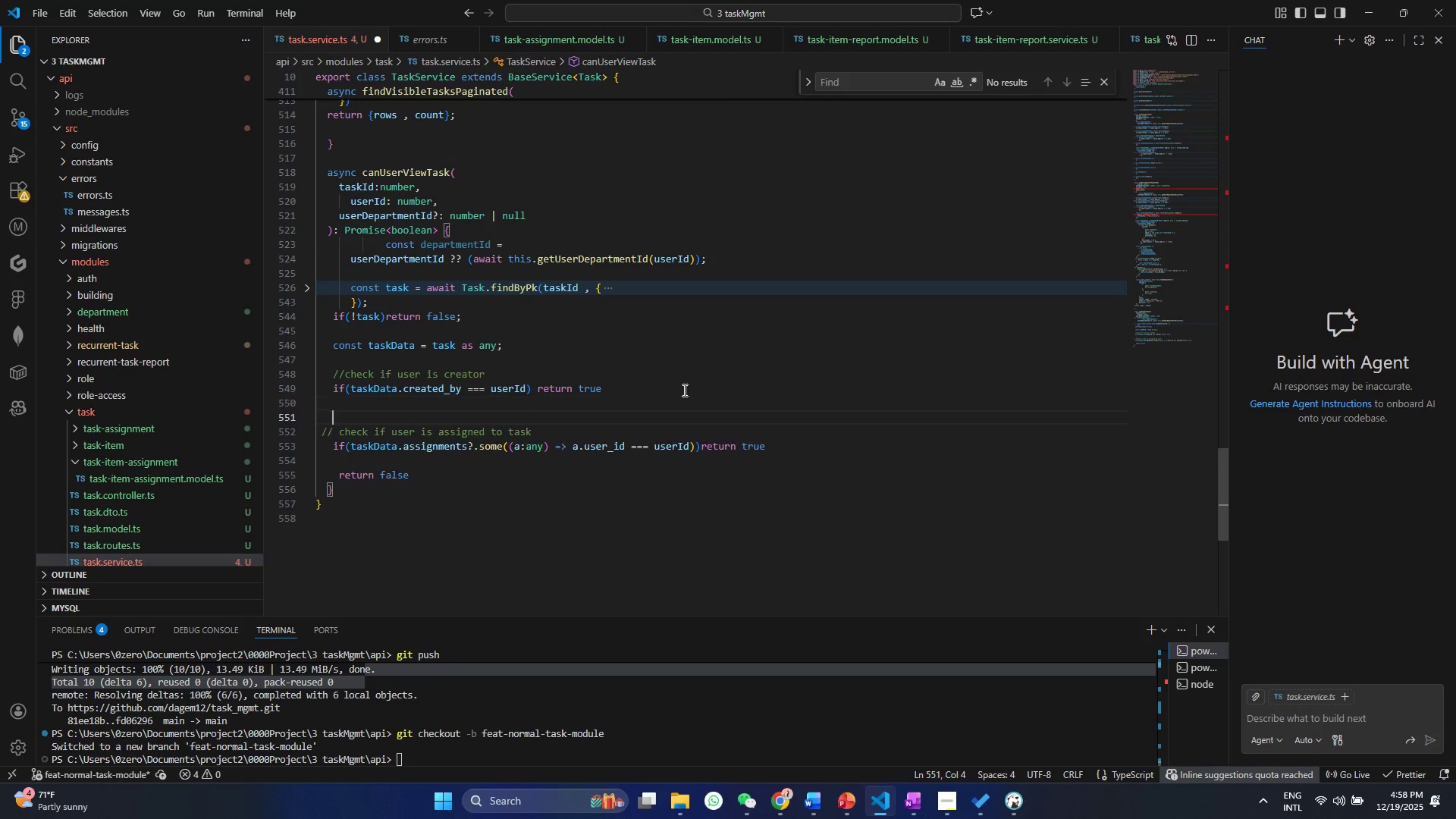 
key(Enter)
 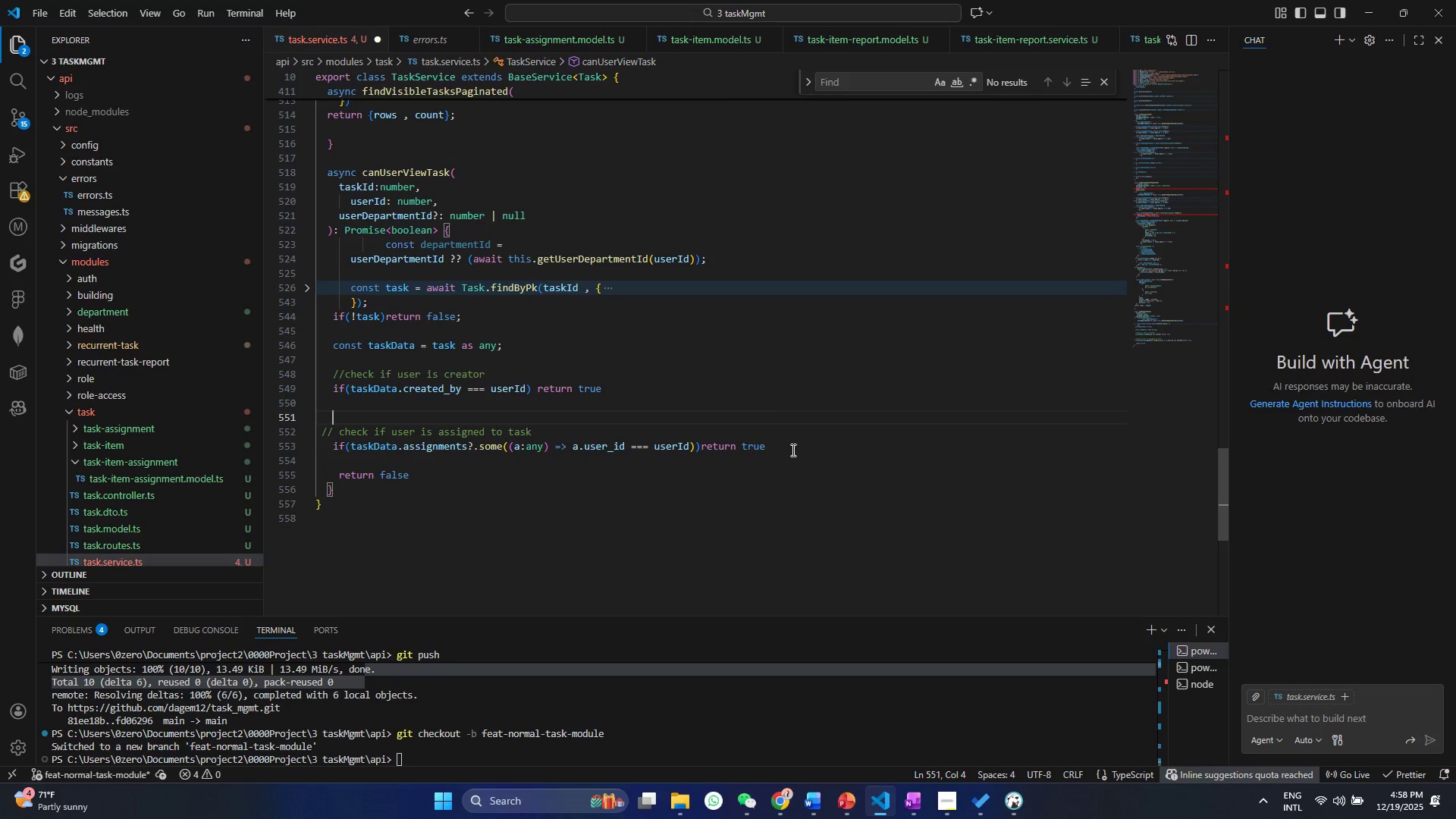 
left_click([795, 441])
 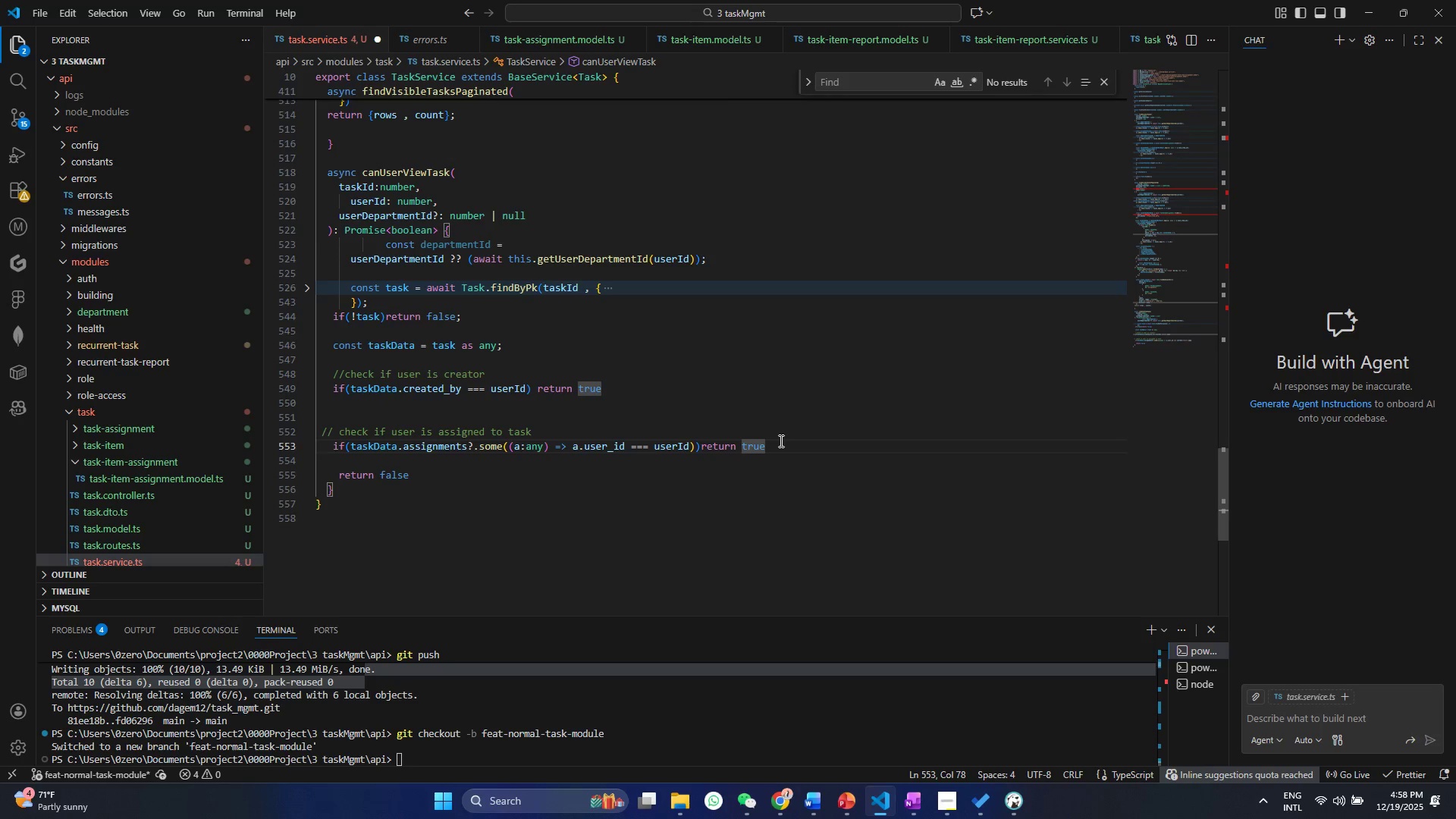 
key(Enter)
 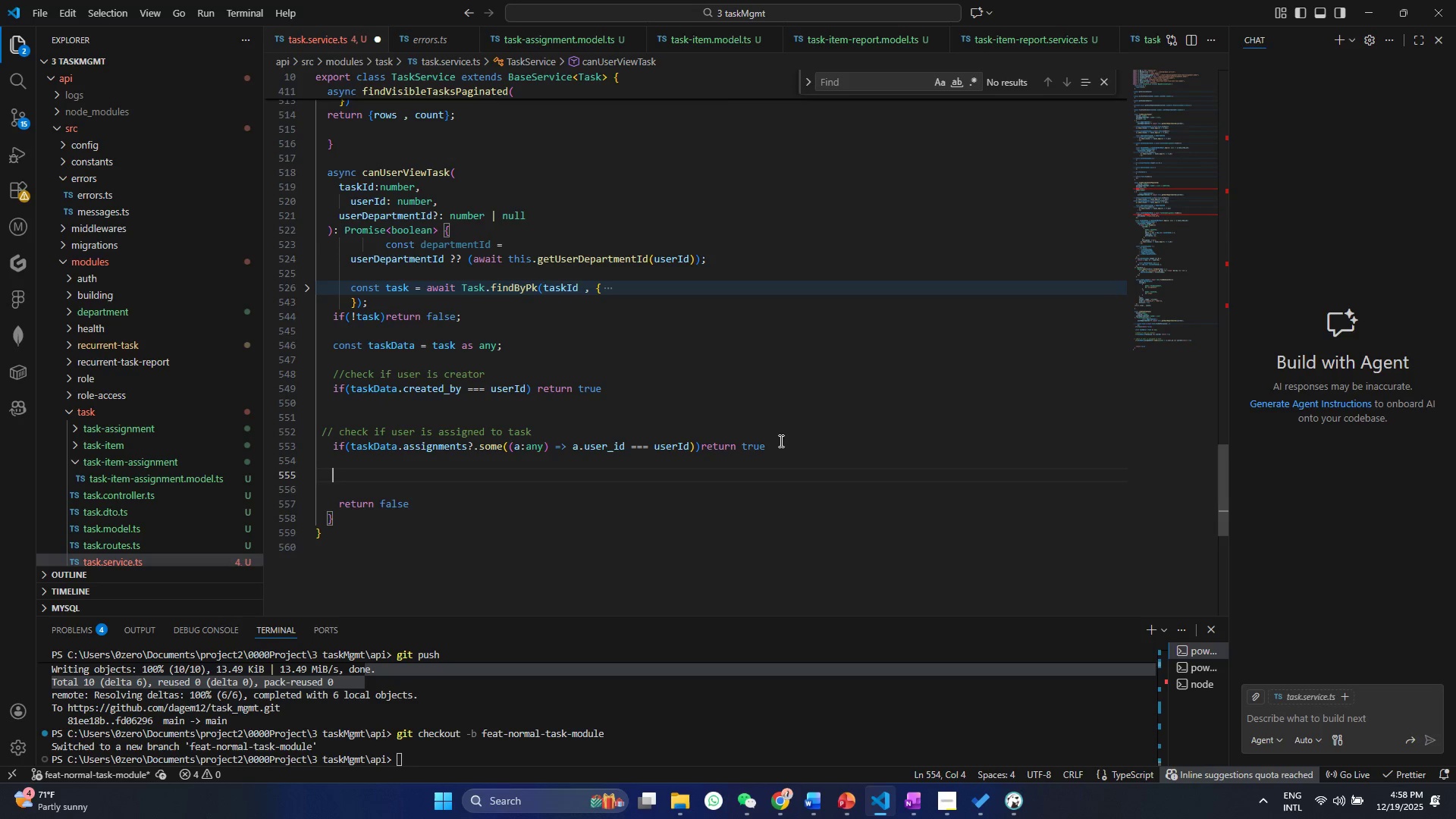 
key(Enter)
 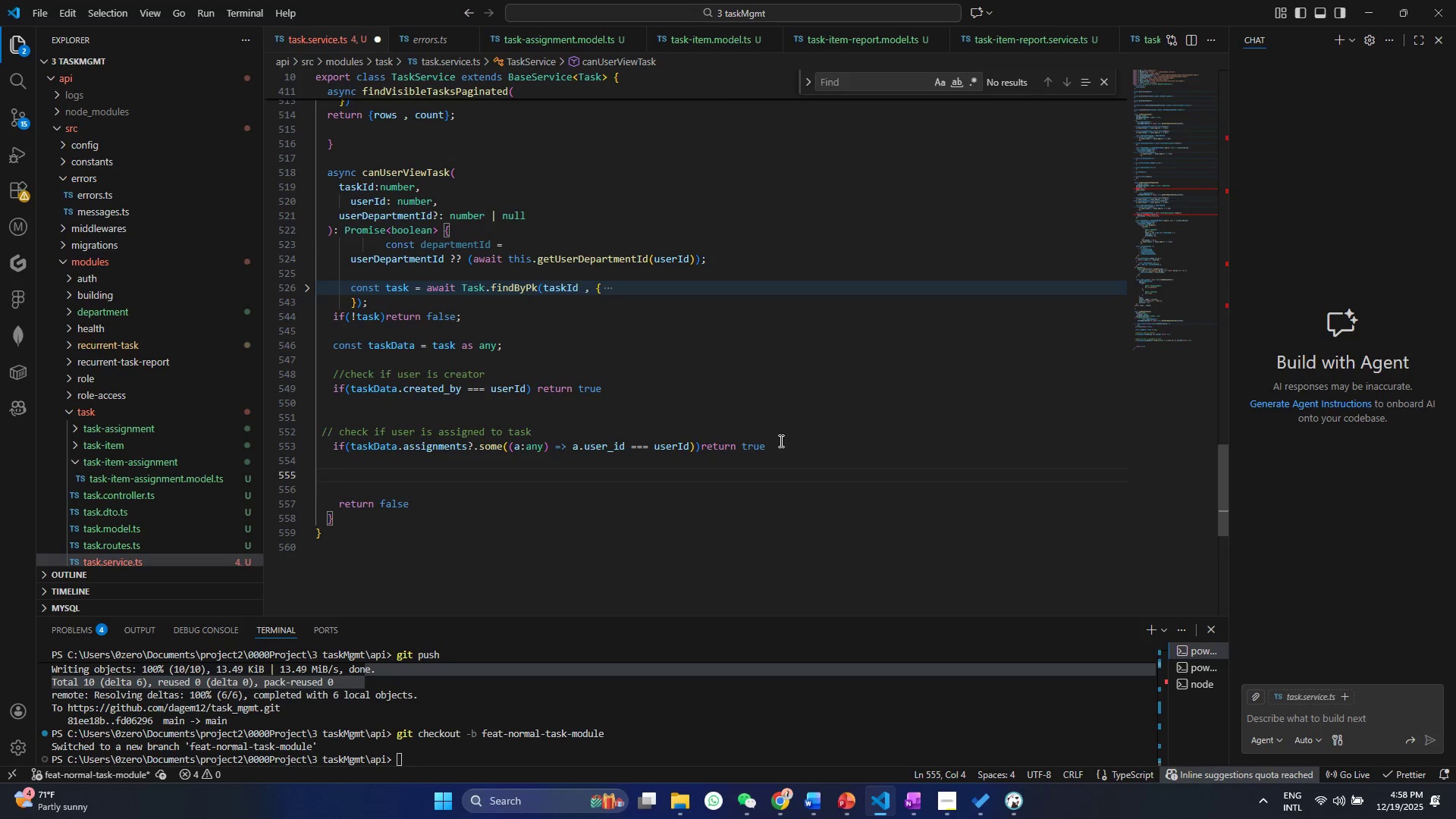 
key(Enter)
 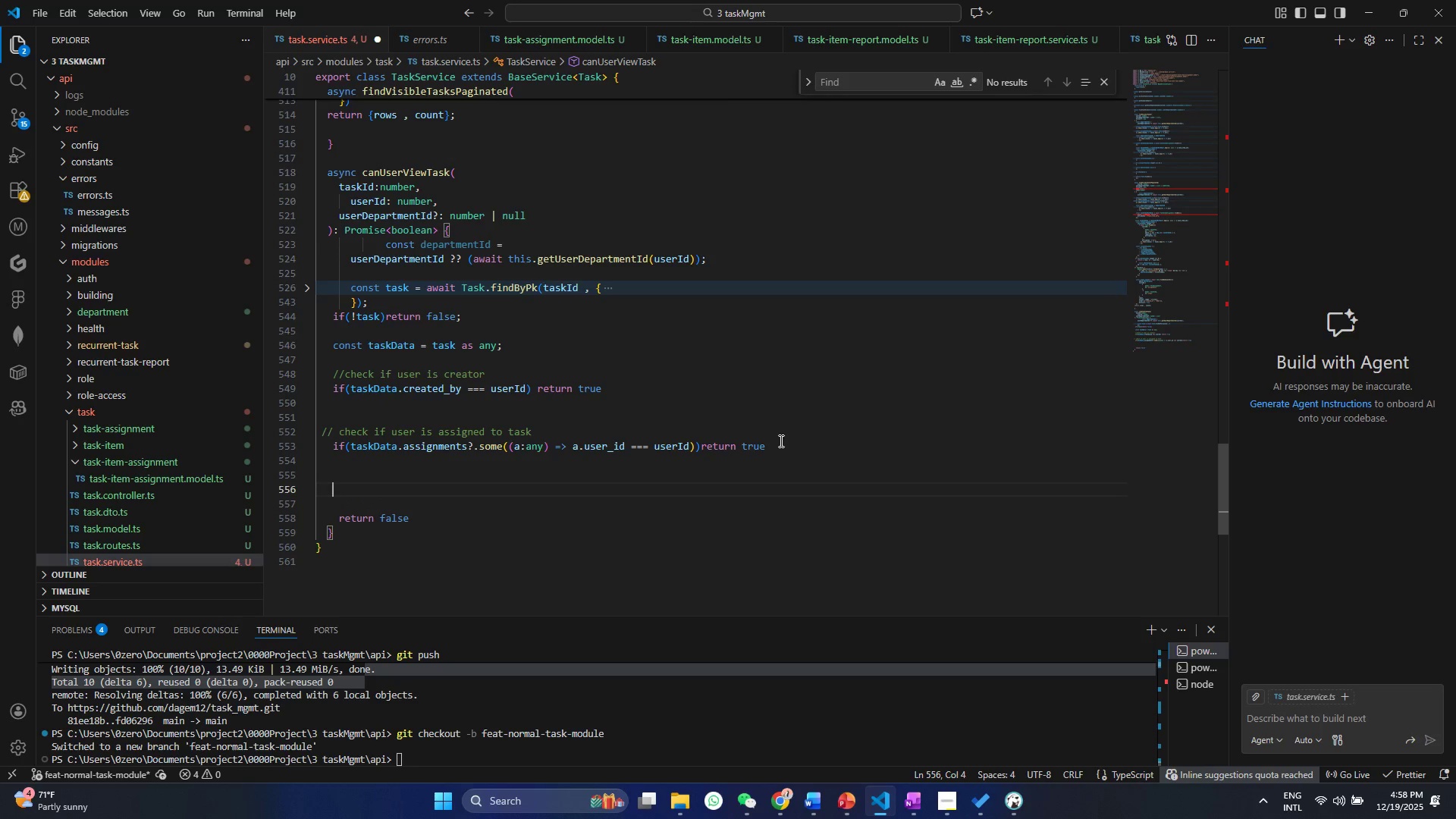 
type(//check if user )
key(Backspace)
type('d)
key(Backspace)
type(s department is assigned to an)
key(Backspace)
key(Backspace)
type(task)
 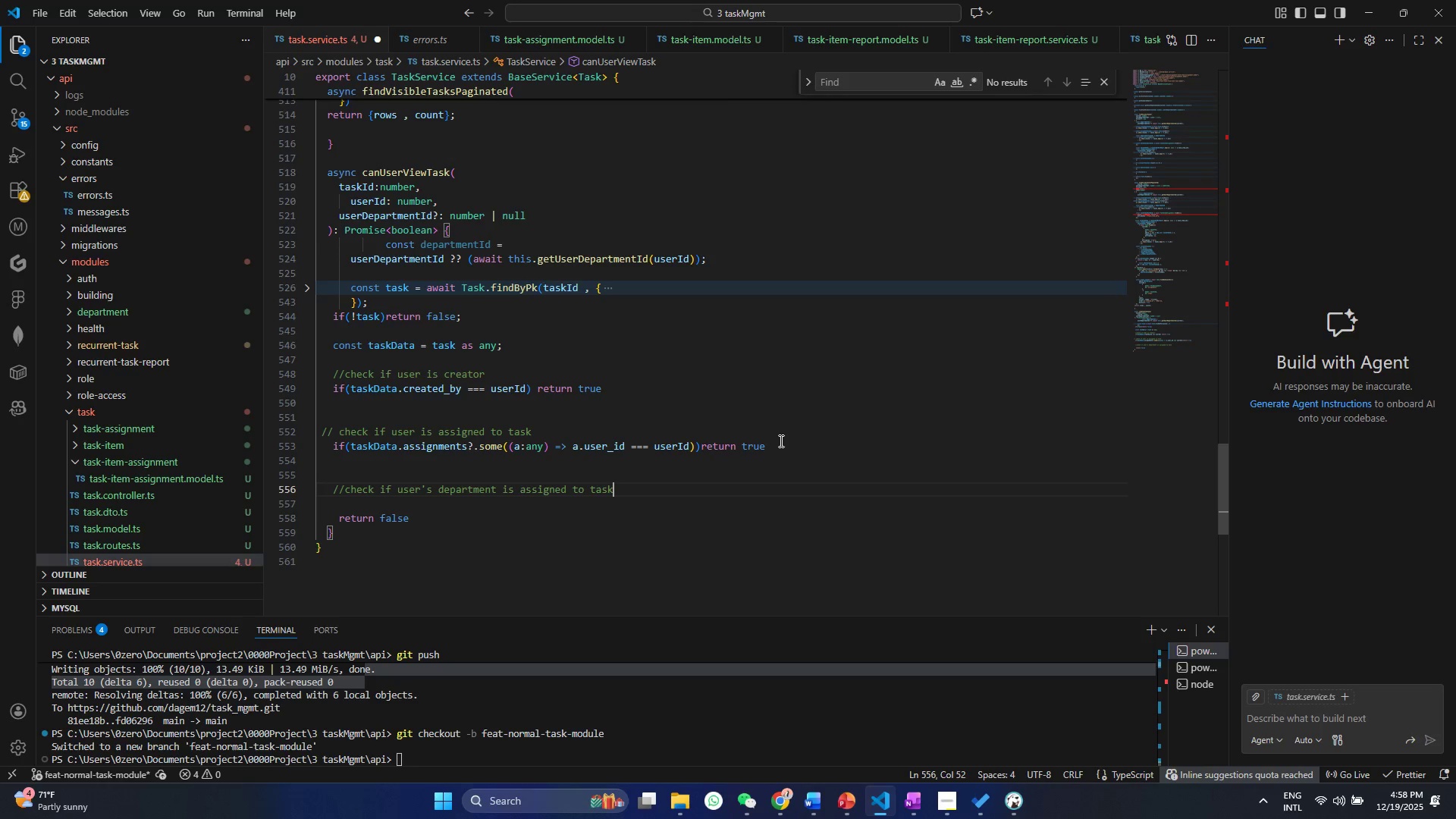 
key(Control+ControlLeft)
 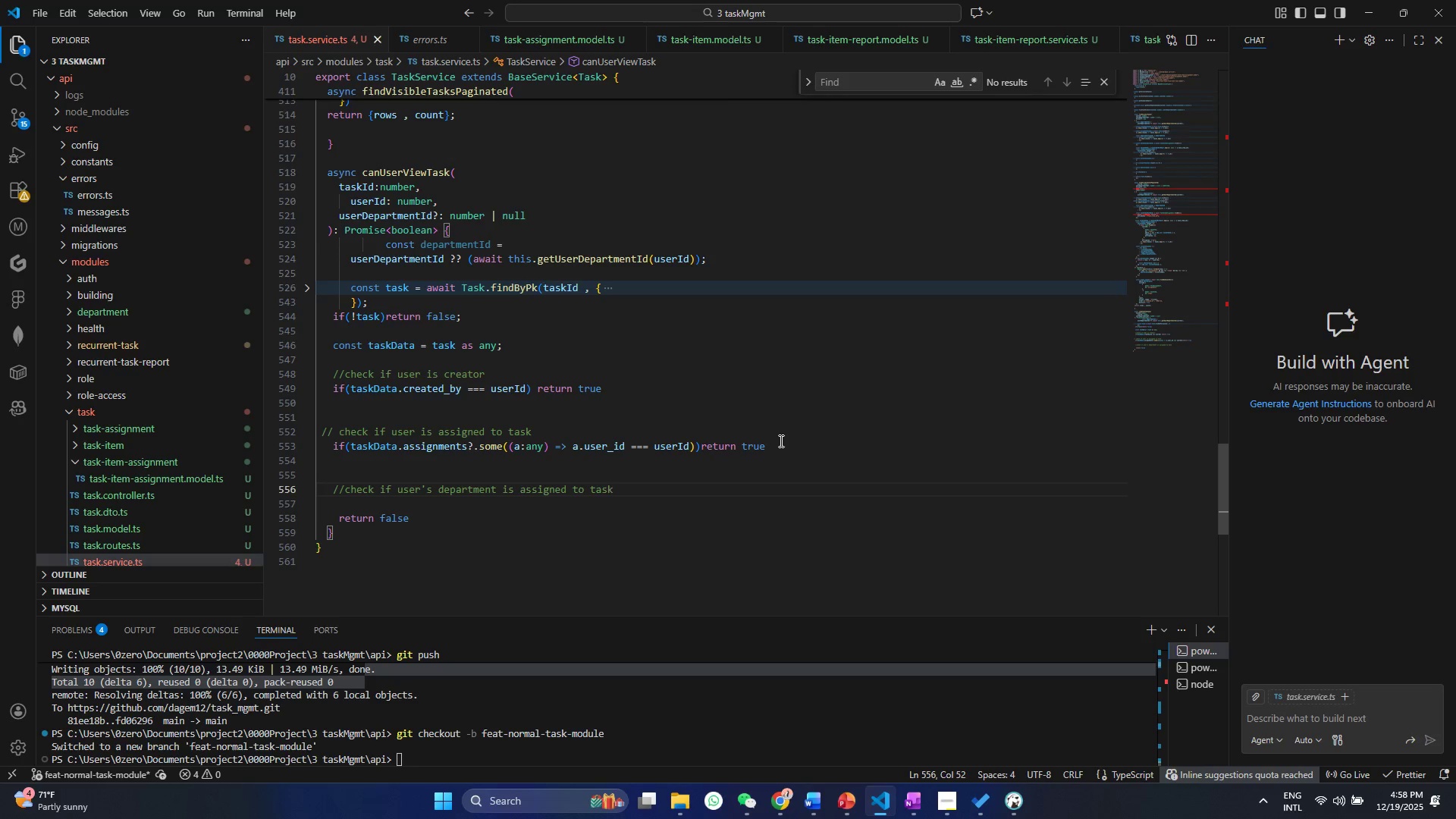 
key(Control+S)
 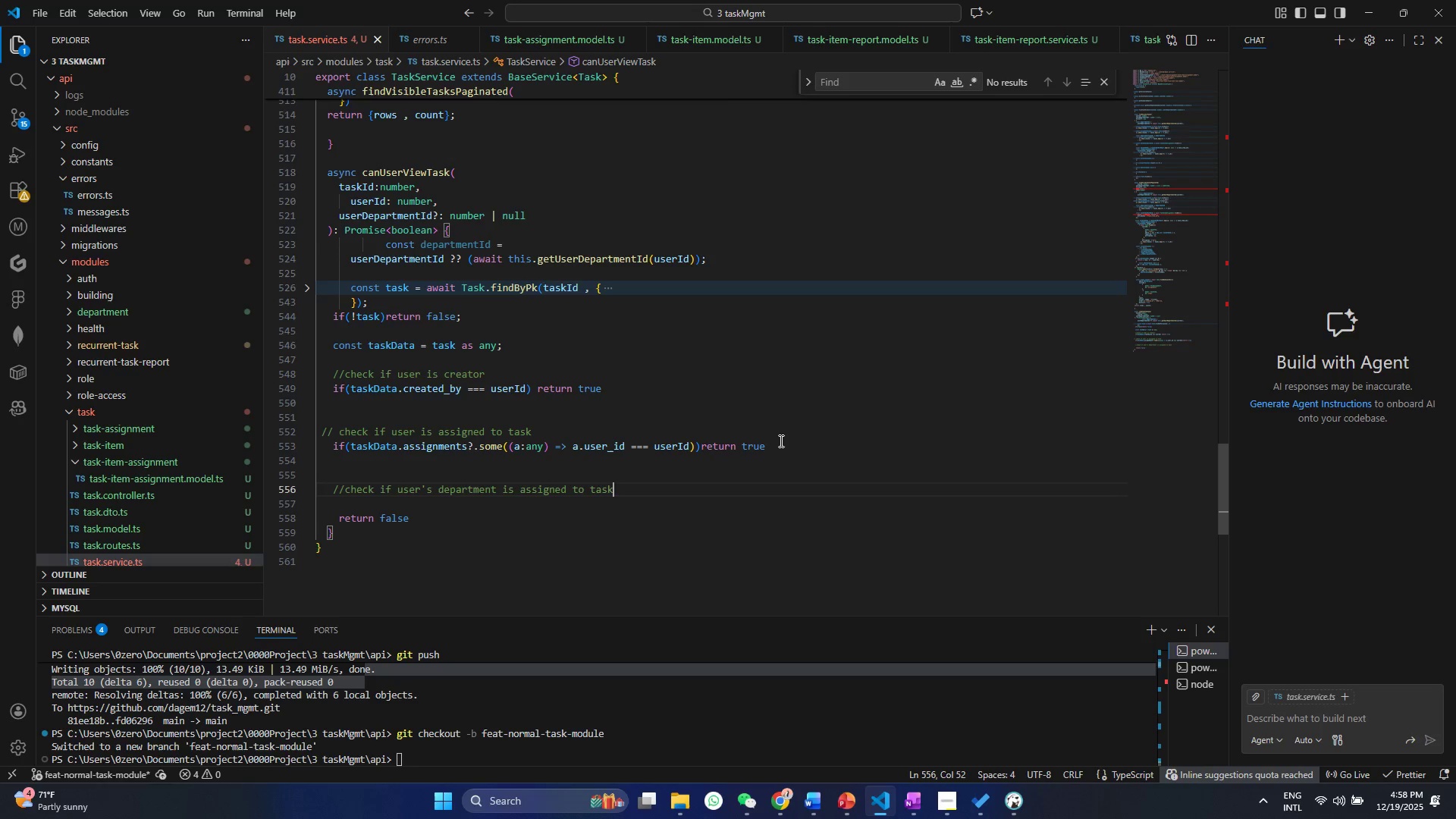 
key(Enter)
 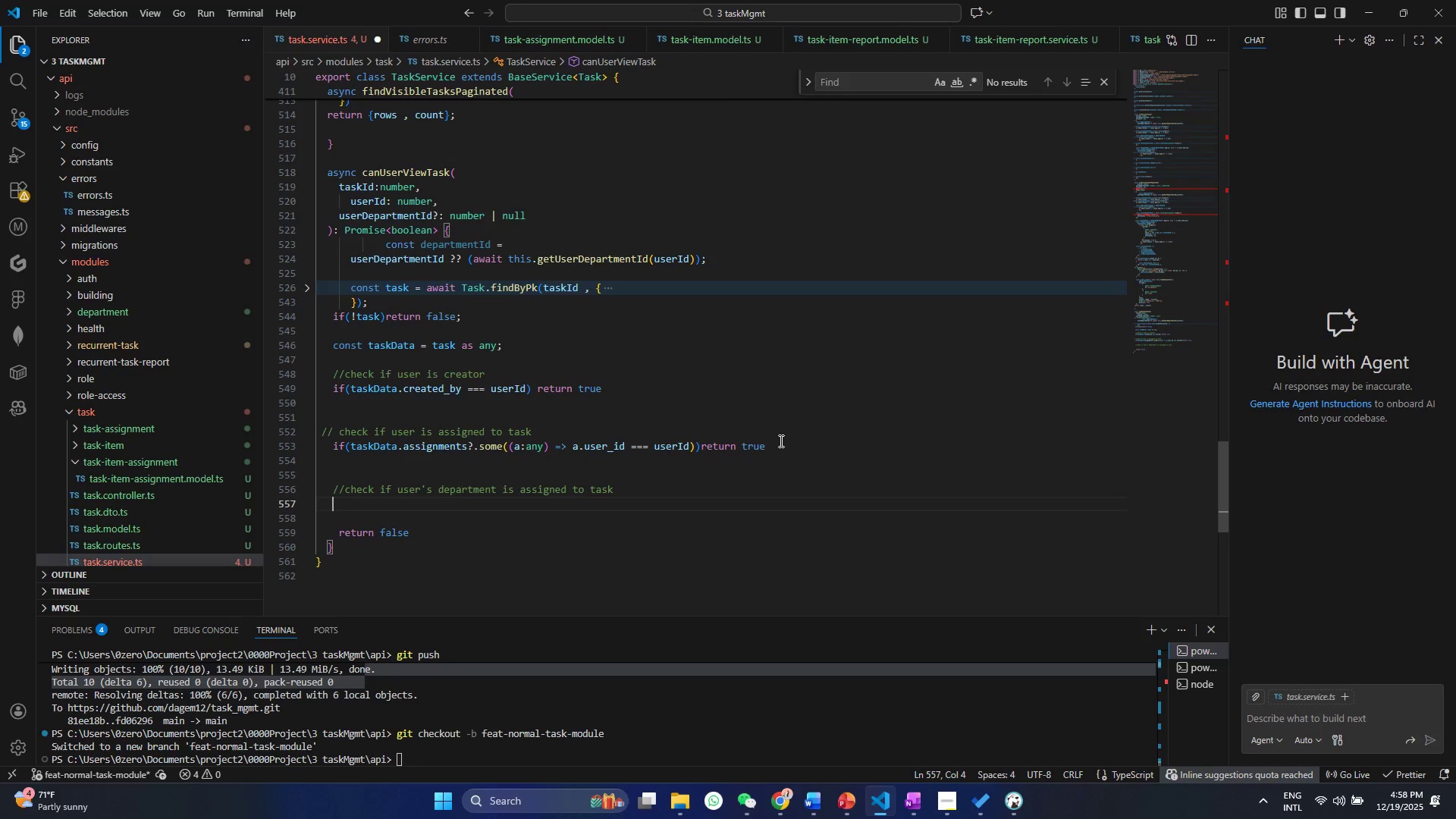 
type(if(de)
 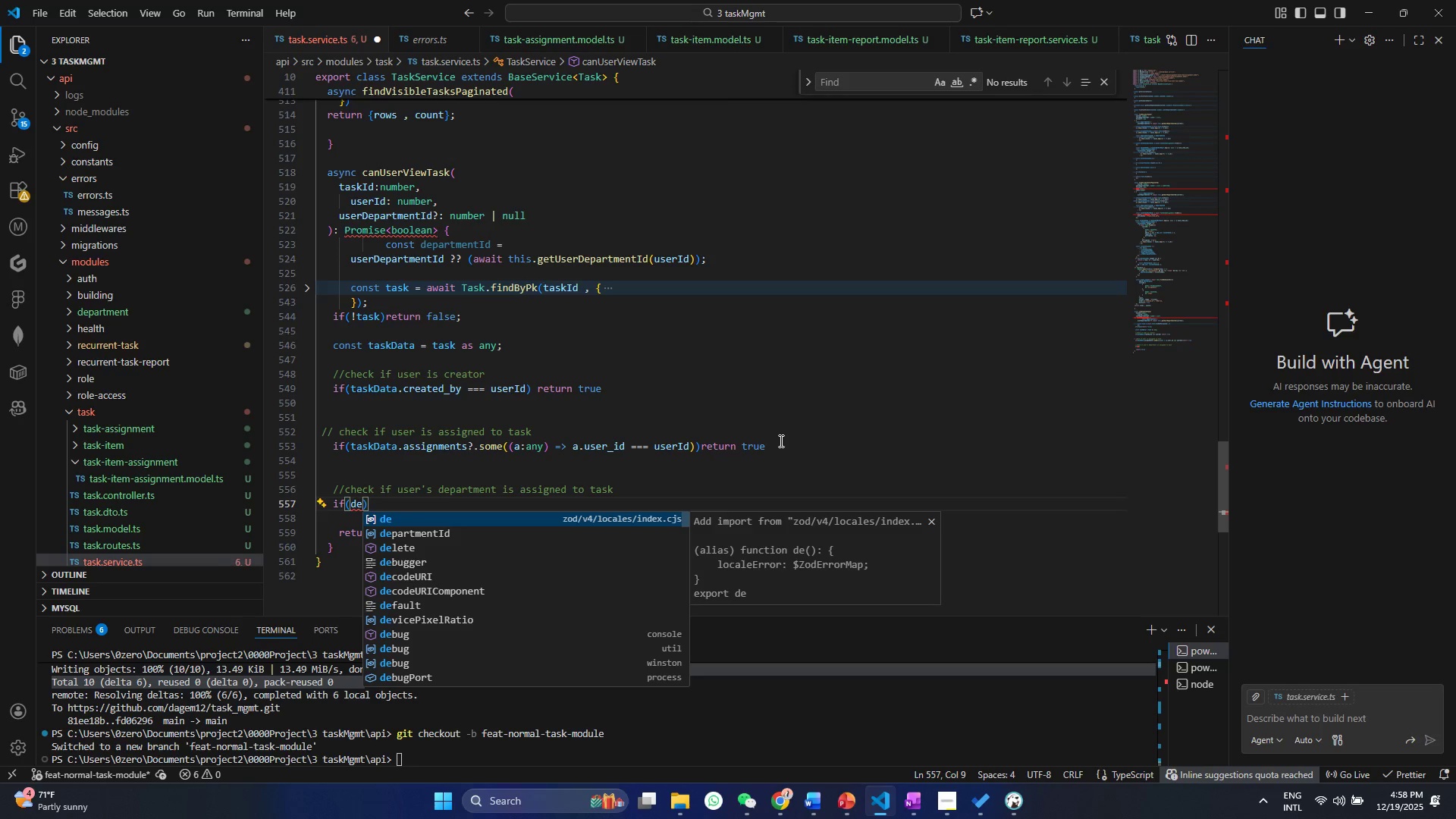 
key(ArrowDown)
 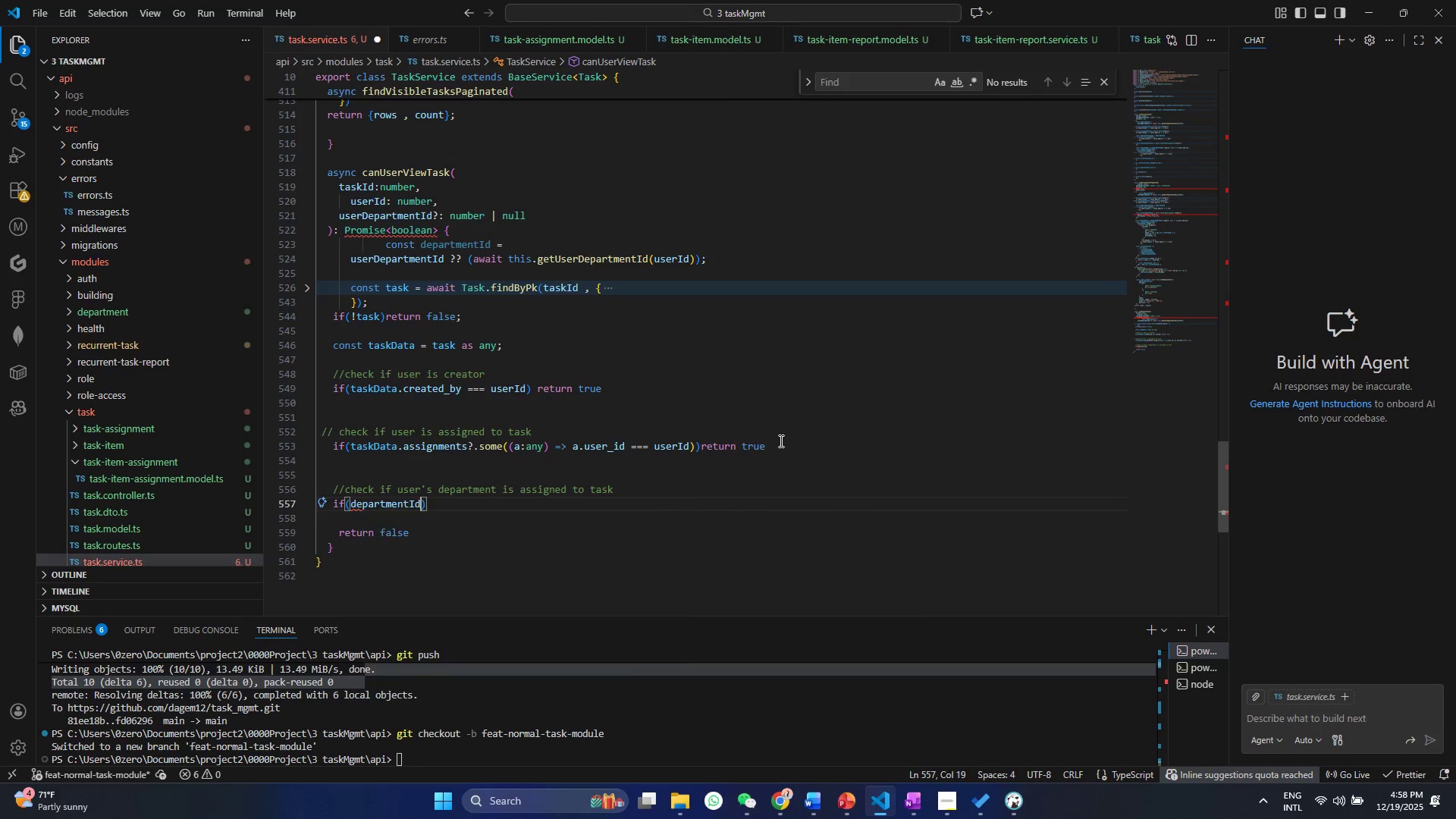 
key(Enter)
 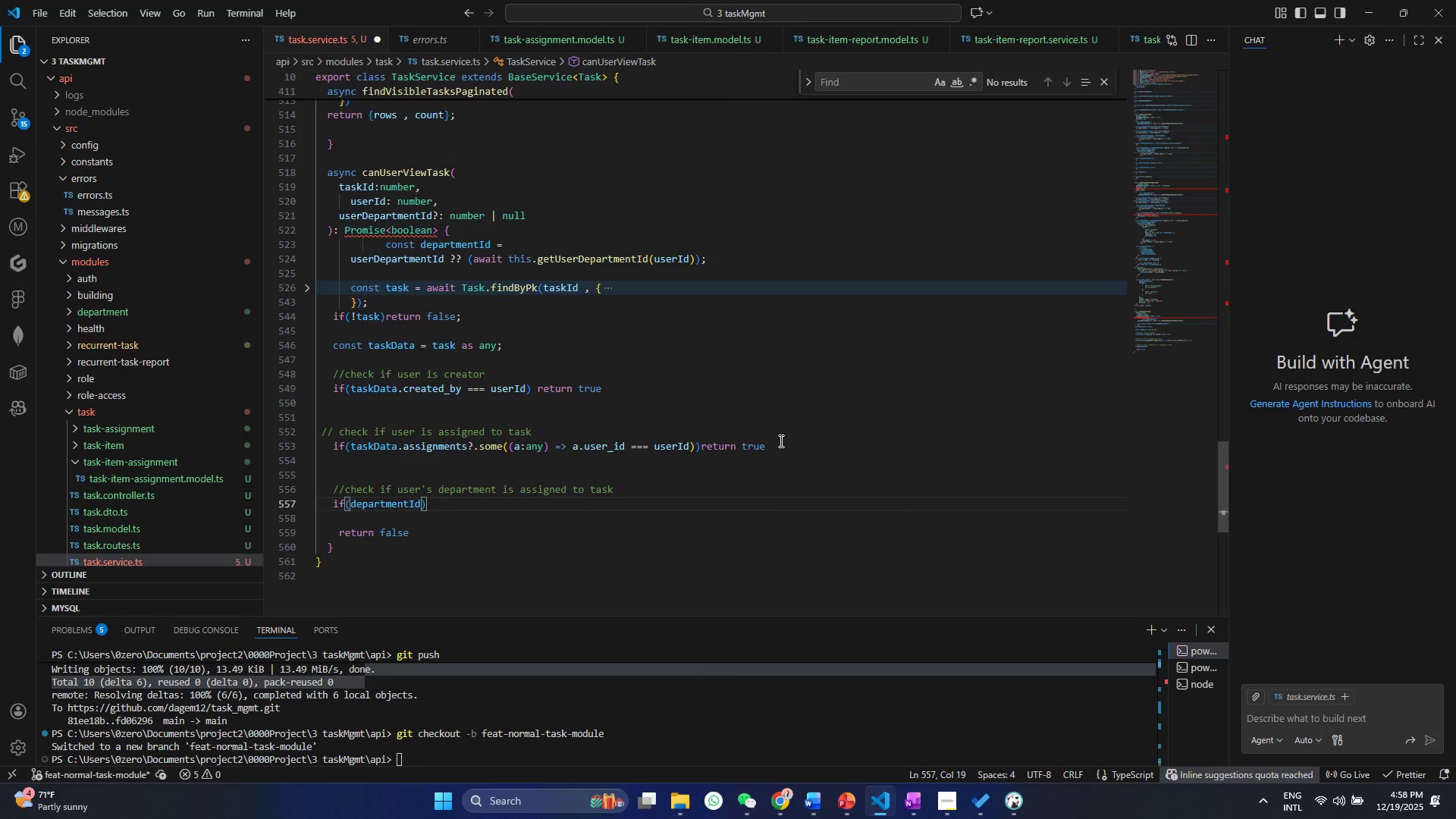 
type(&& tas)
 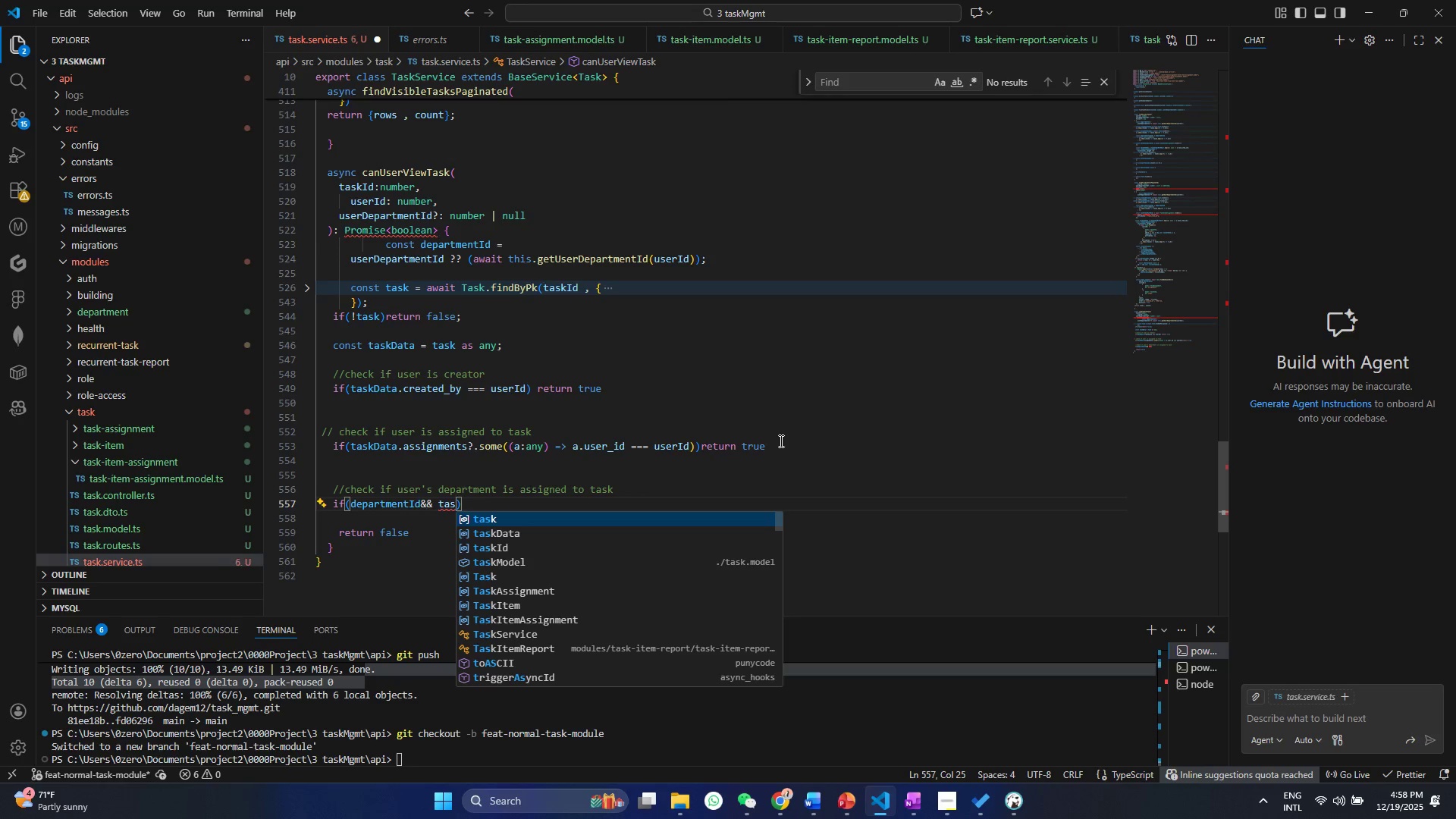 
key(ArrowDown)
 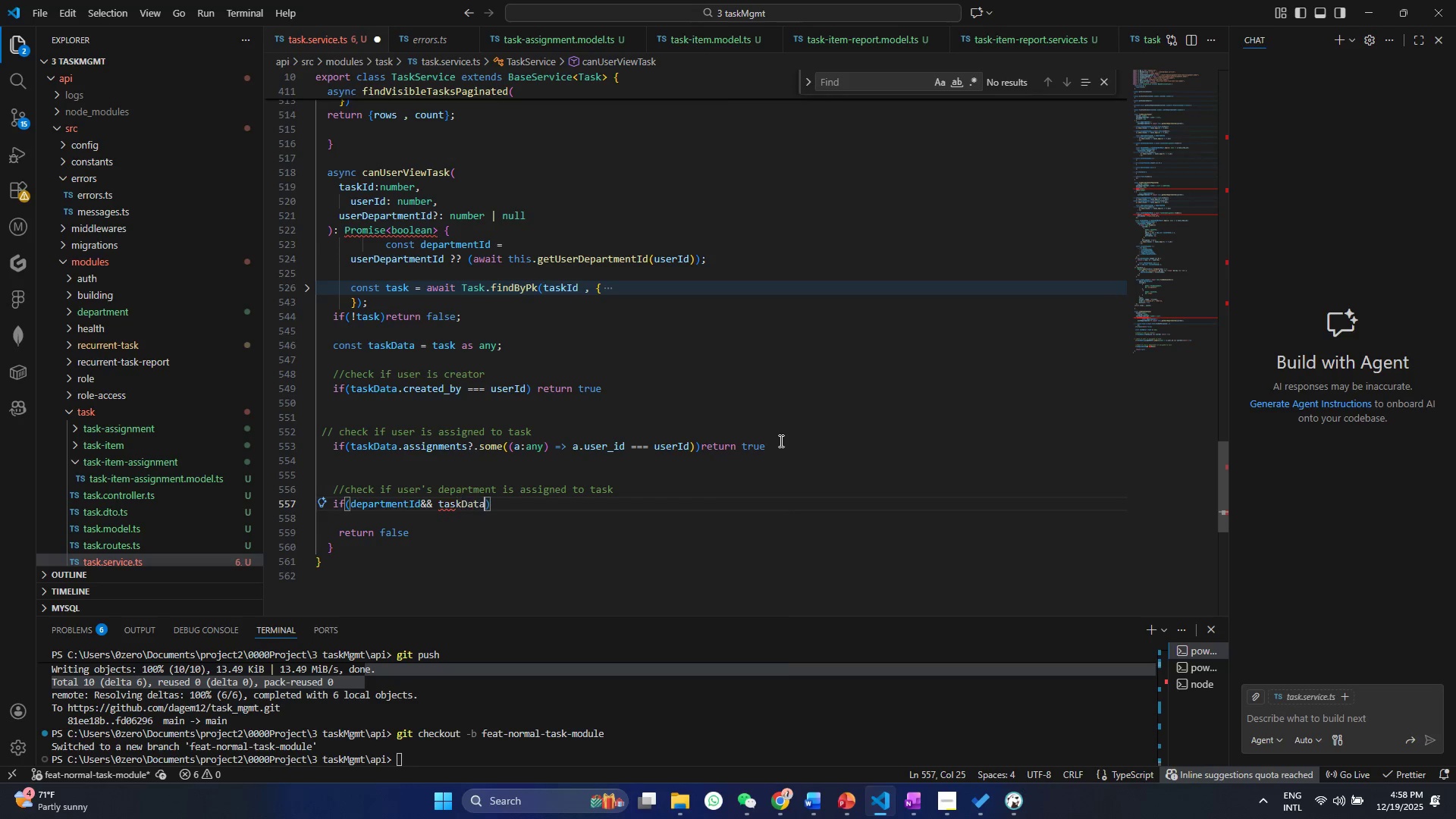 
key(Enter)
 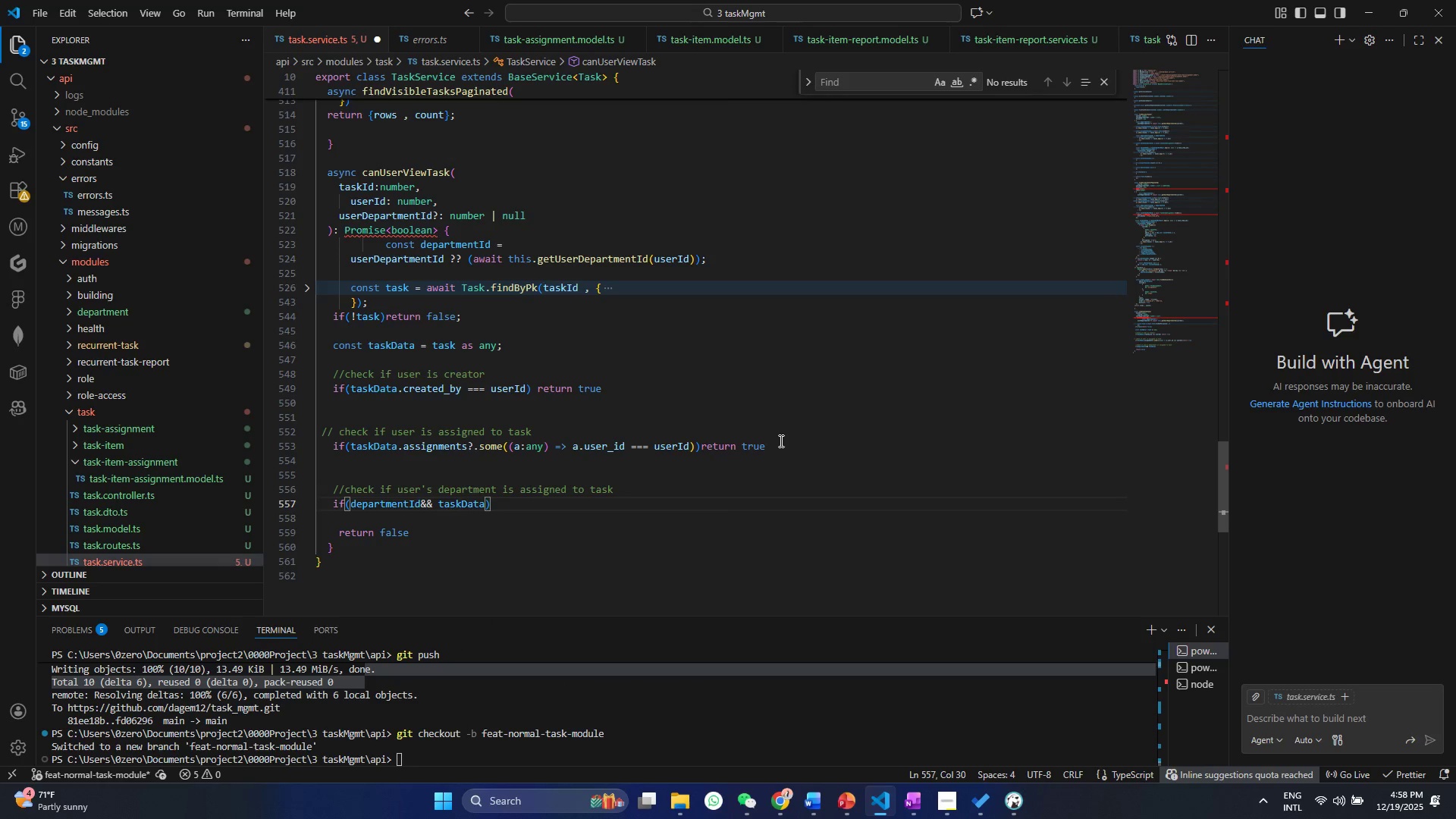 
type(.as)
 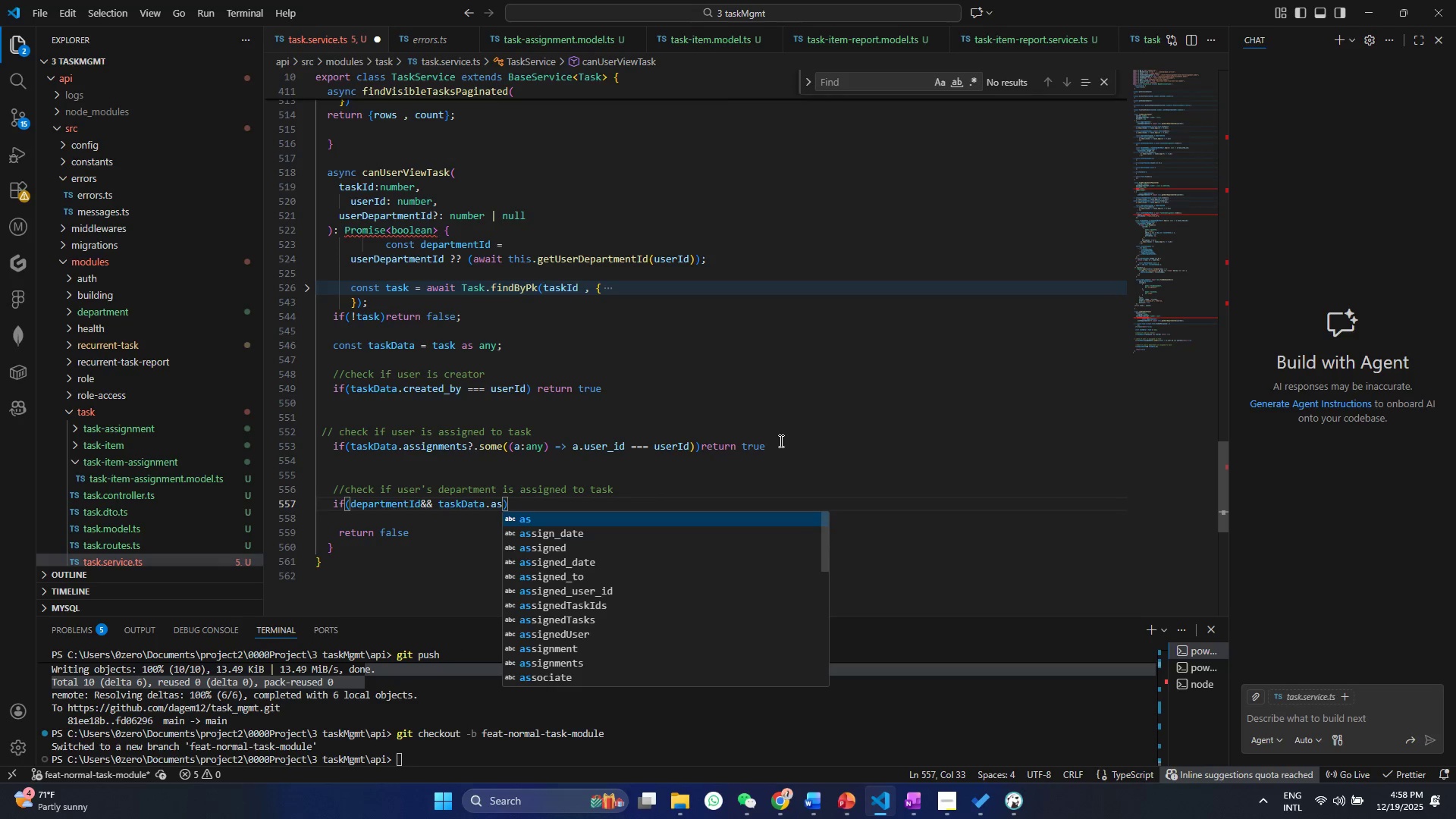 
key(ArrowDown)
 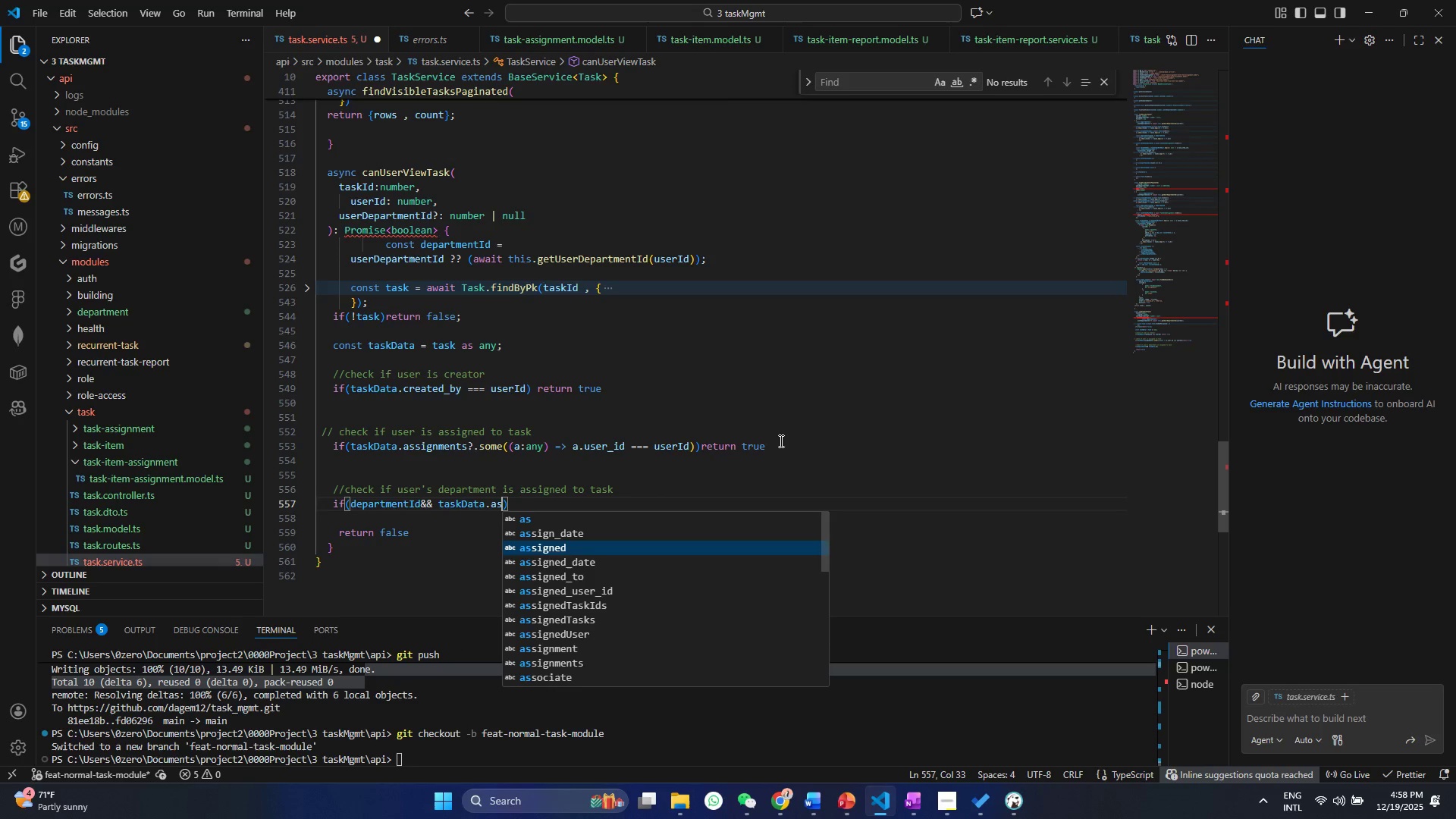 
key(ArrowDown)
 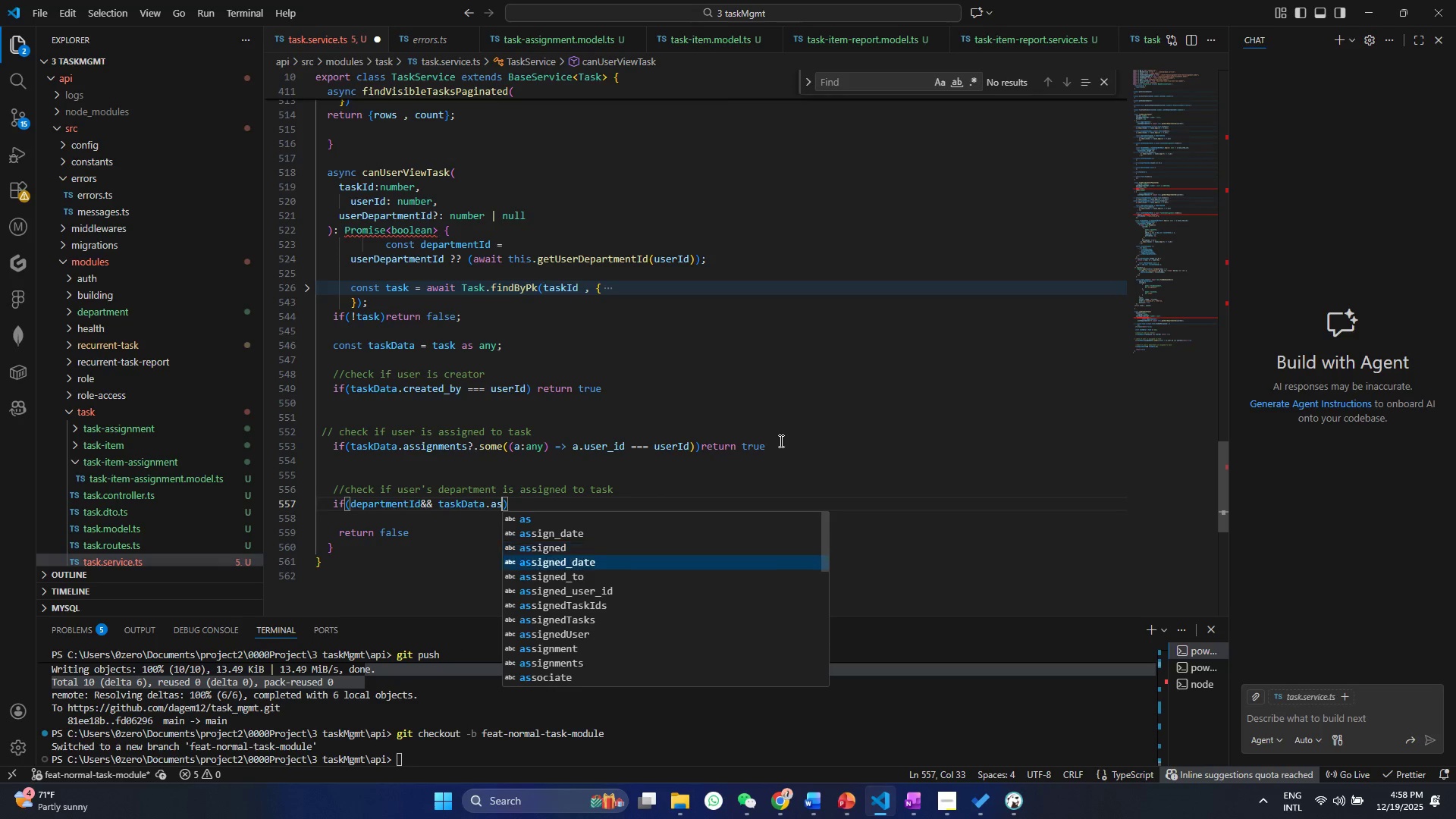 
key(ArrowDown)
 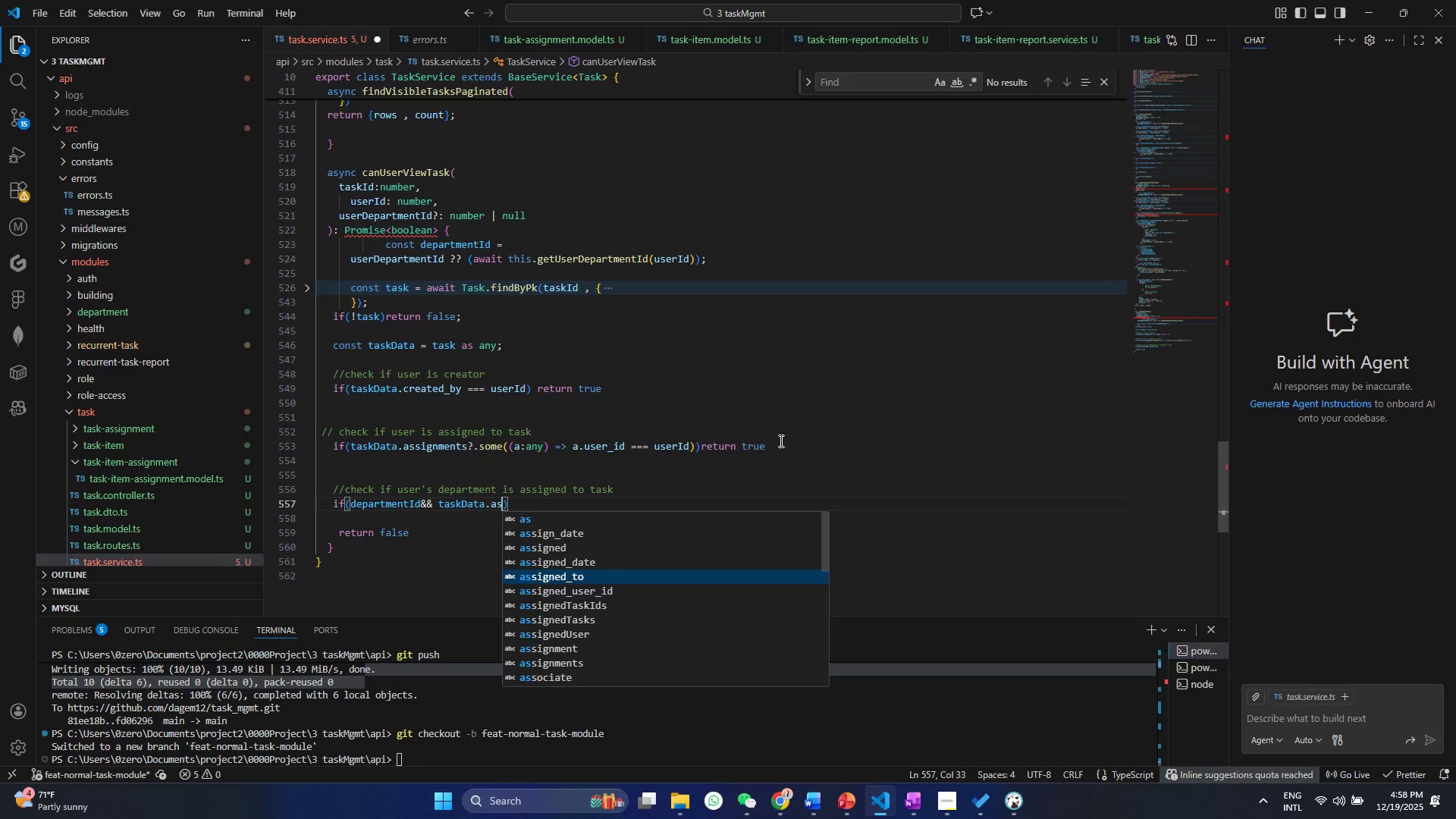 
key(ArrowDown)
 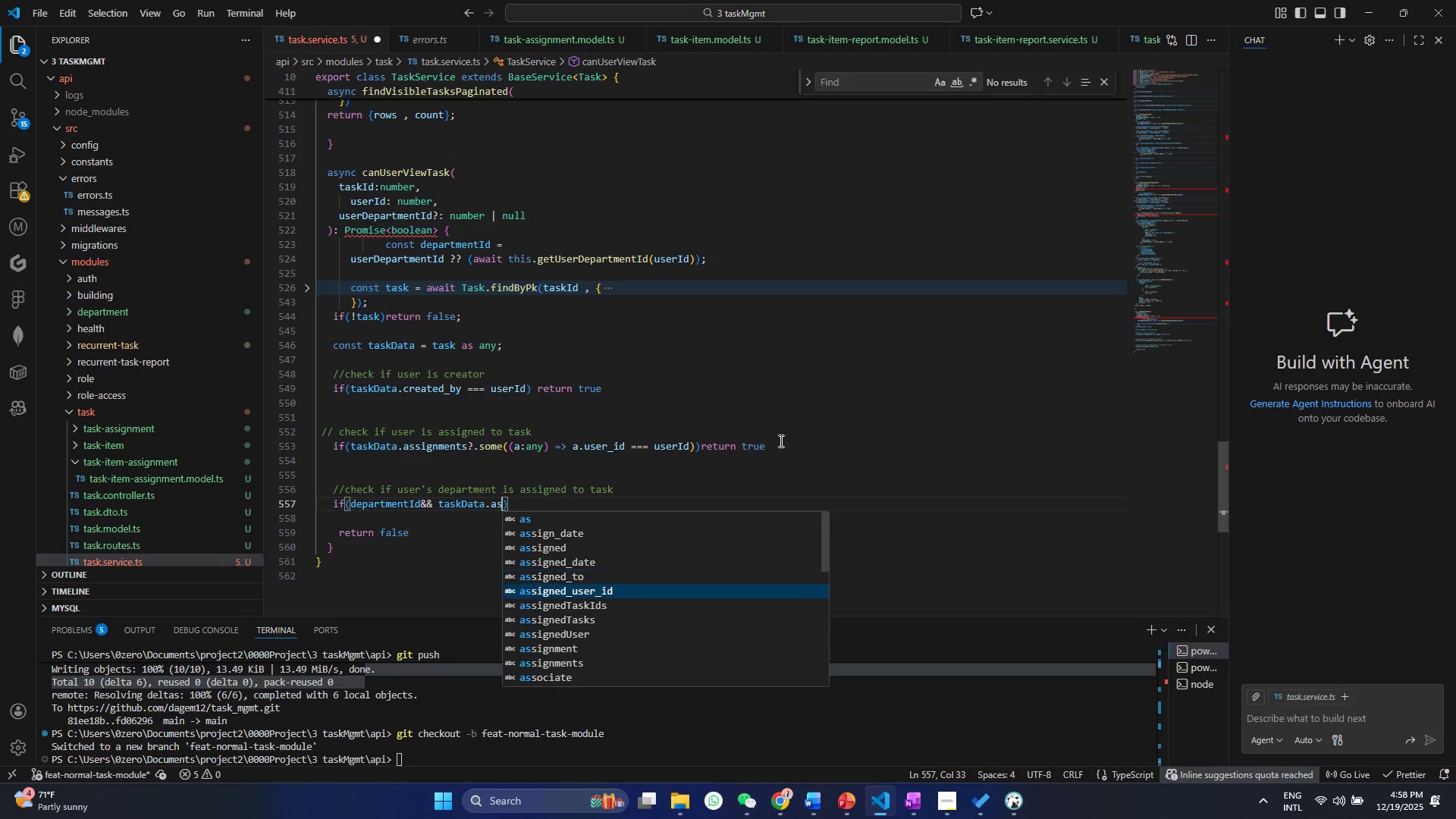 
key(ArrowDown)
 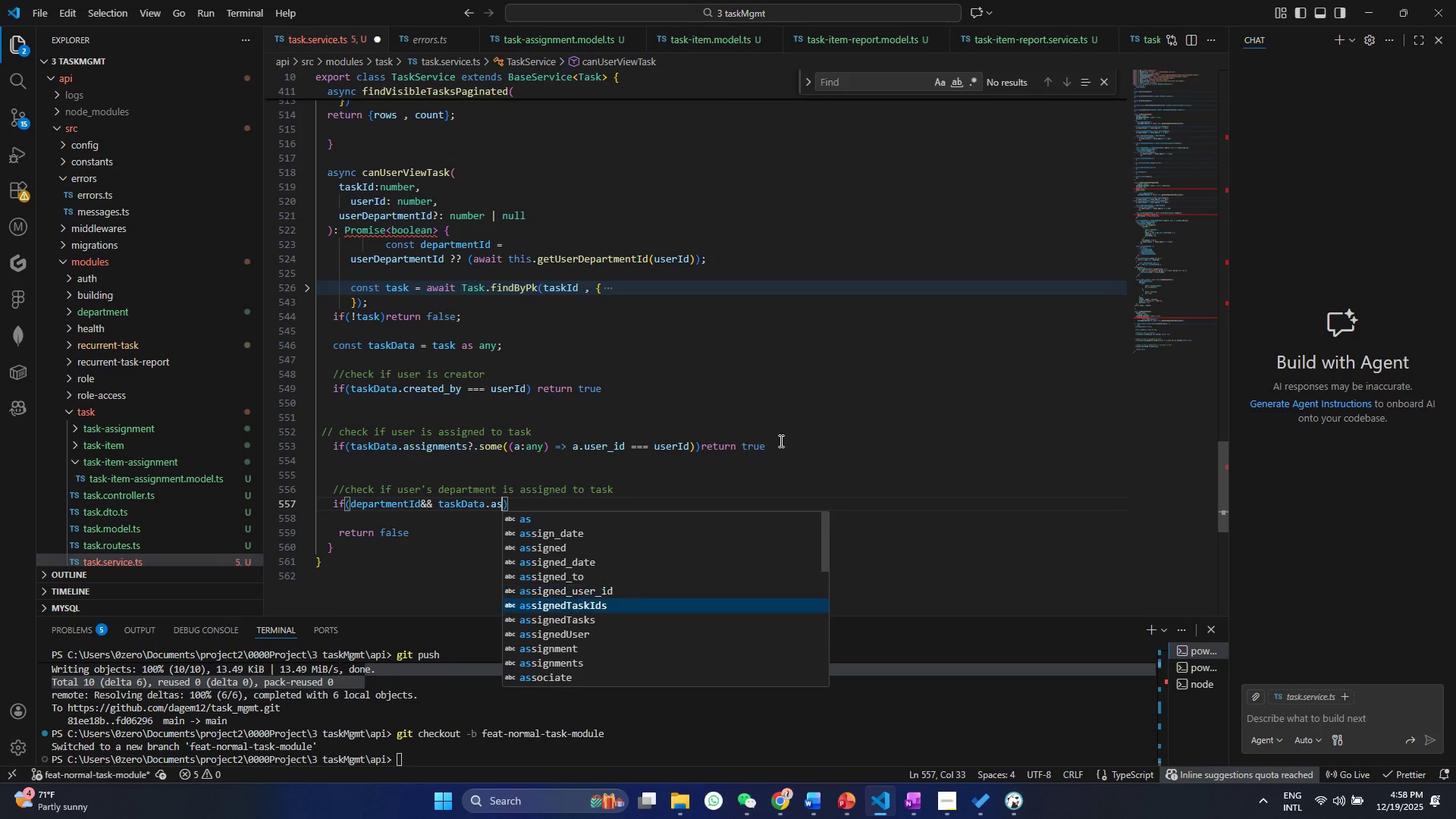 
key(ArrowDown)
 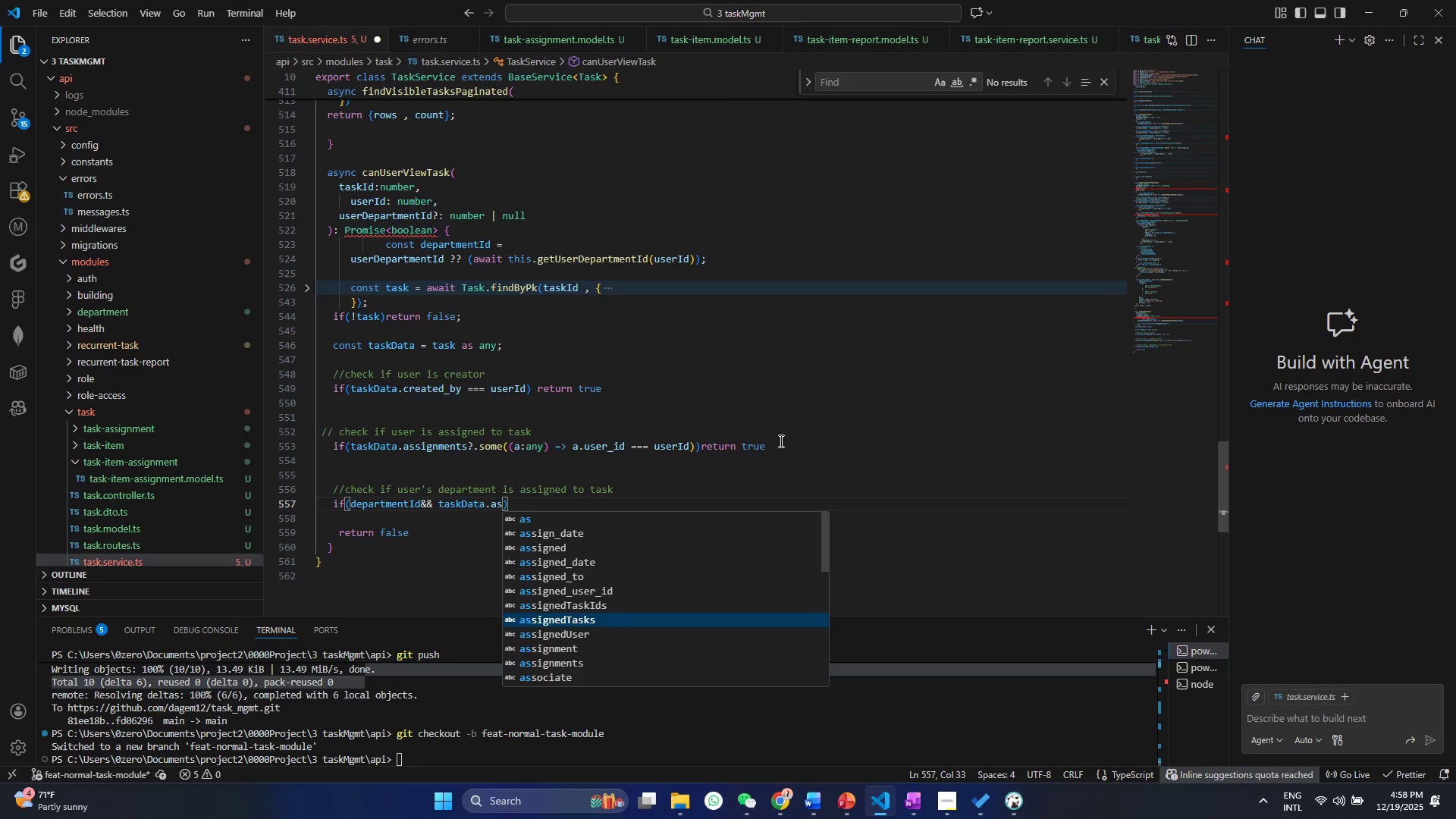 
key(ArrowDown)
 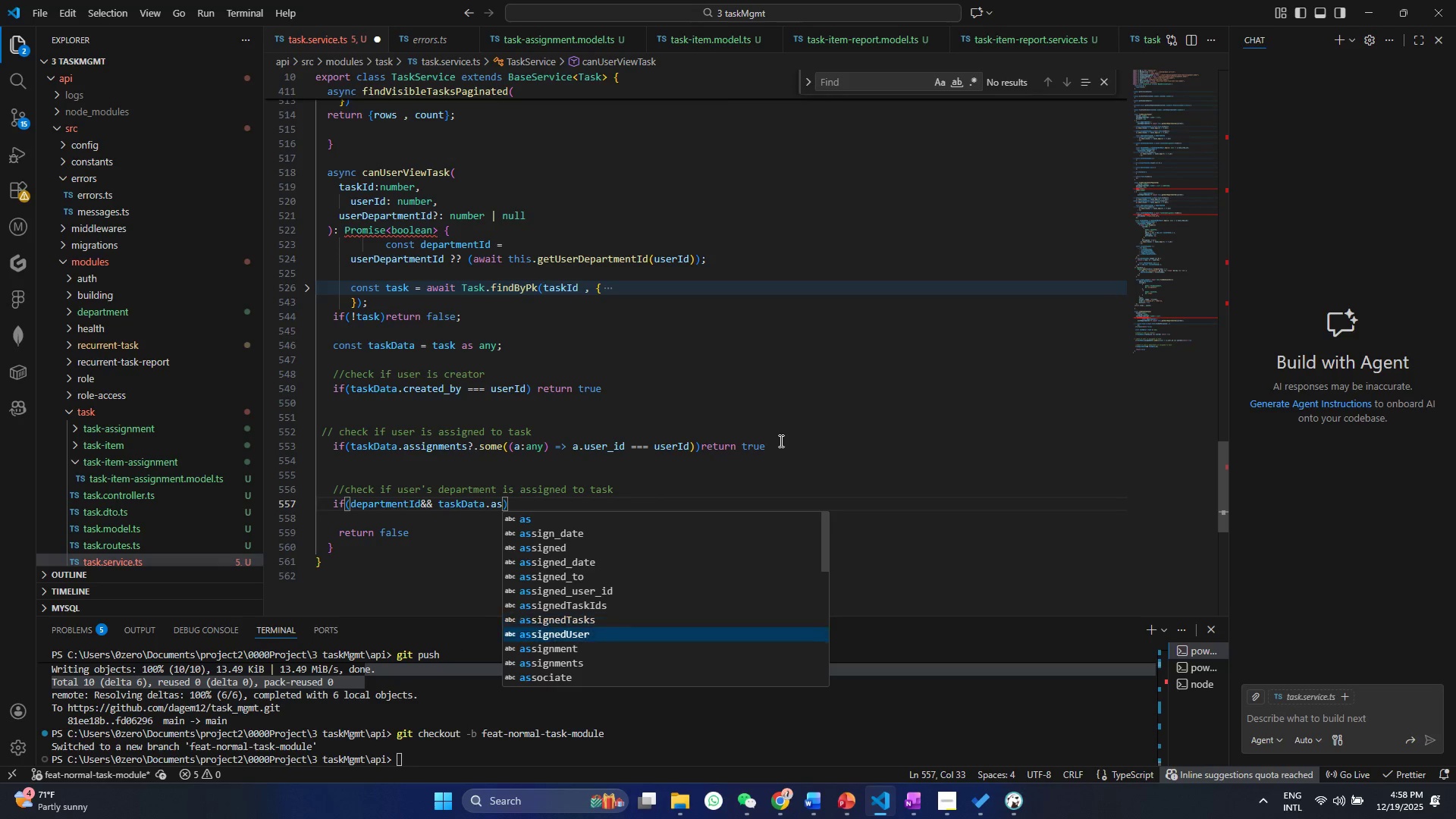 
key(ArrowDown)
 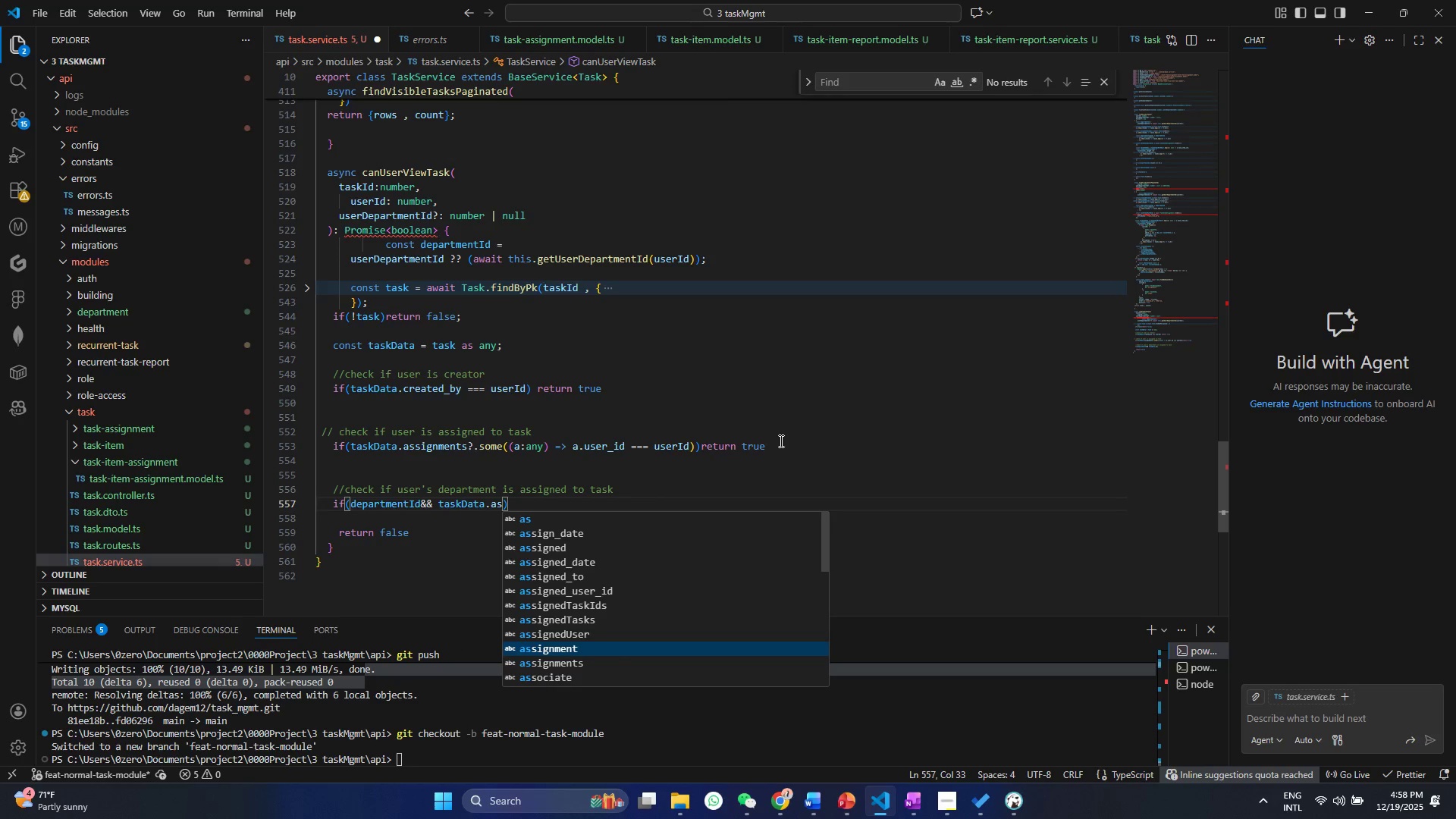 
key(ArrowDown)
 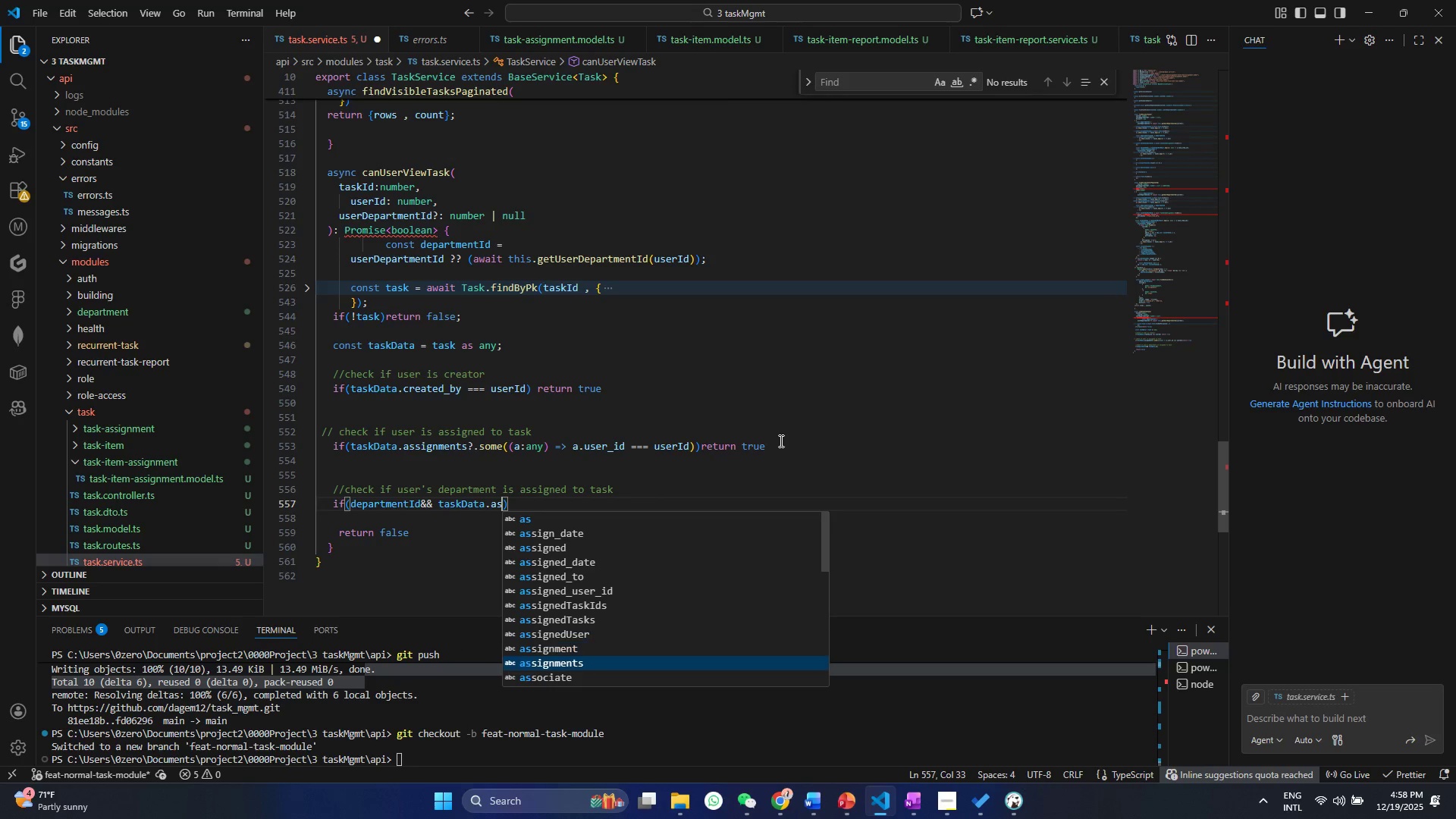 
key(ArrowDown)
 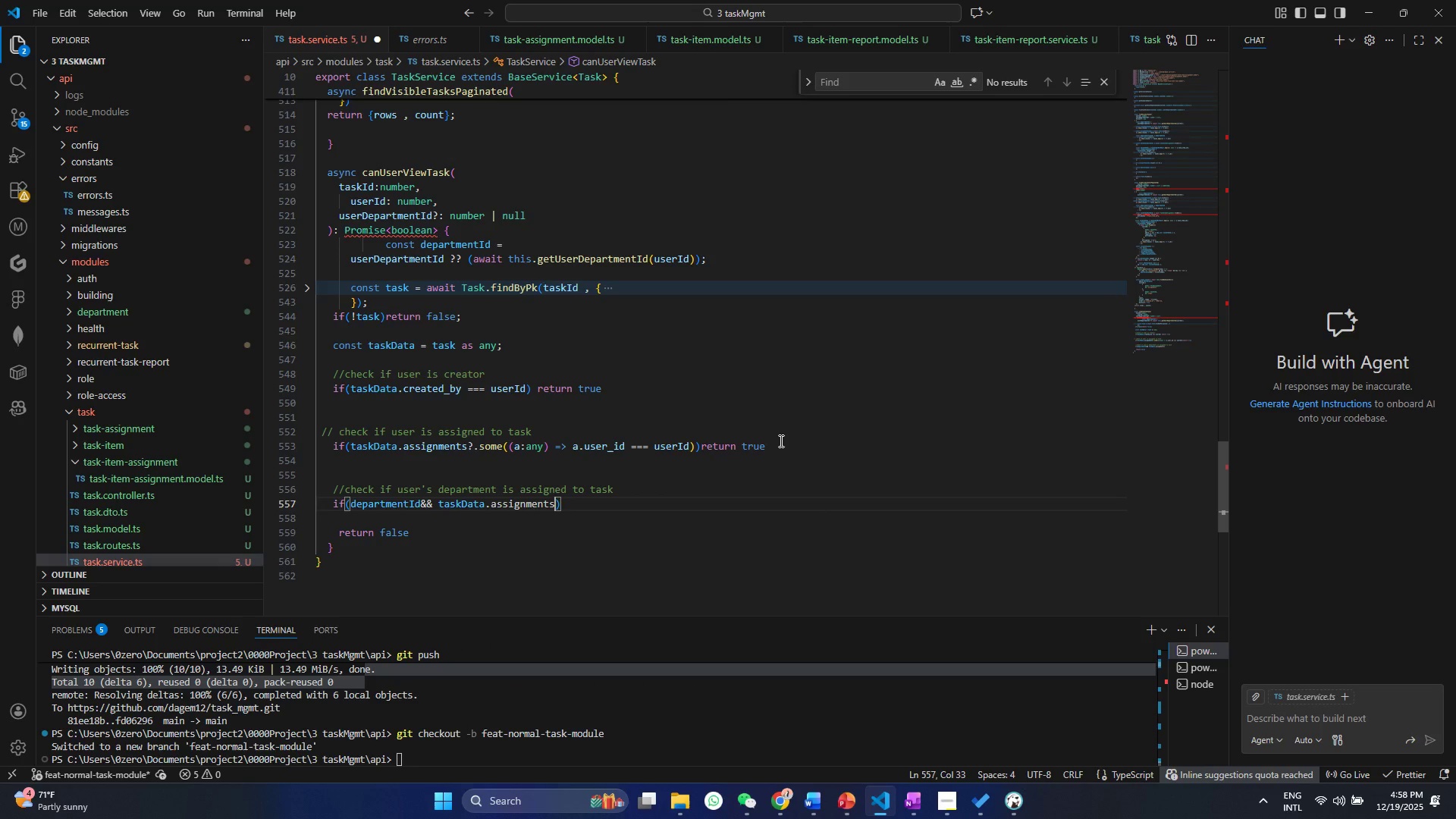 
key(Enter)
 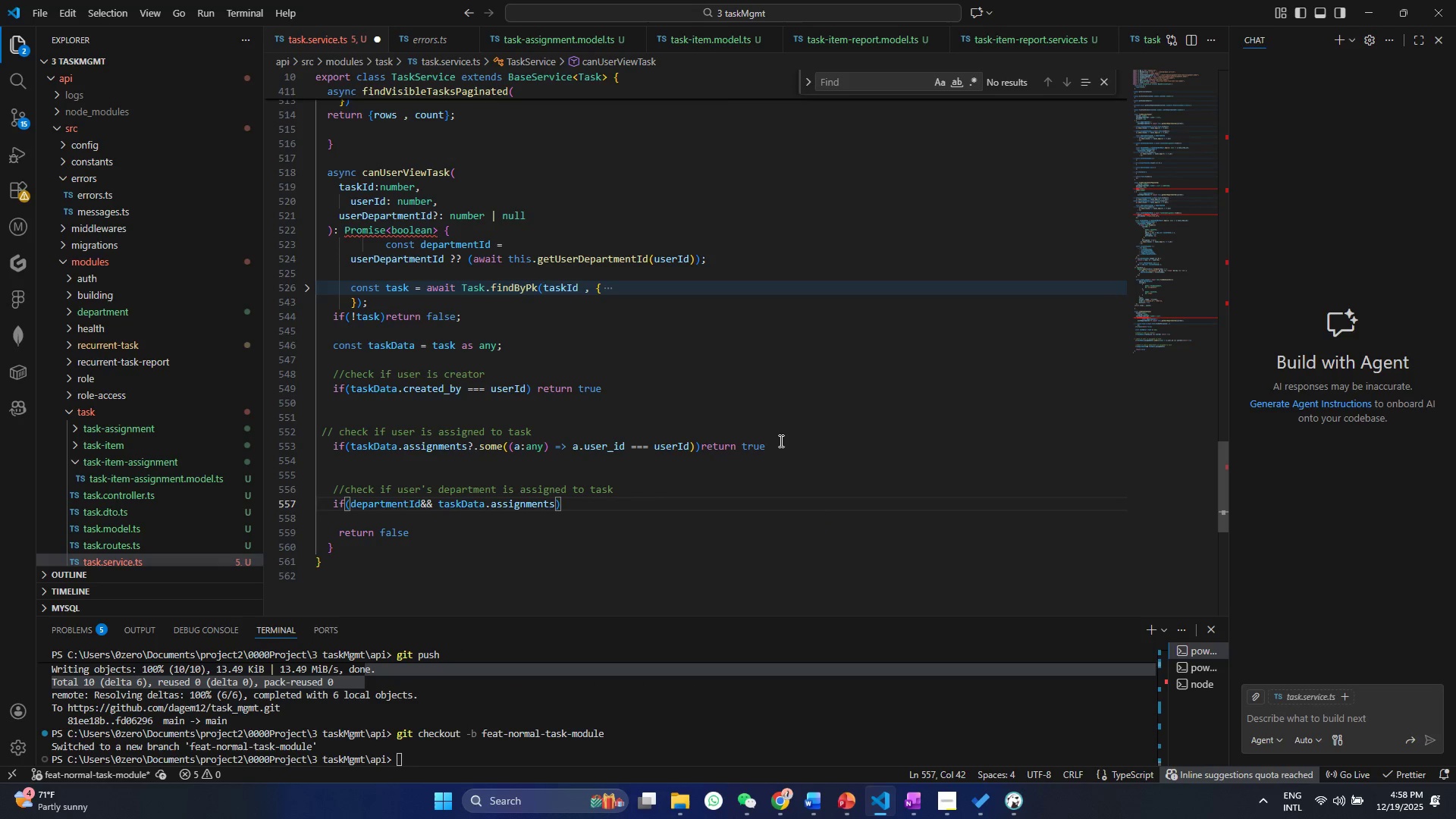 
type(?.so)
 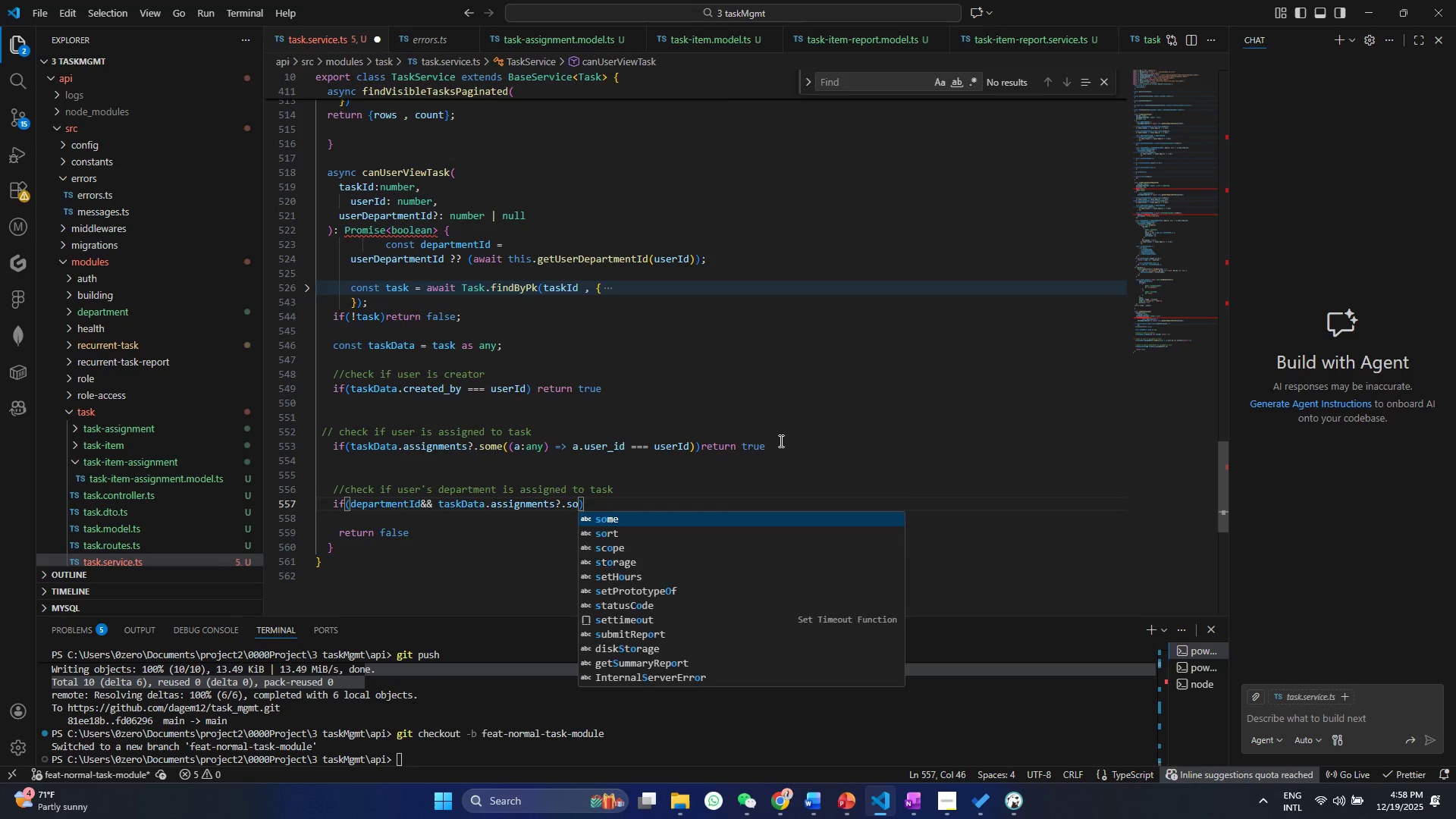 
key(Enter)
 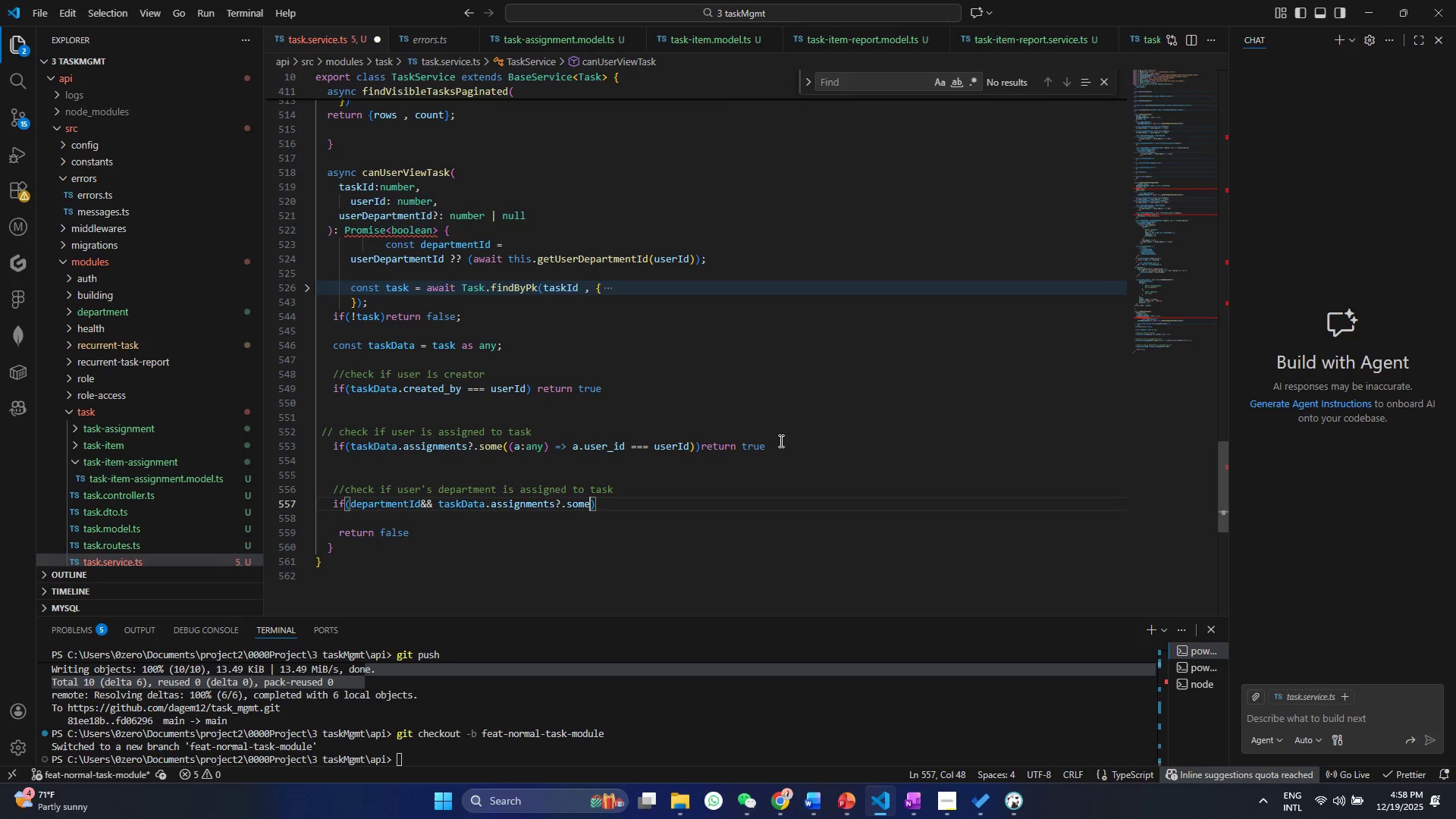 
key(Shift+9)
 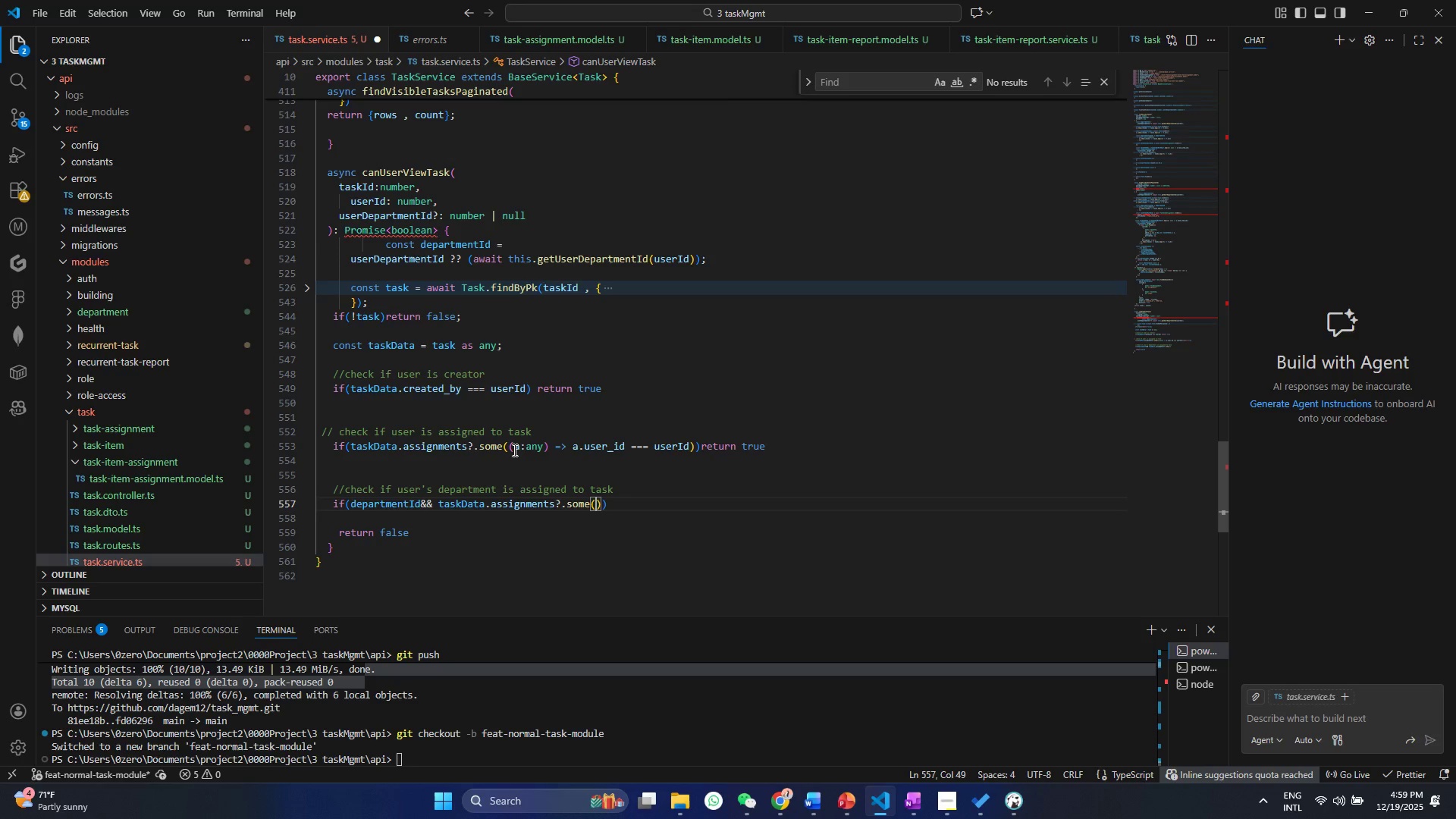 
left_click_drag(start_coordinate=[510, 448], to_coordinate=[688, 447])
 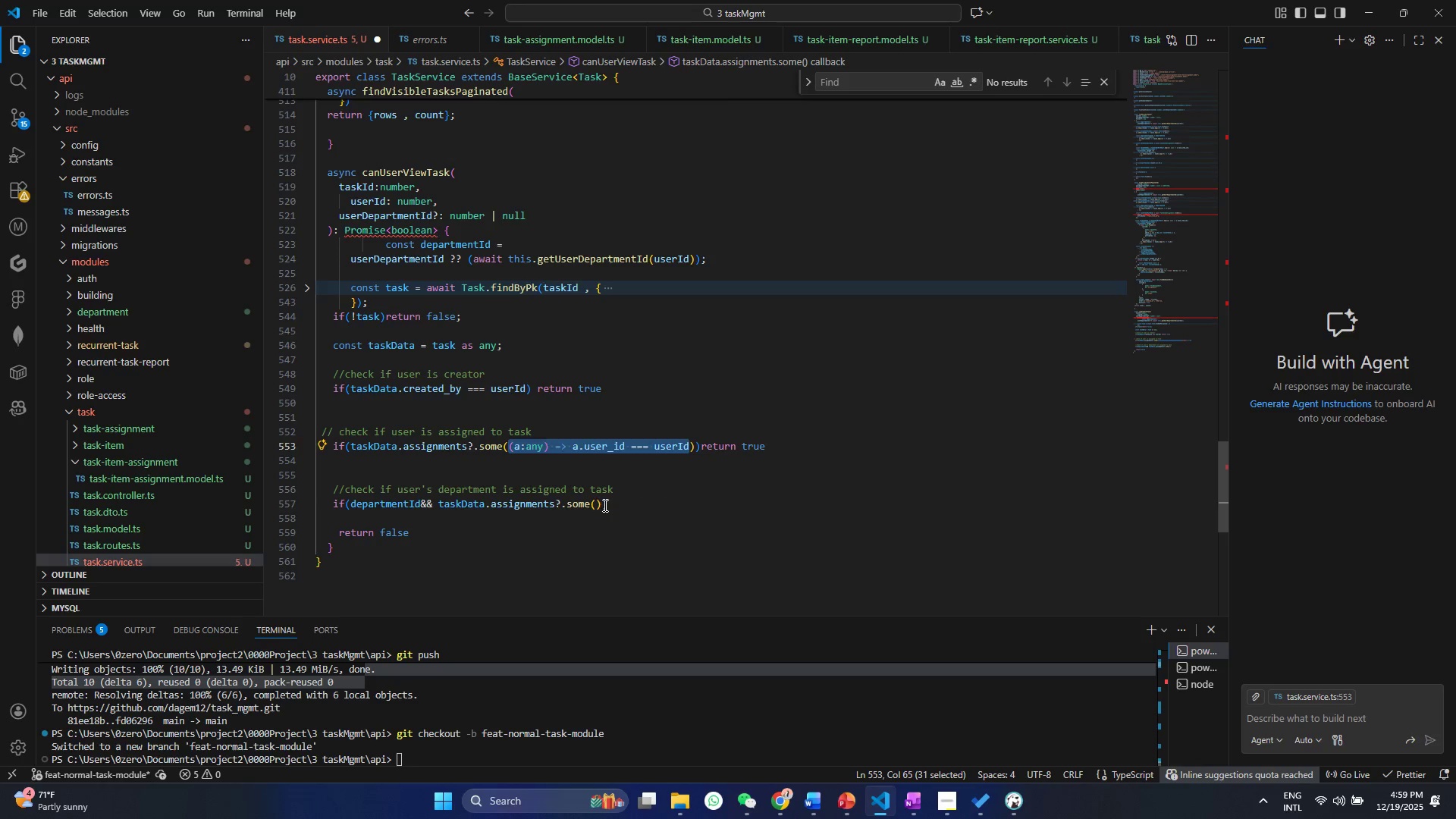 
key(Control+C)
 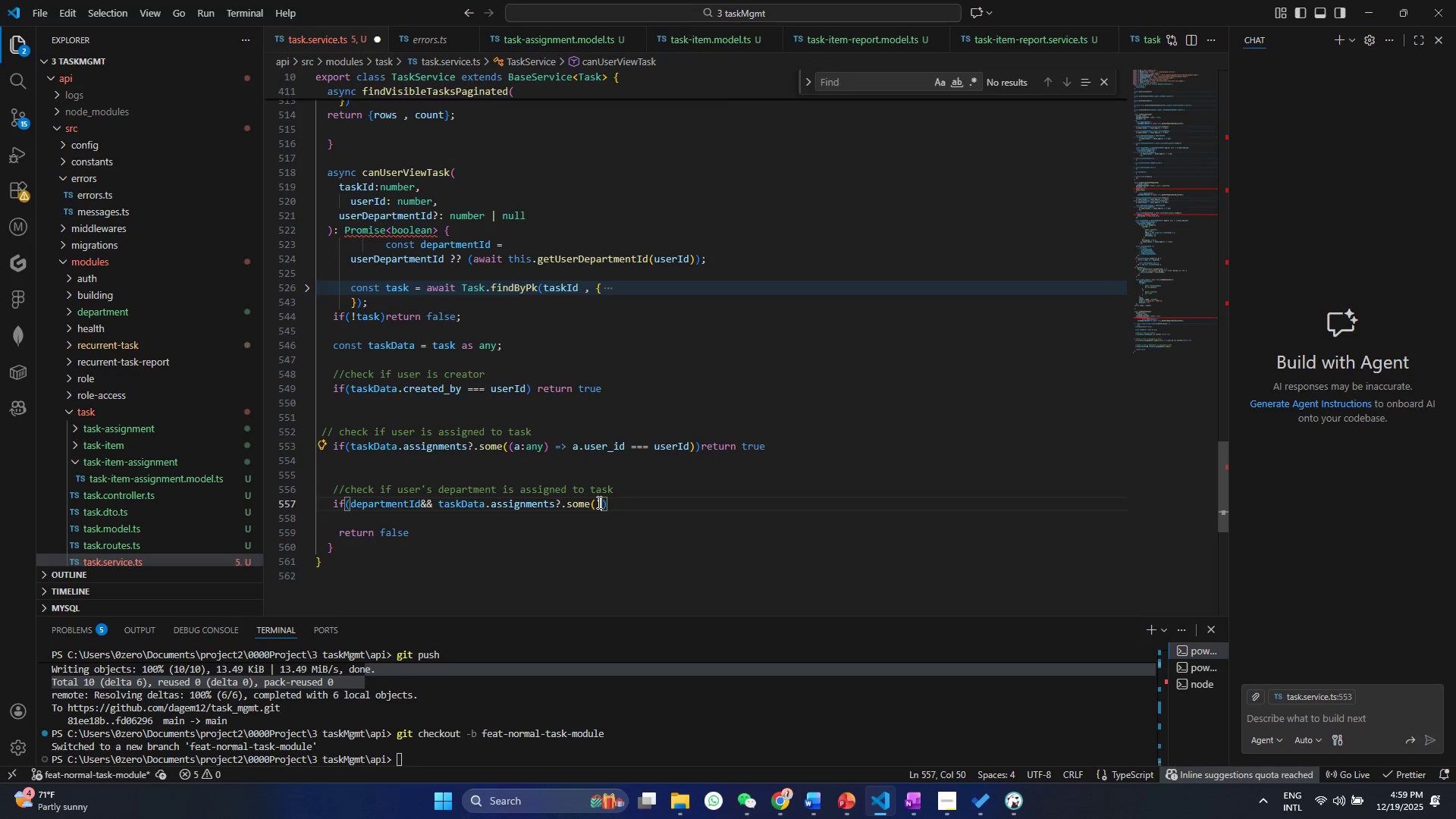 
double_click([598, 502])
 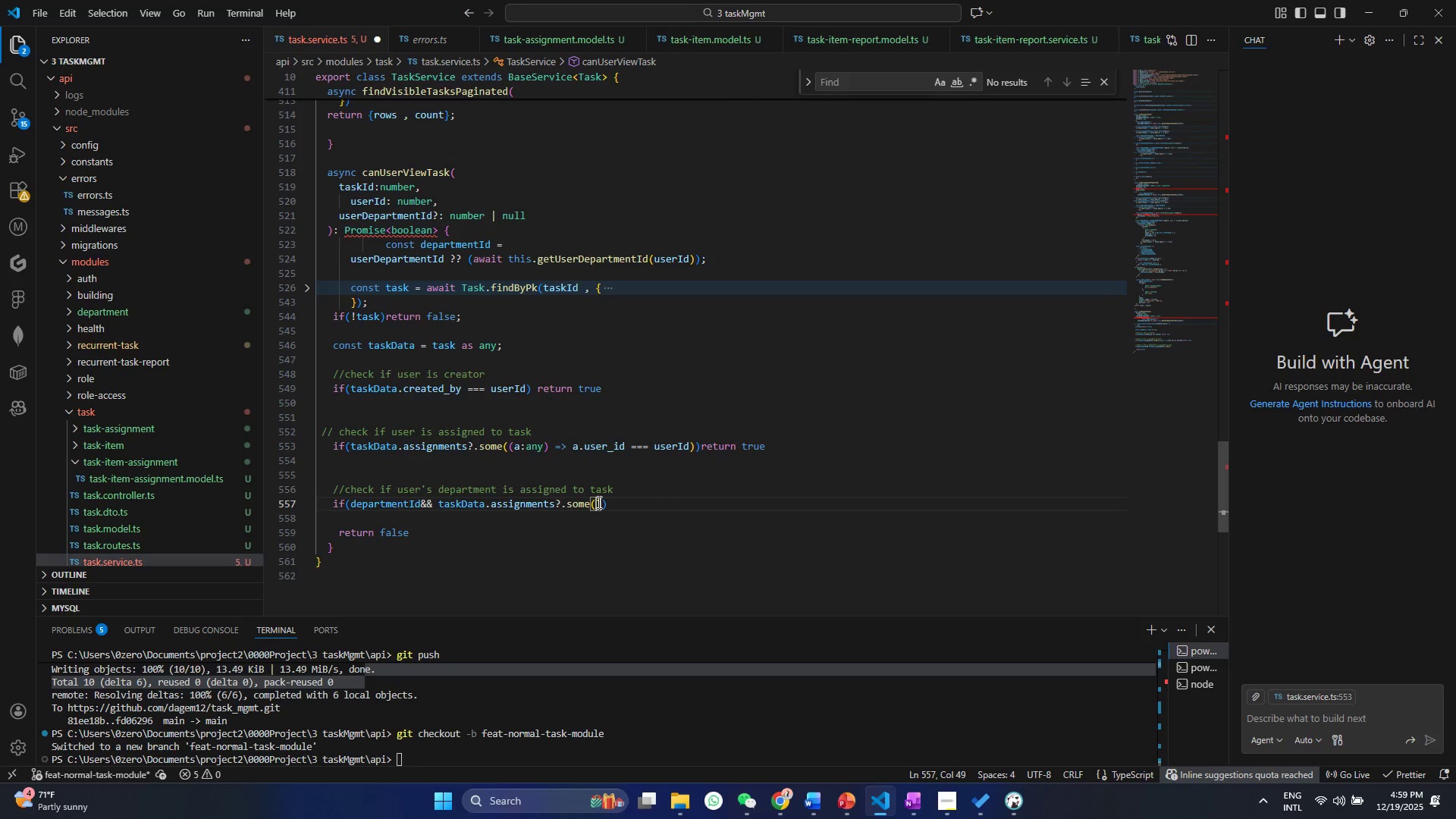 
key(Control+V)
 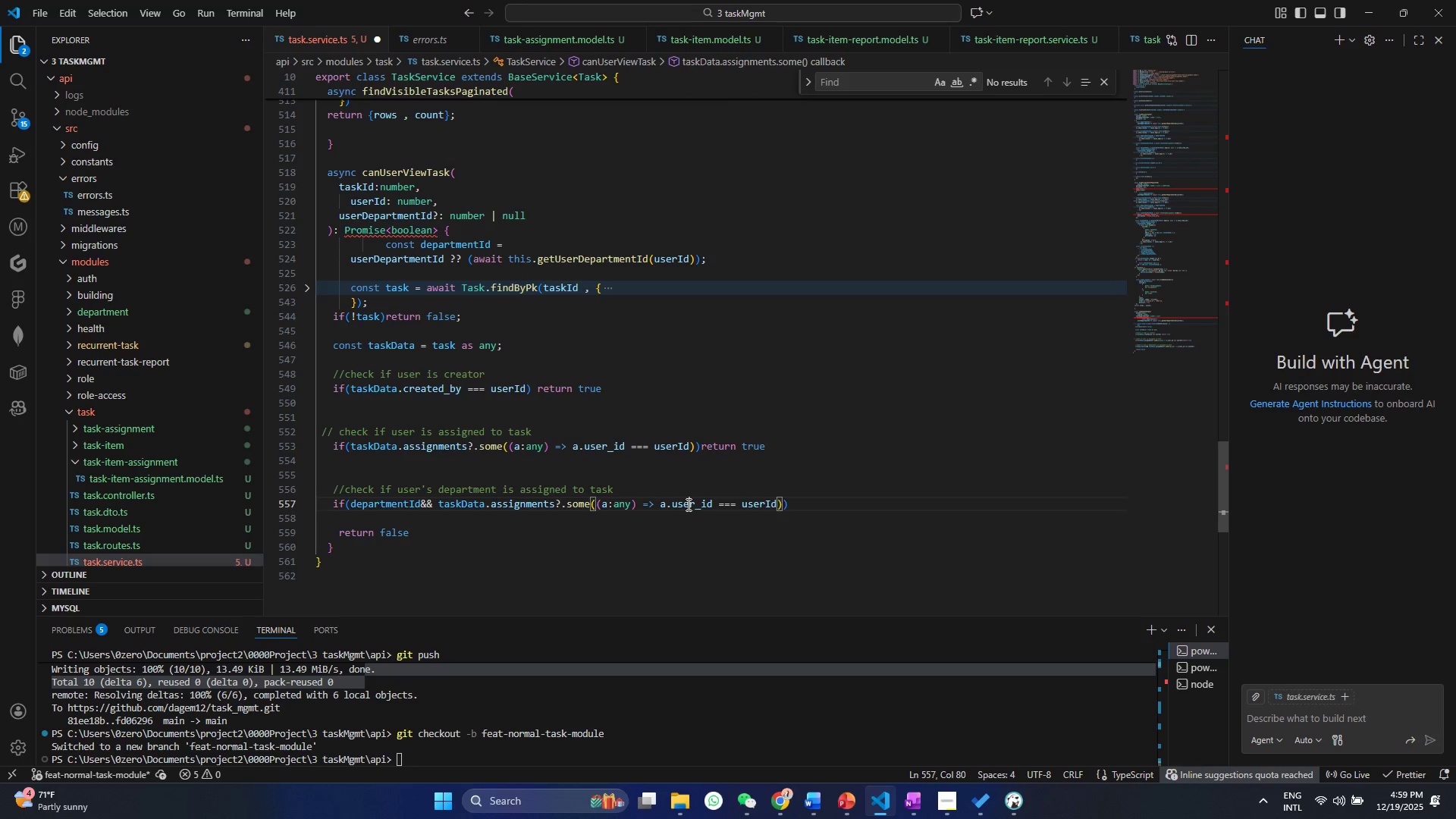 
double_click([687, 504])
 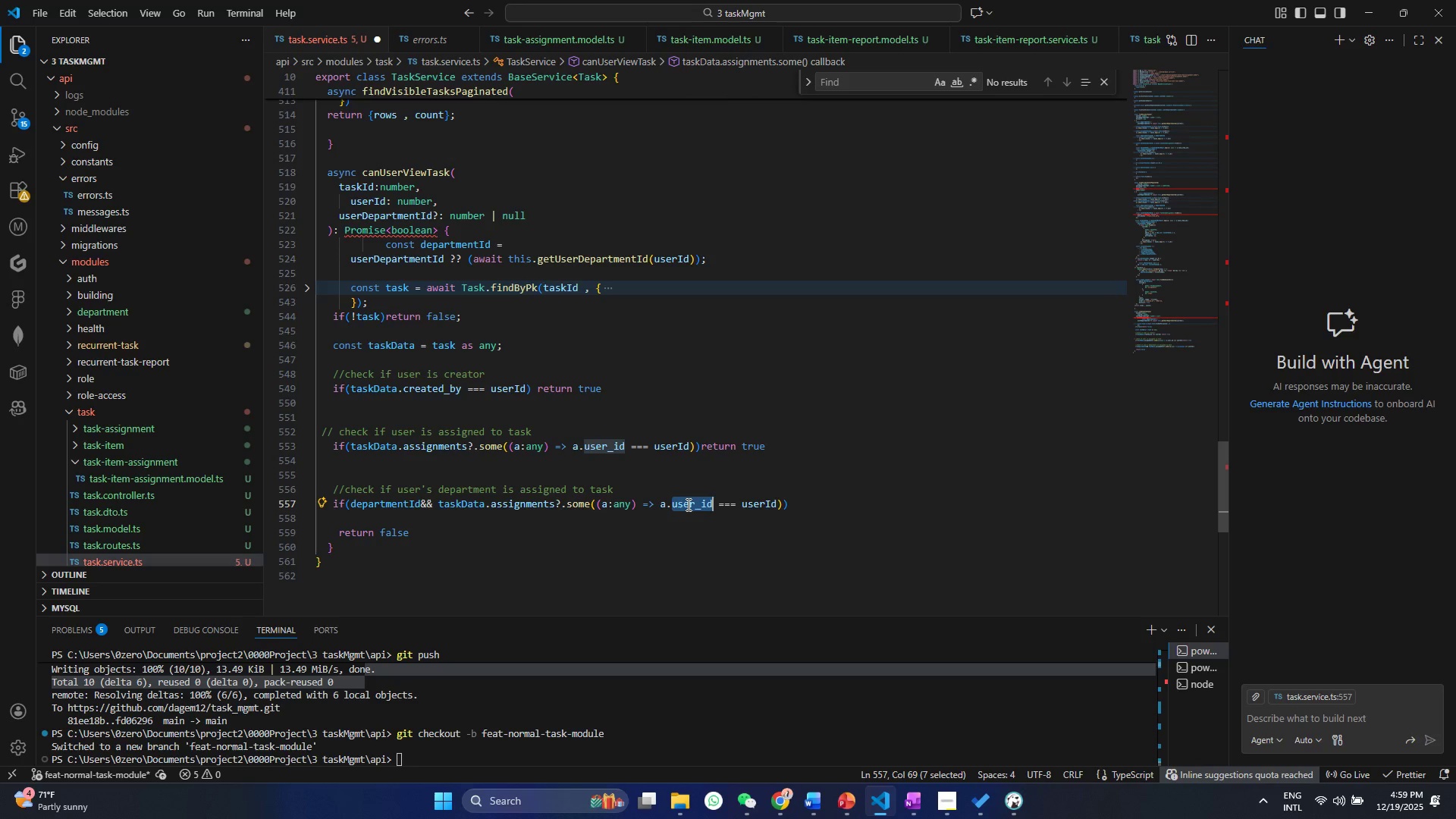 
type(depart)
 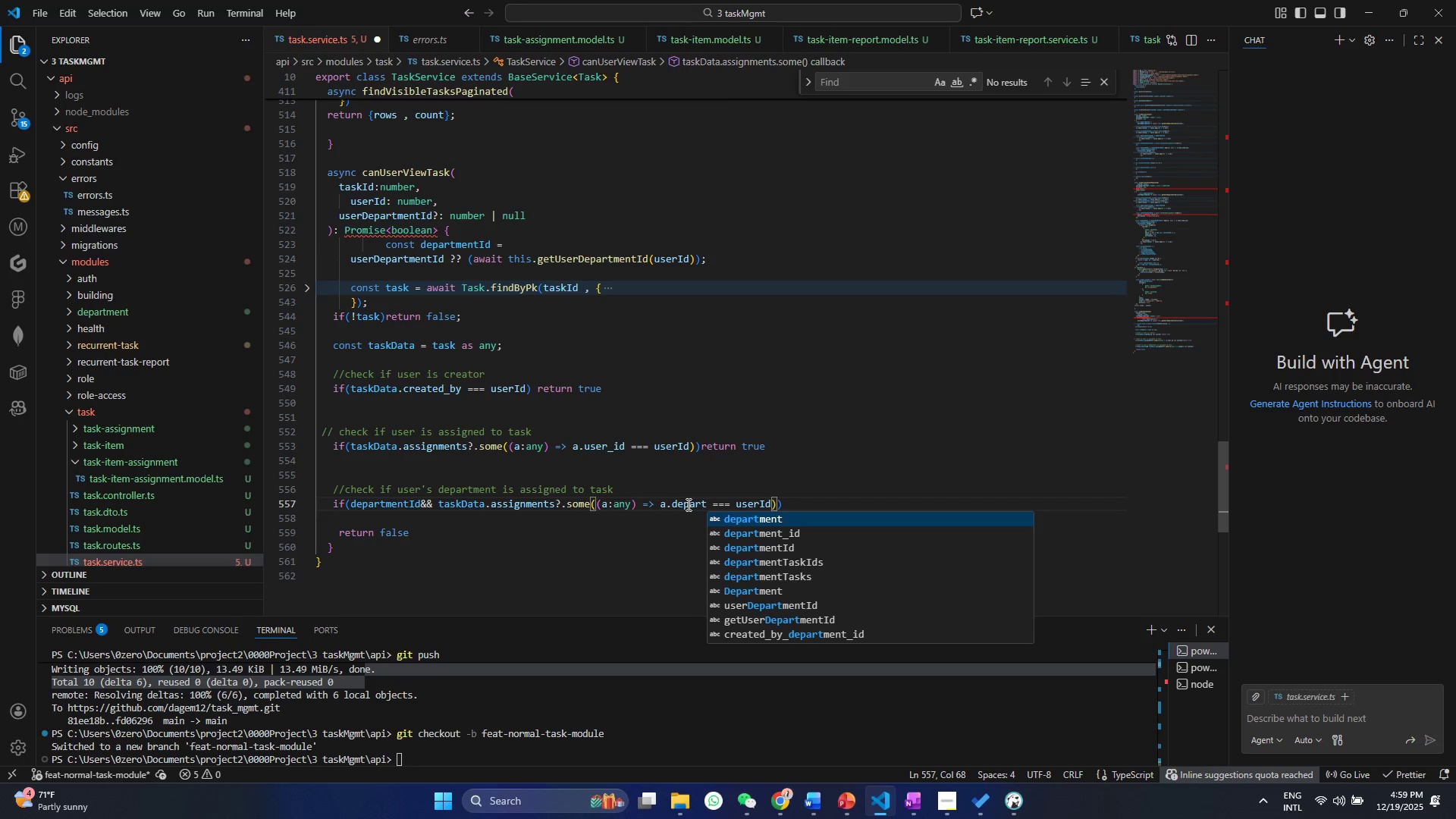 
key(ArrowDown)
 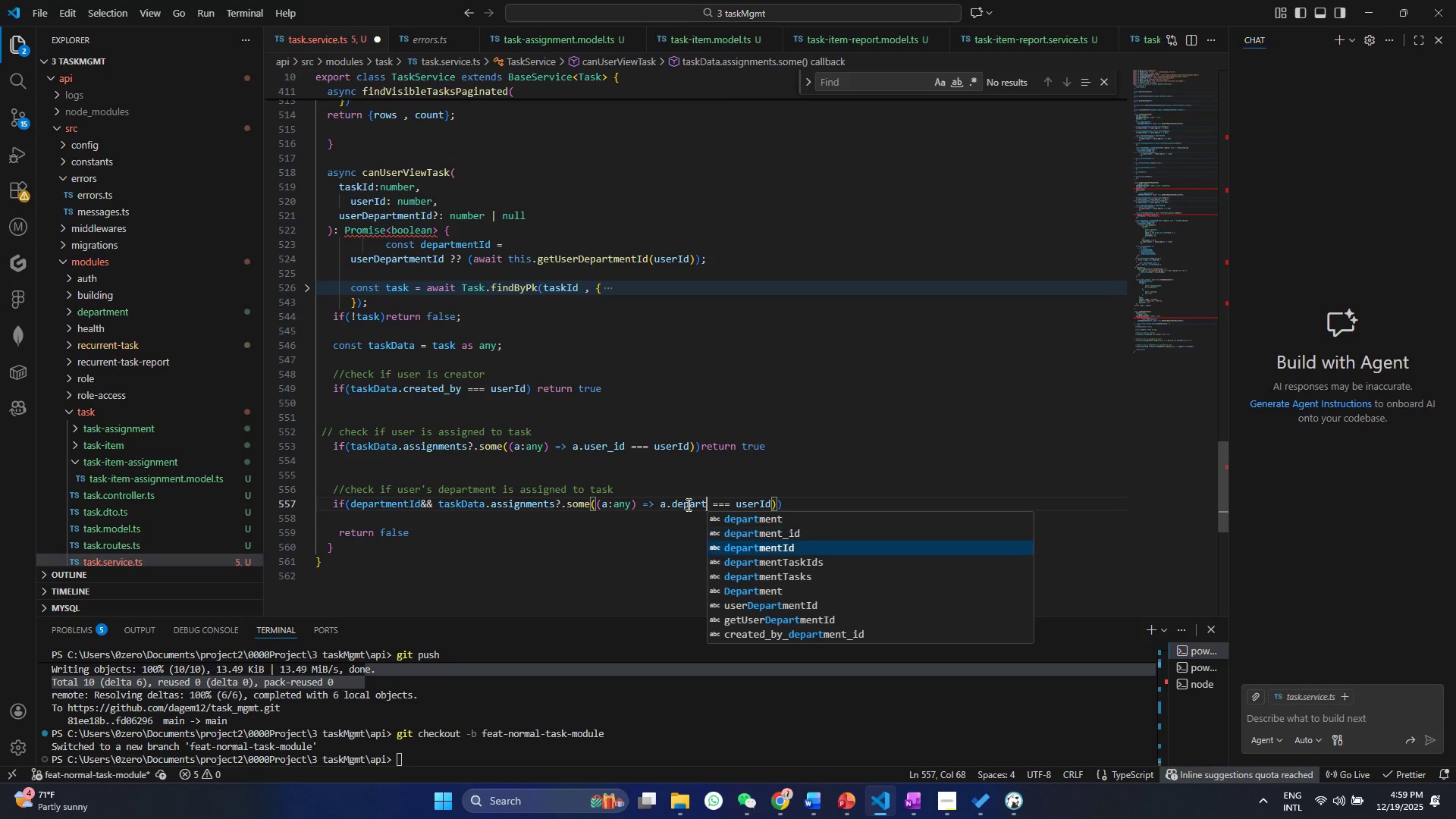 
key(ArrowDown)
 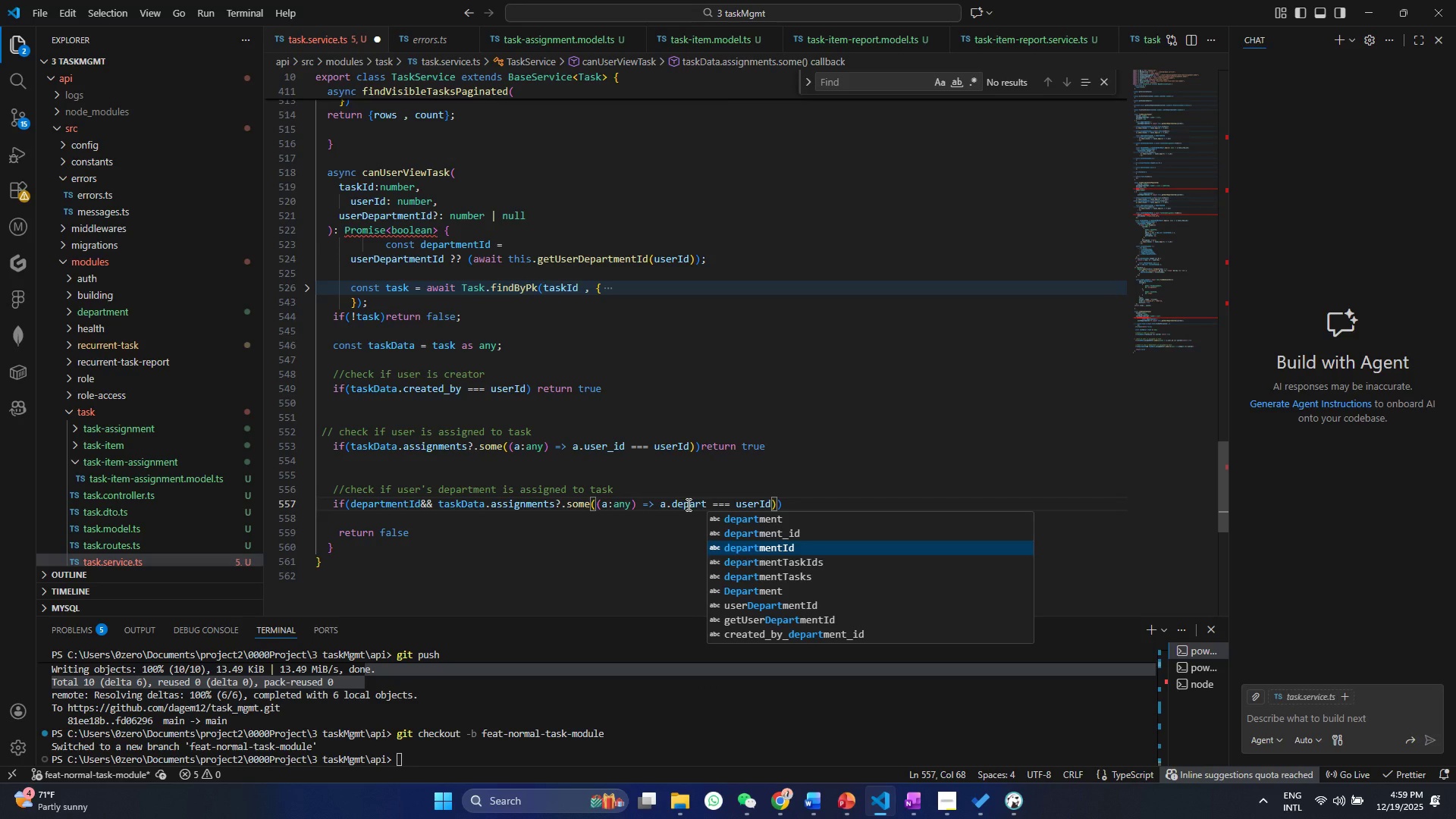 
key(ArrowUp)
 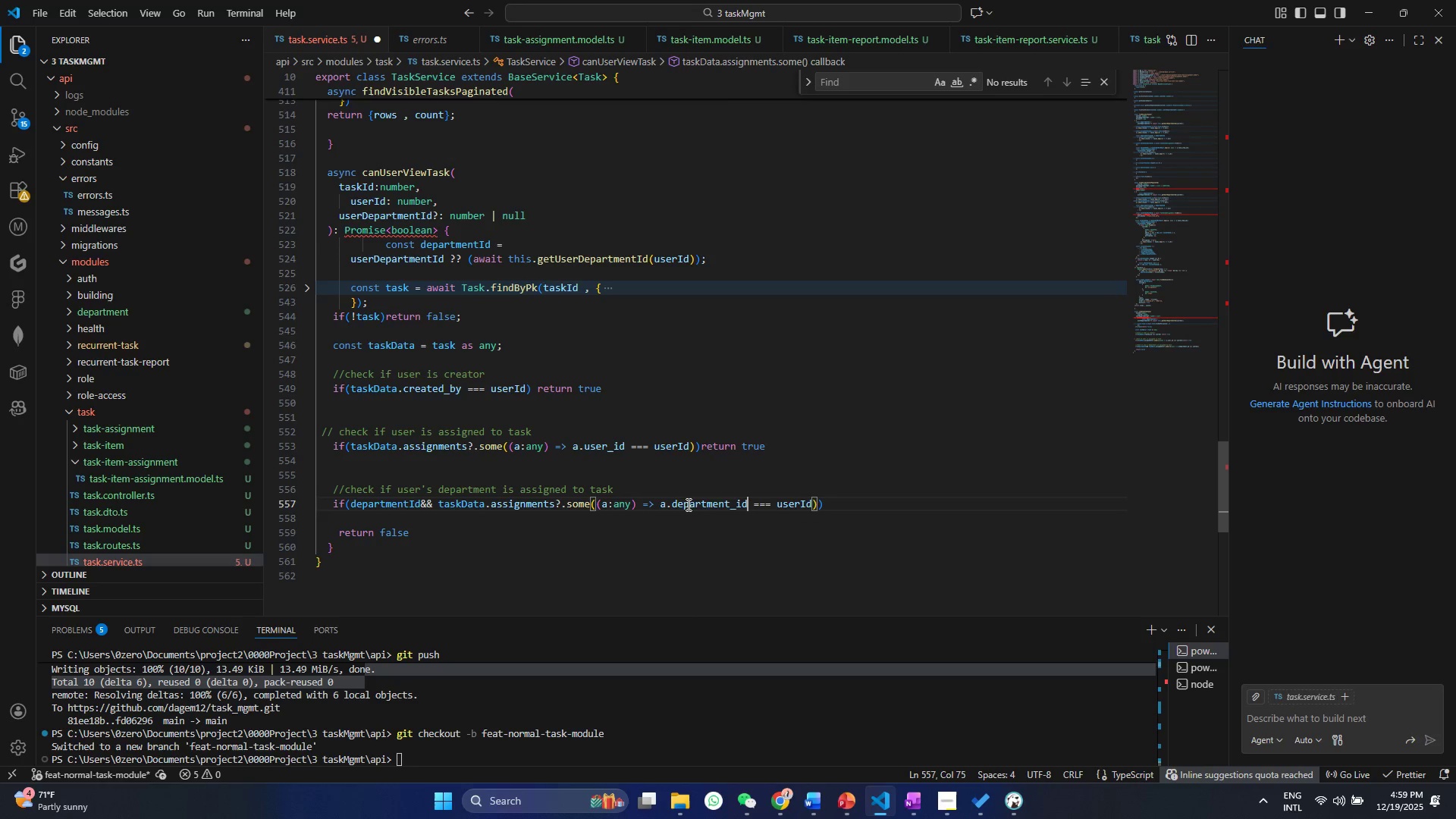 
key(Enter)
 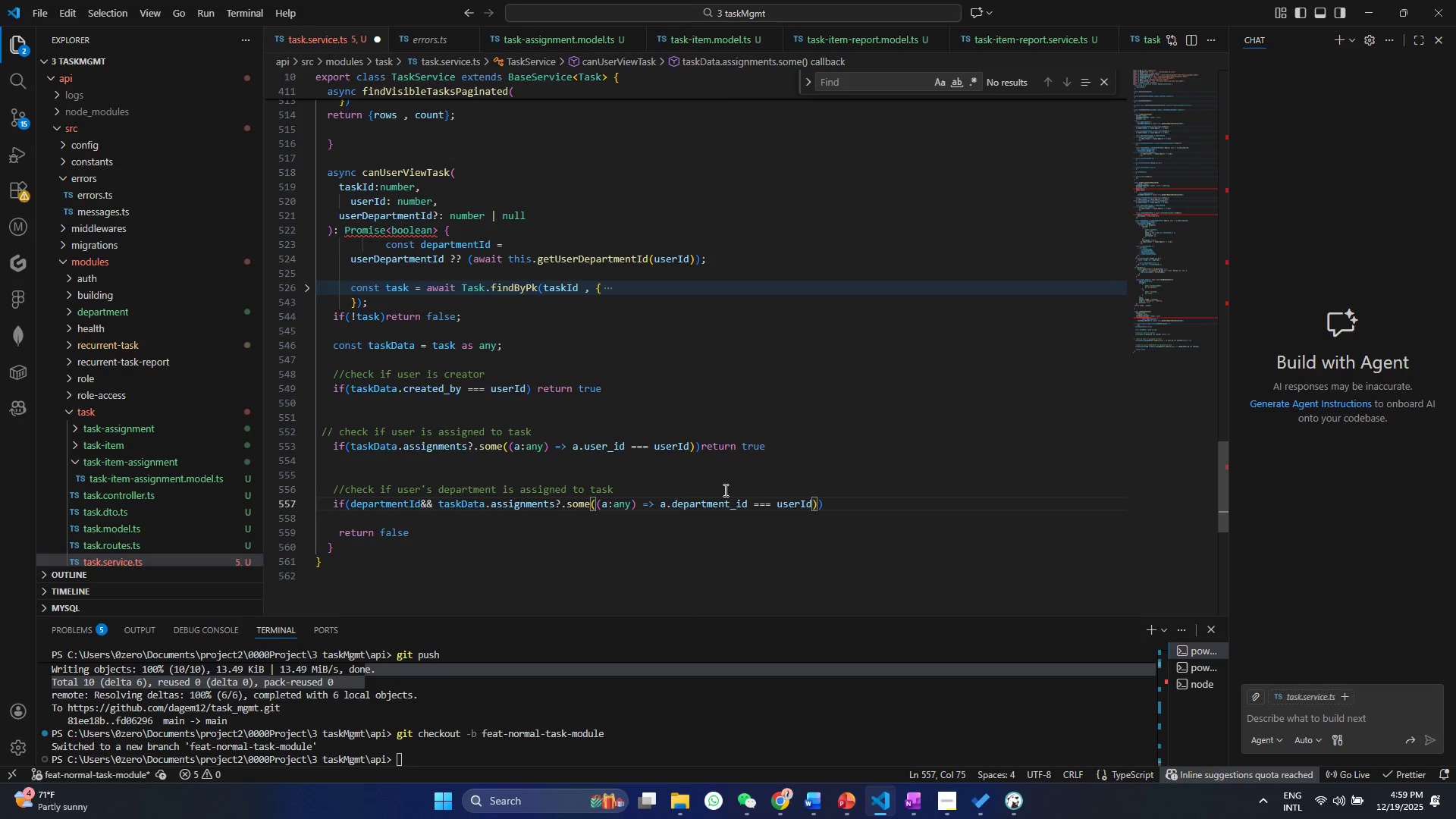 
double_click([788, 504])
 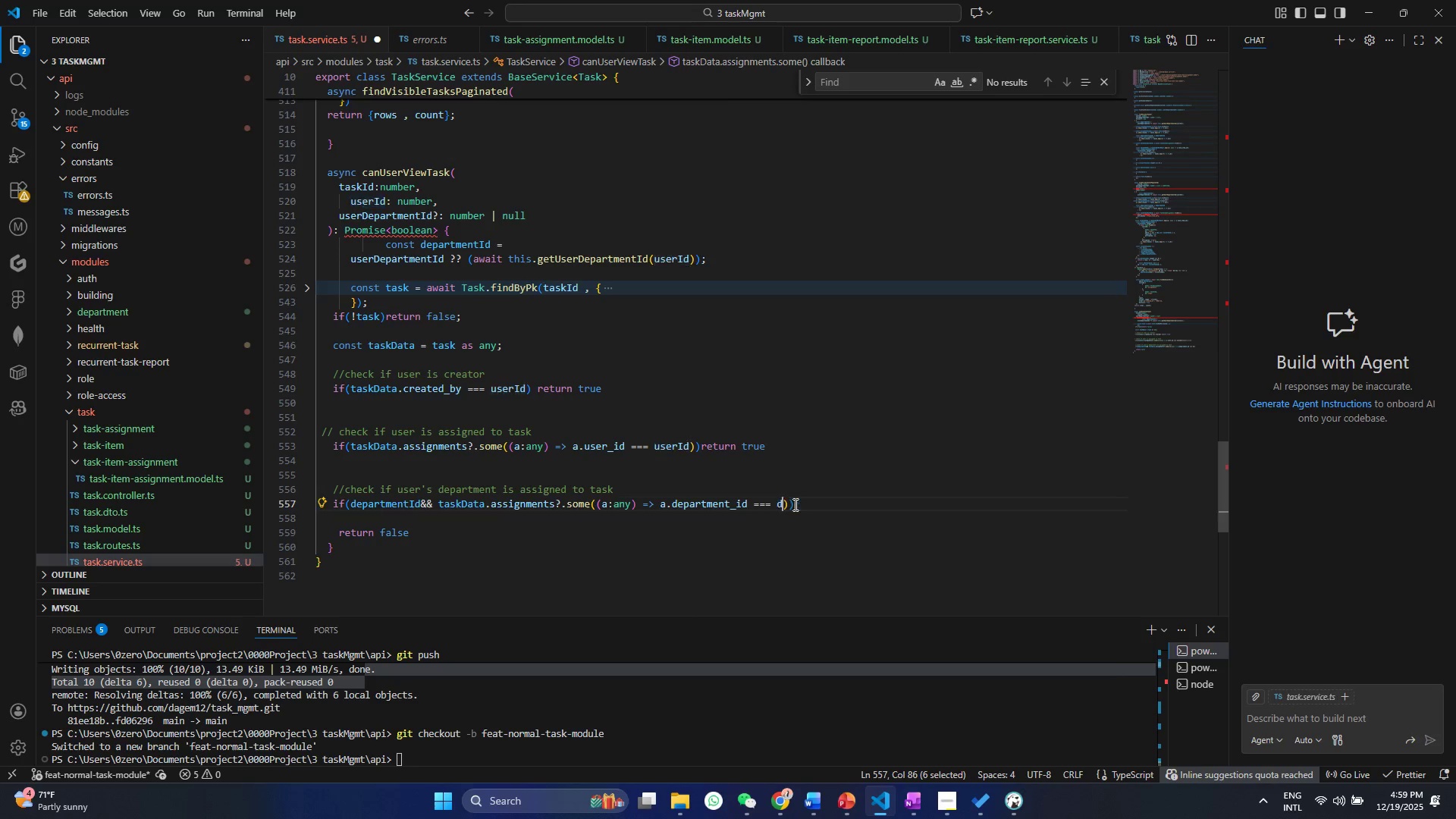 
type(de)
 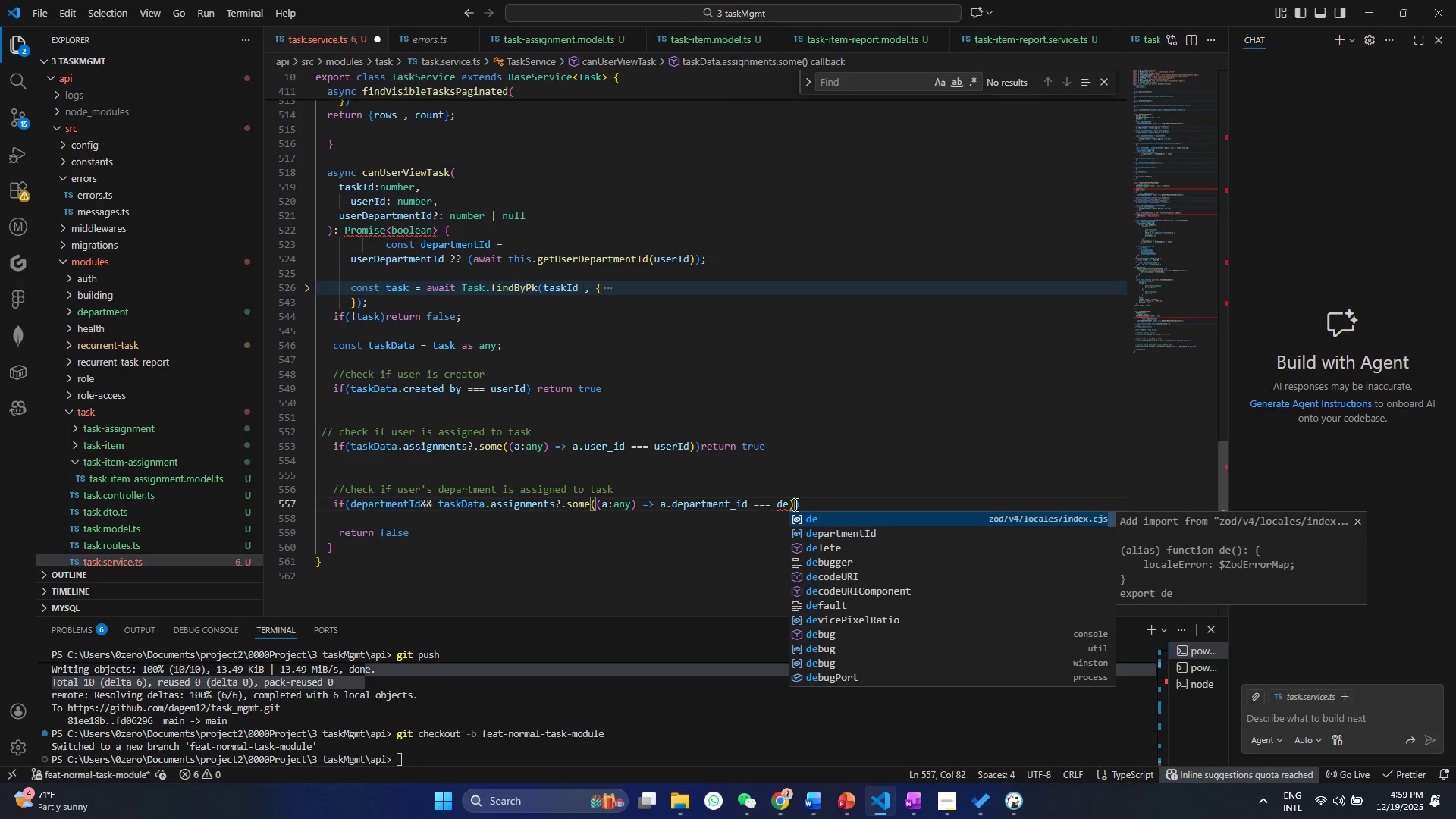 
key(ArrowDown)
 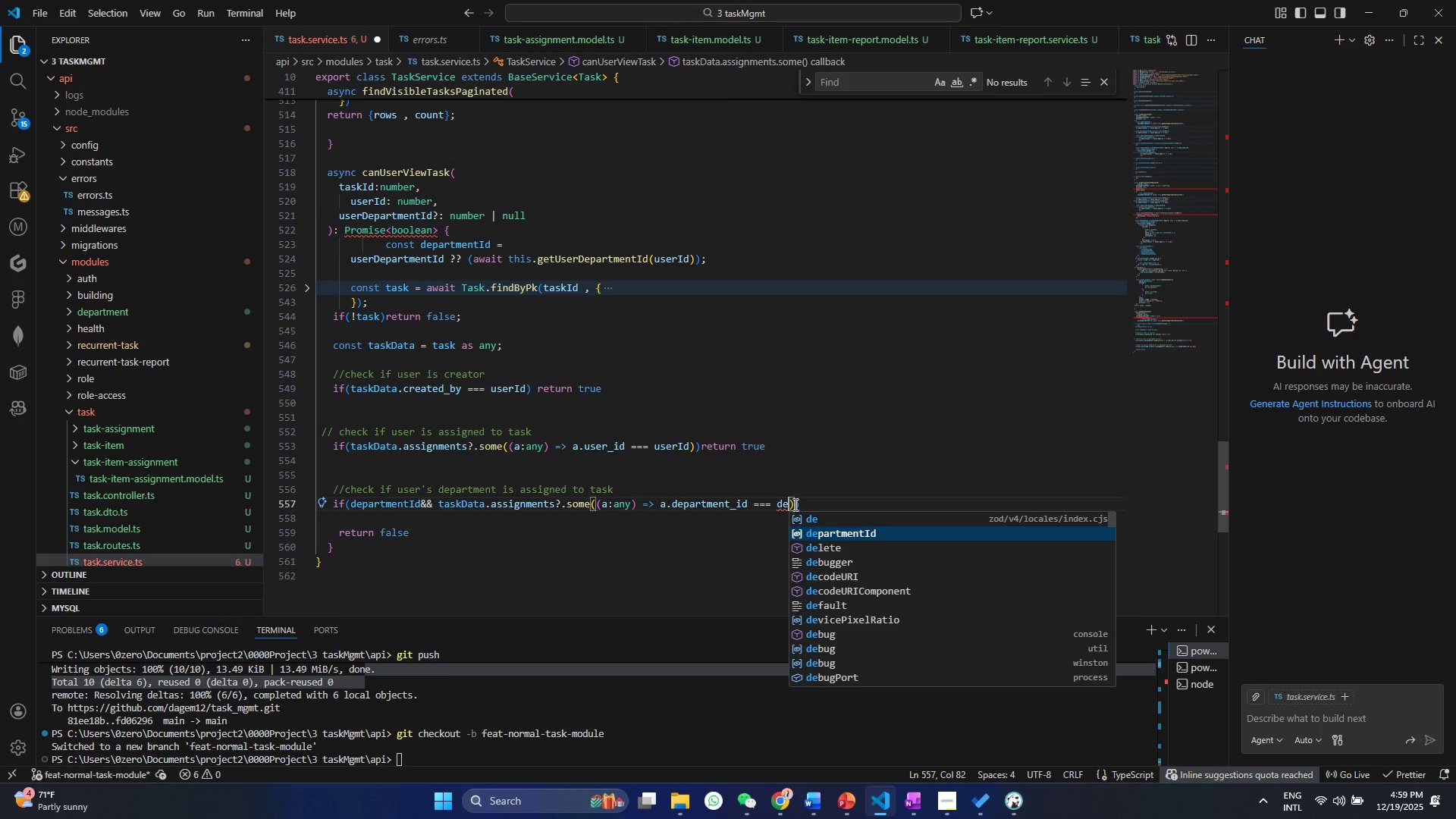 
key(Enter)
 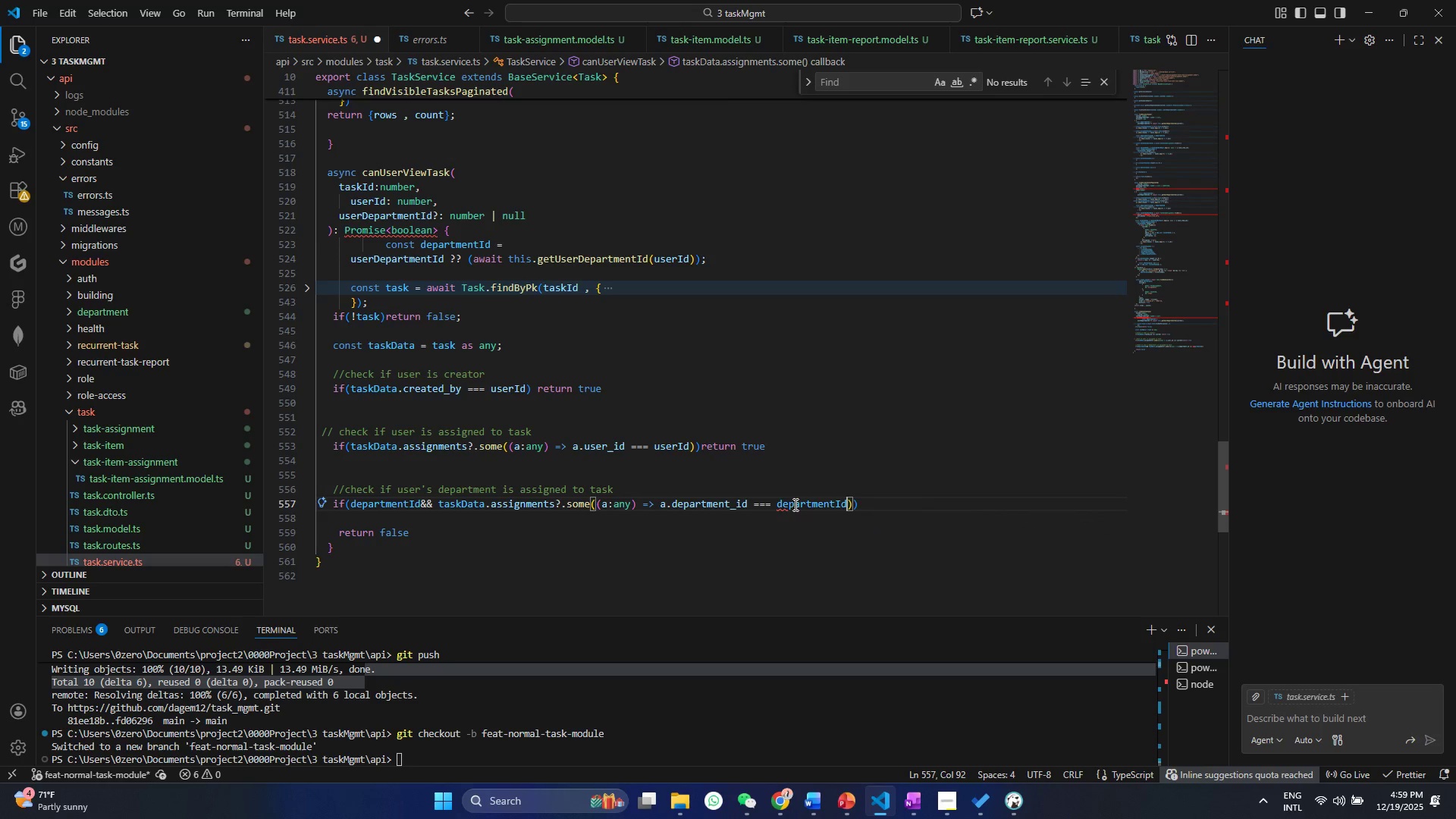 
key(Control+ControlLeft)
 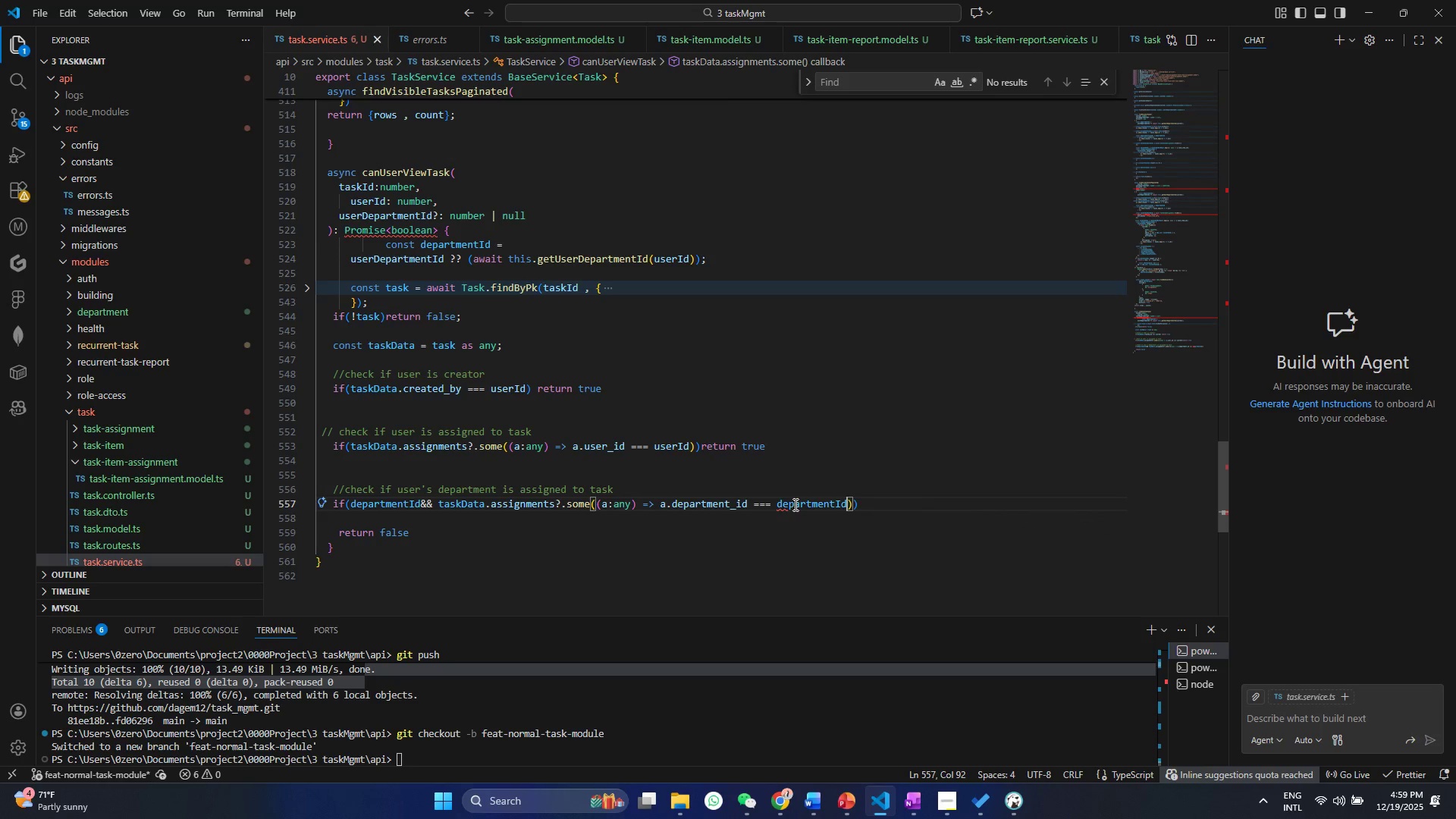 
key(Control+S)
 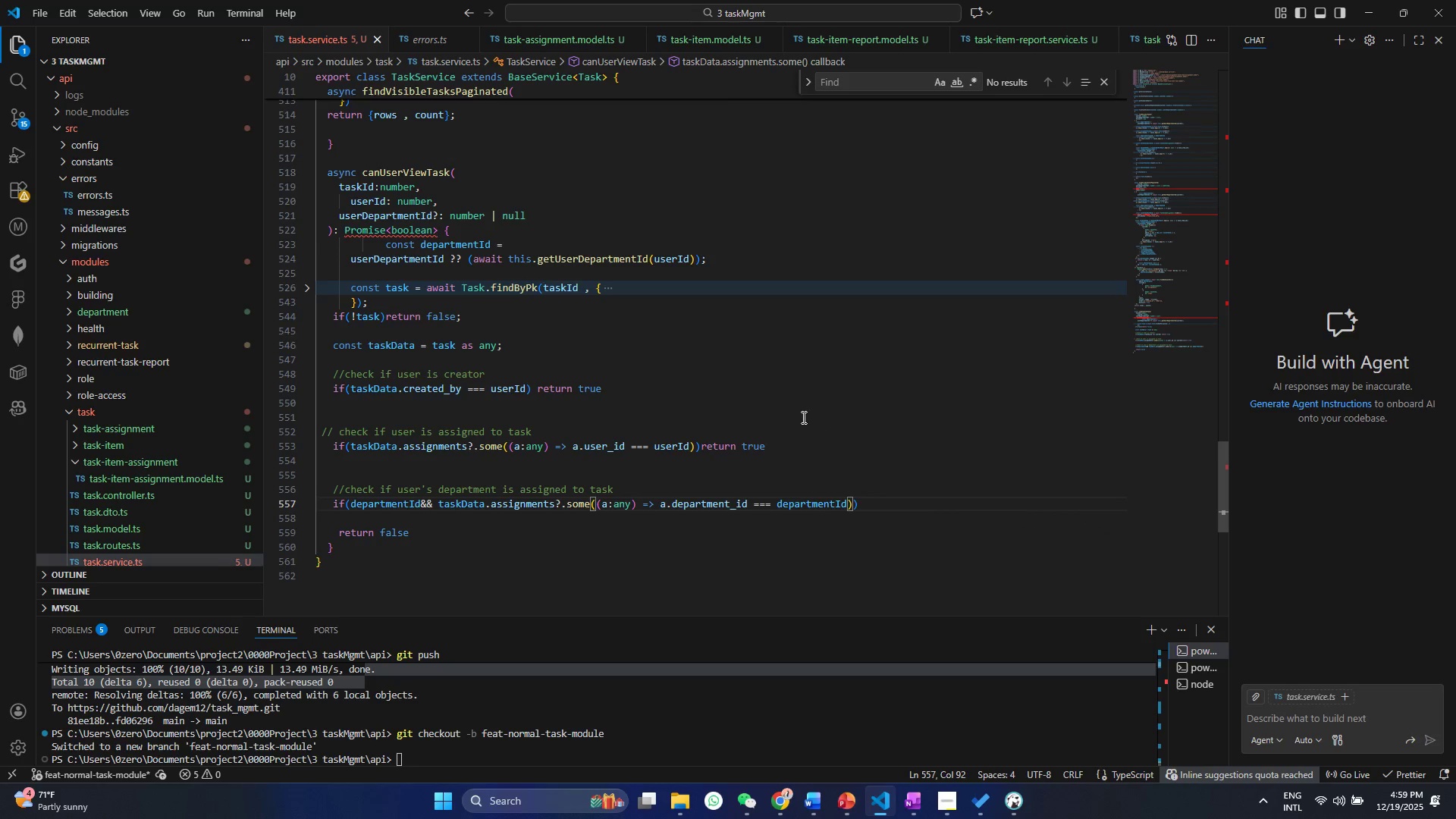 
left_click([865, 505])
 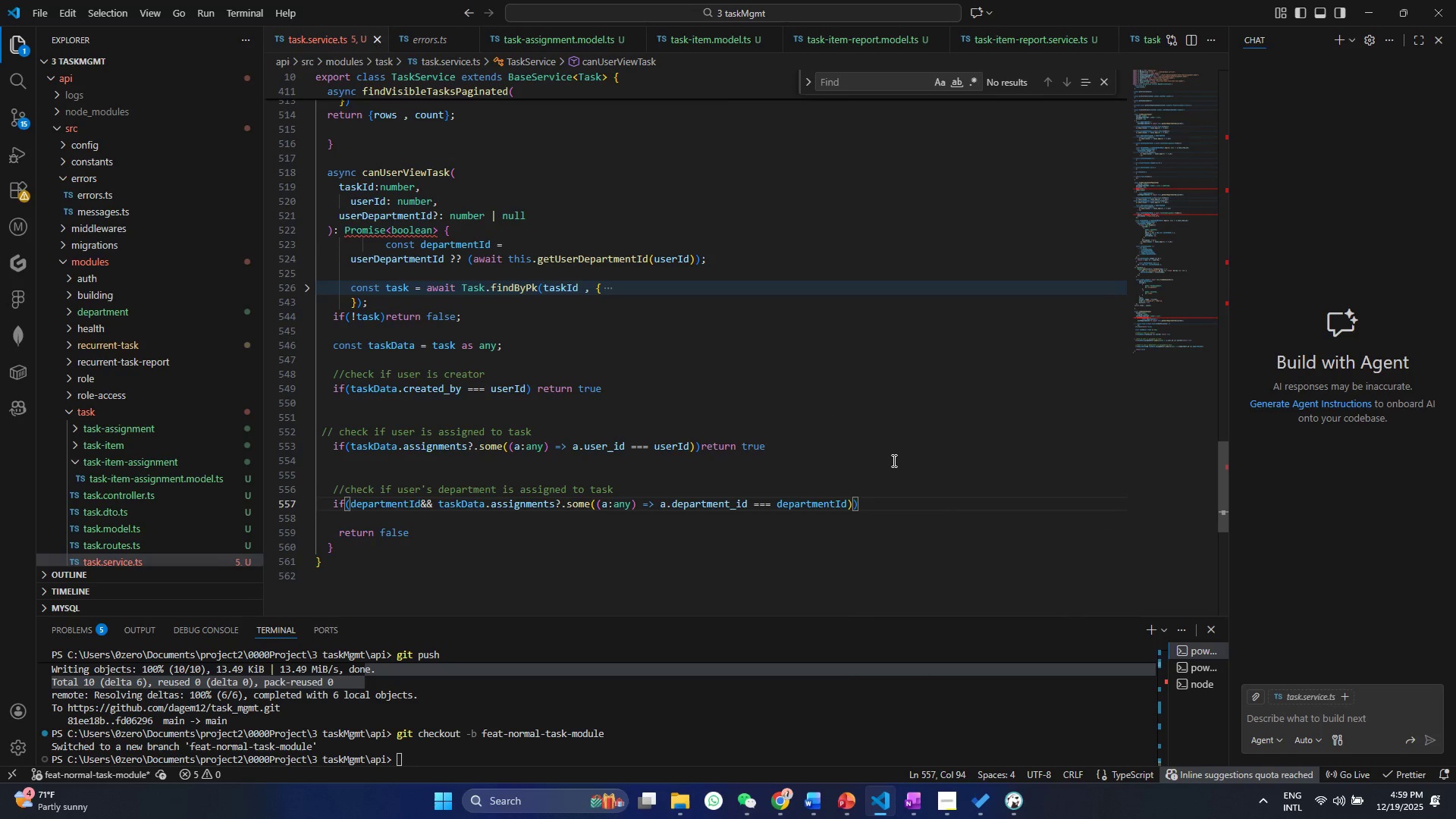 
type(ret)
 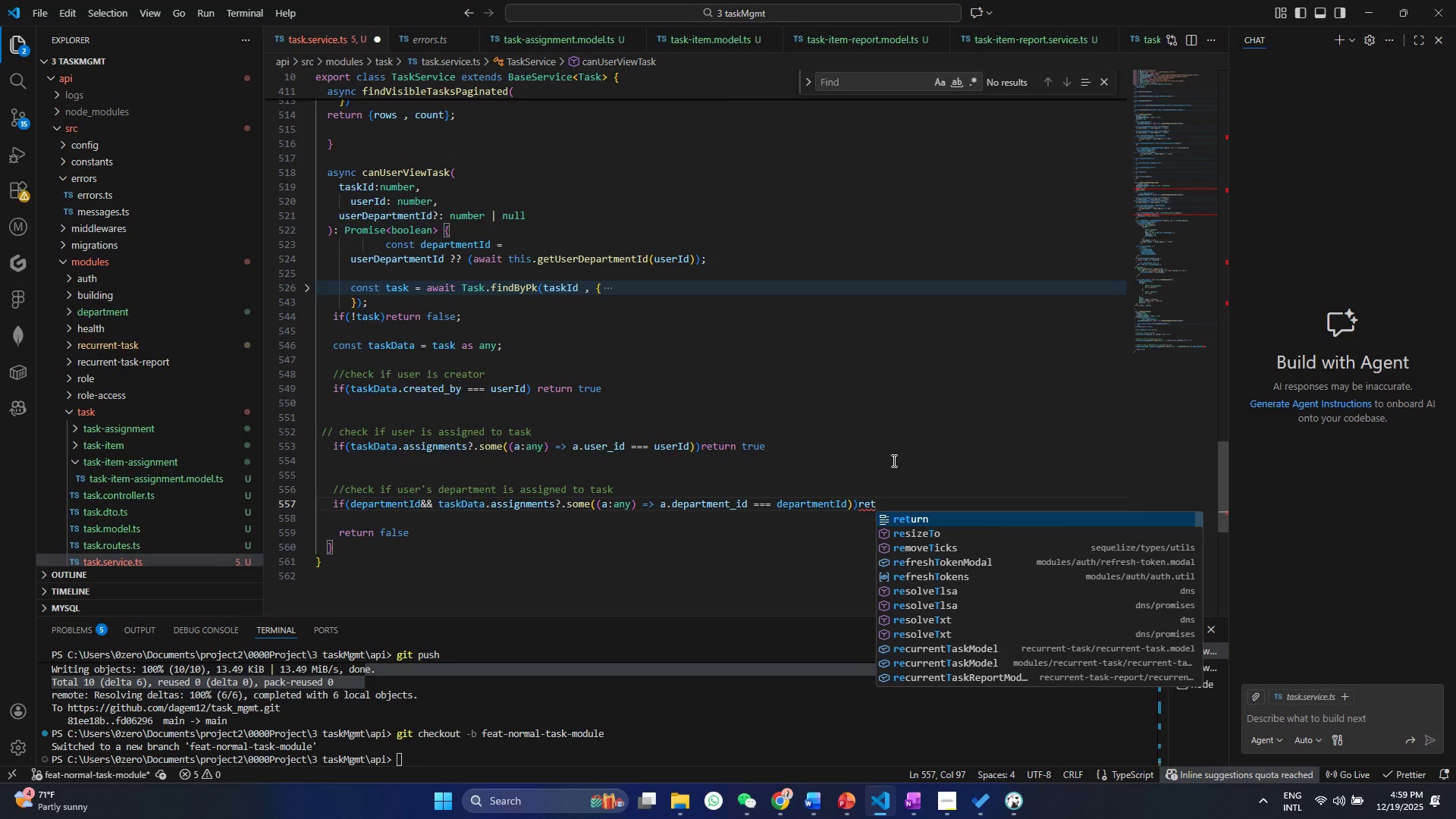 
key(Enter)
 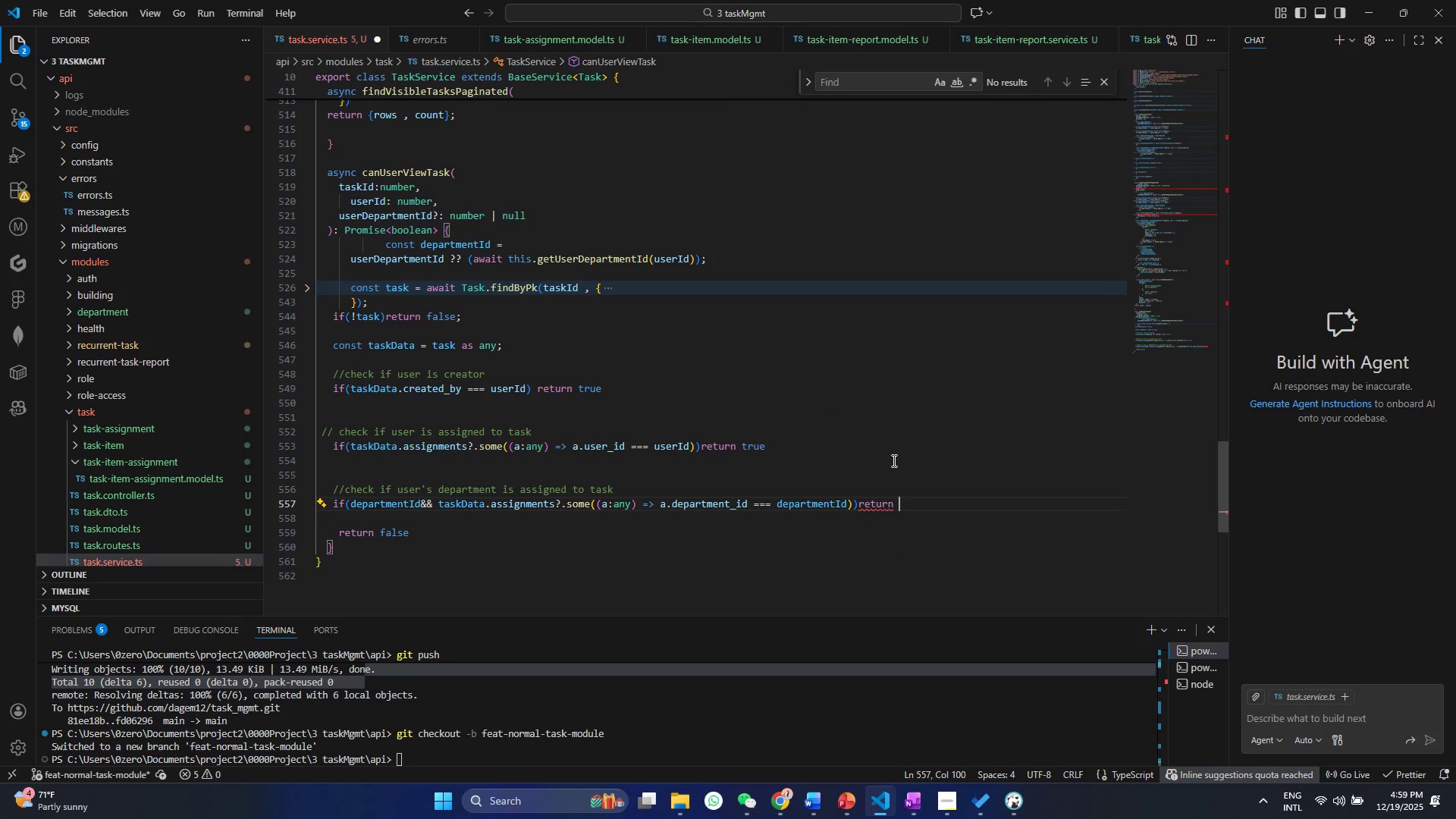 
type( true)
 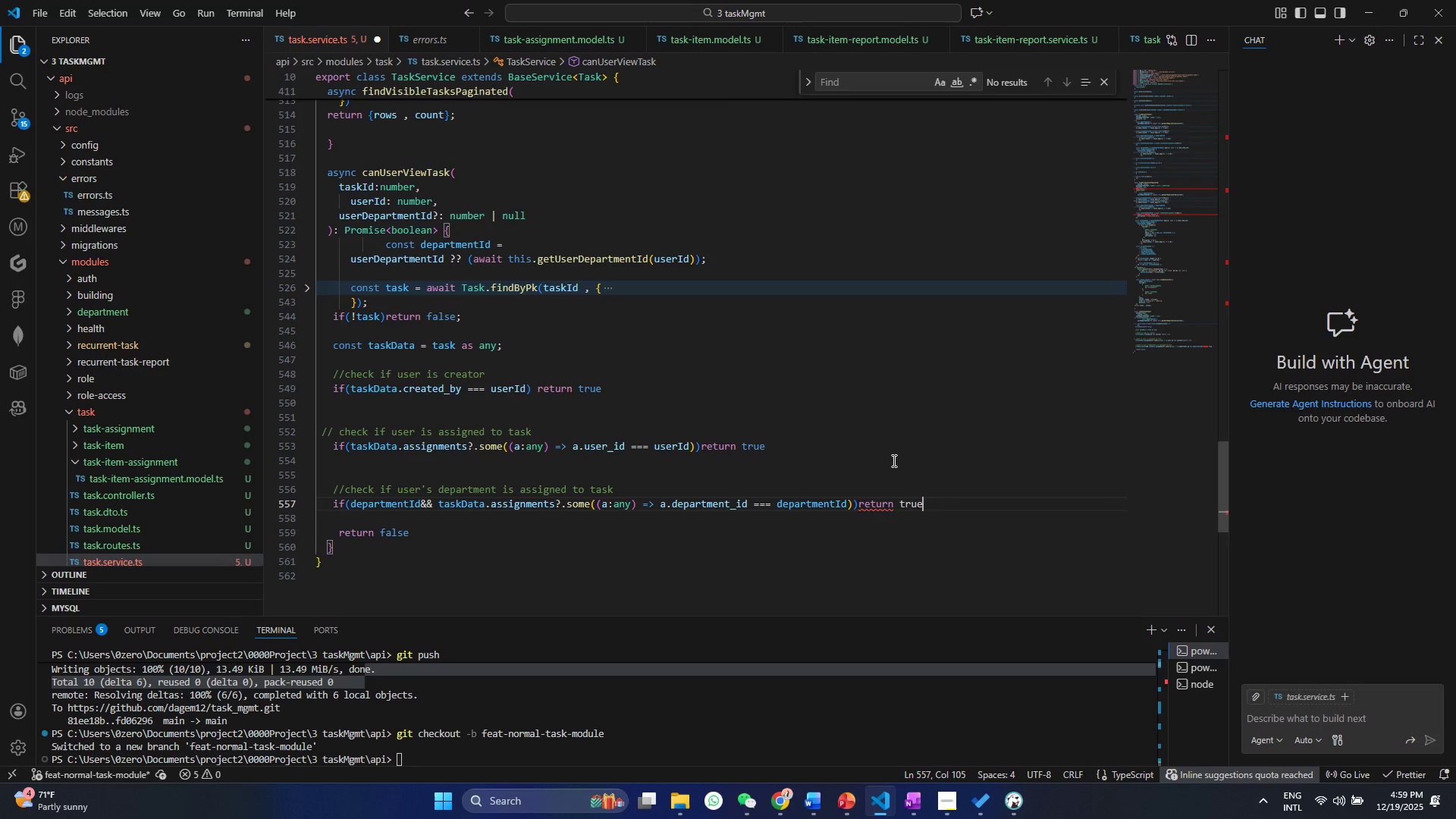 
key(Enter)
 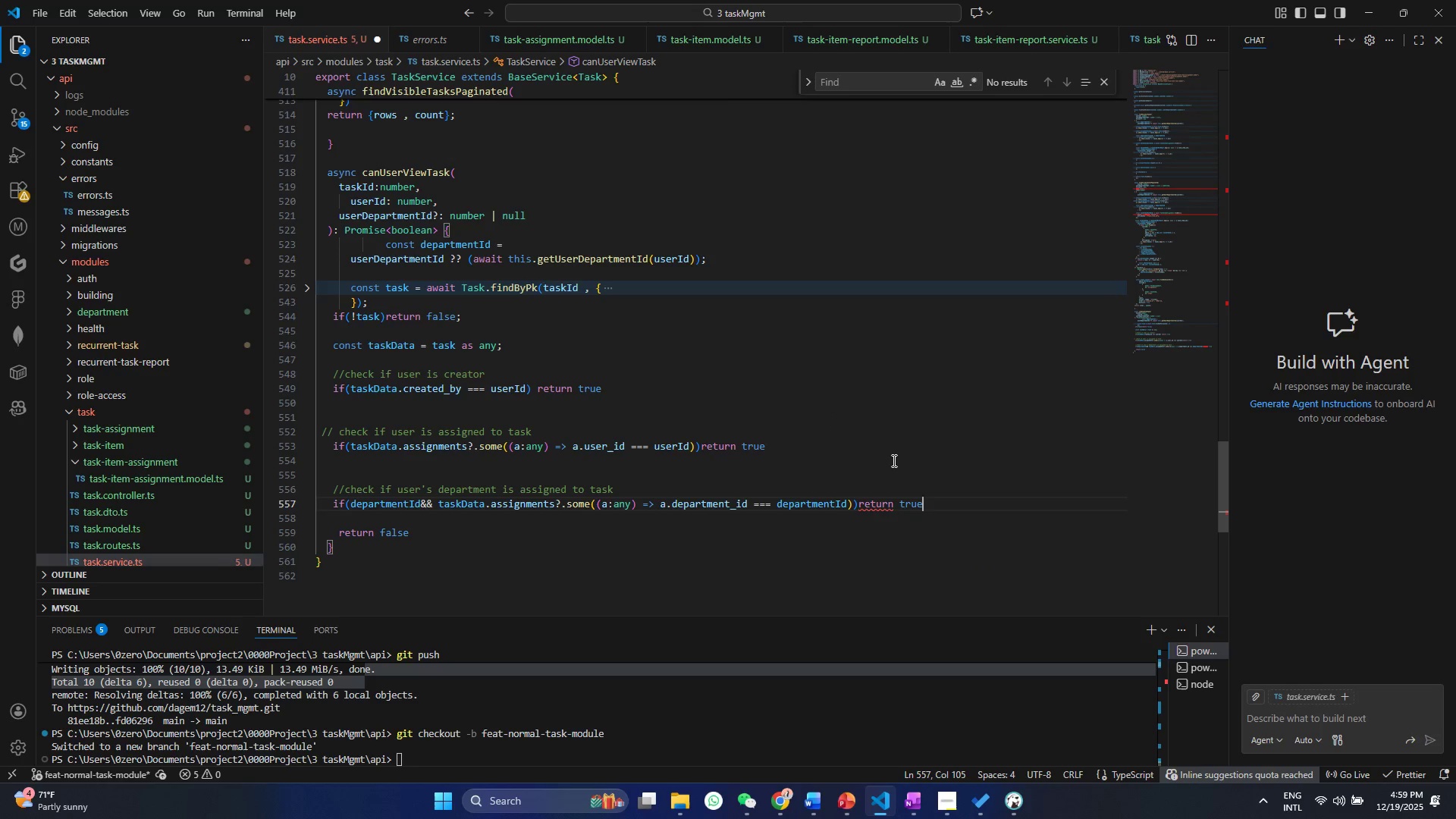 
key(Control+ControlLeft)
 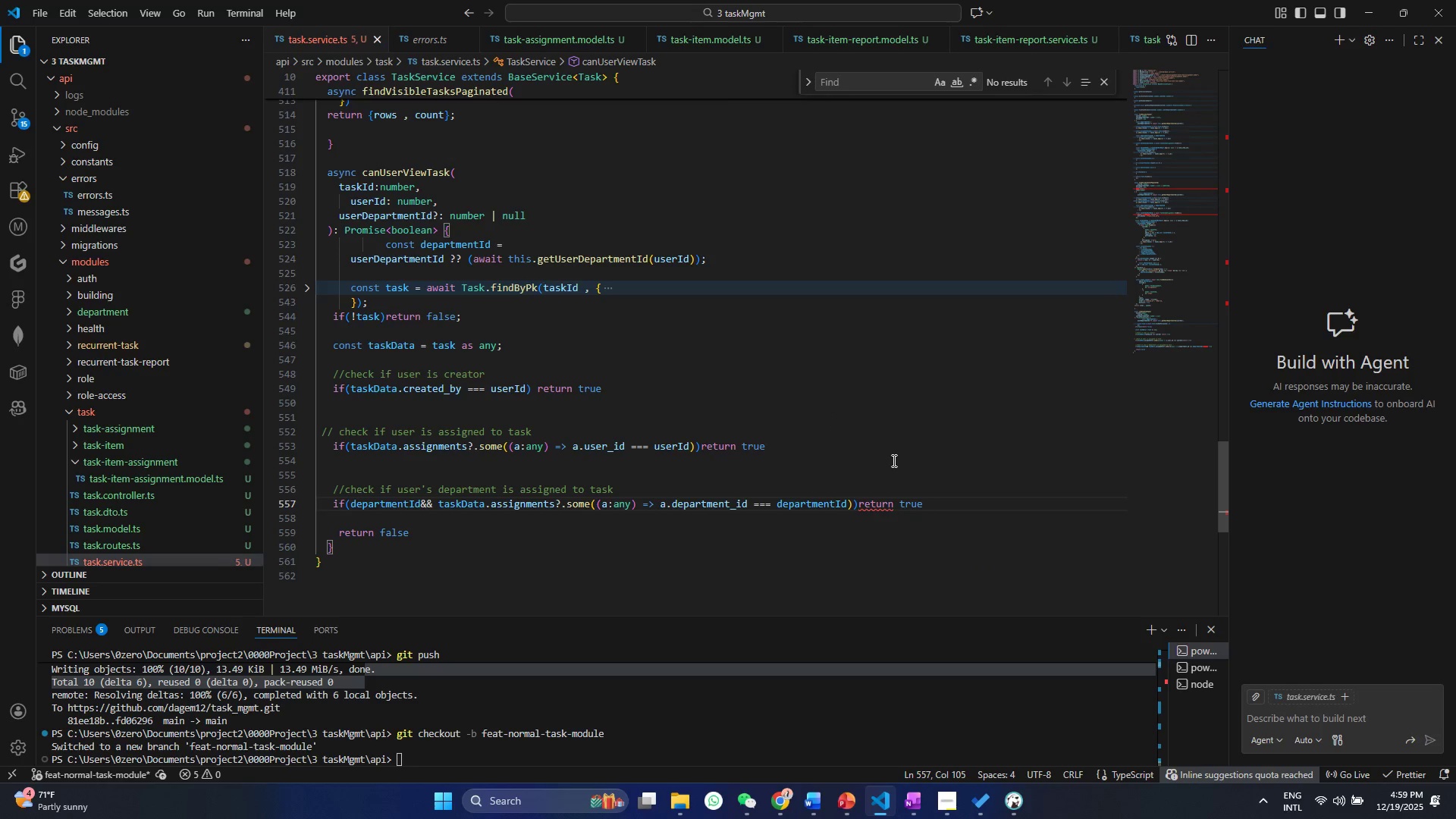 
key(Control+S)
 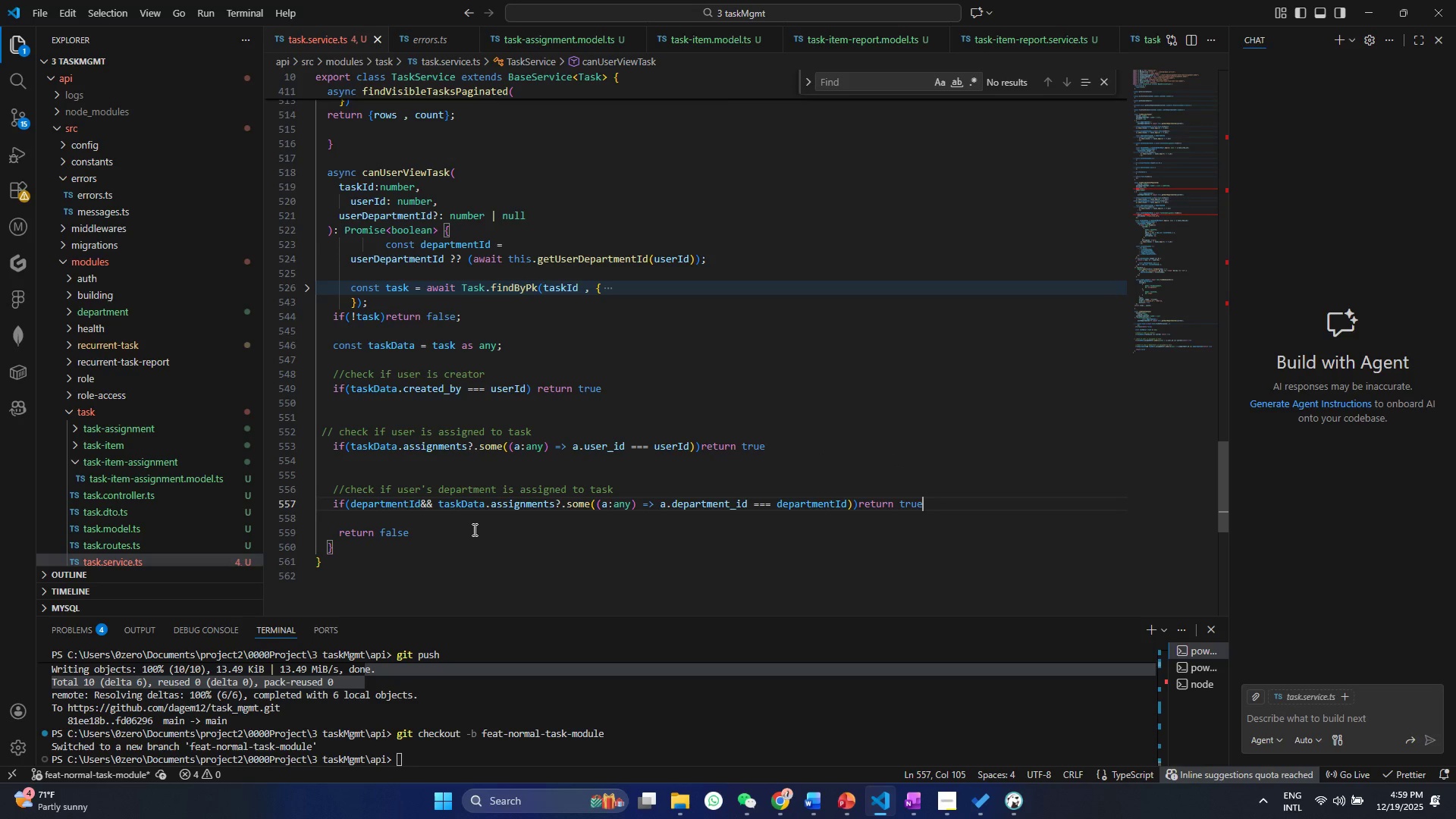 
wait(7.55)
 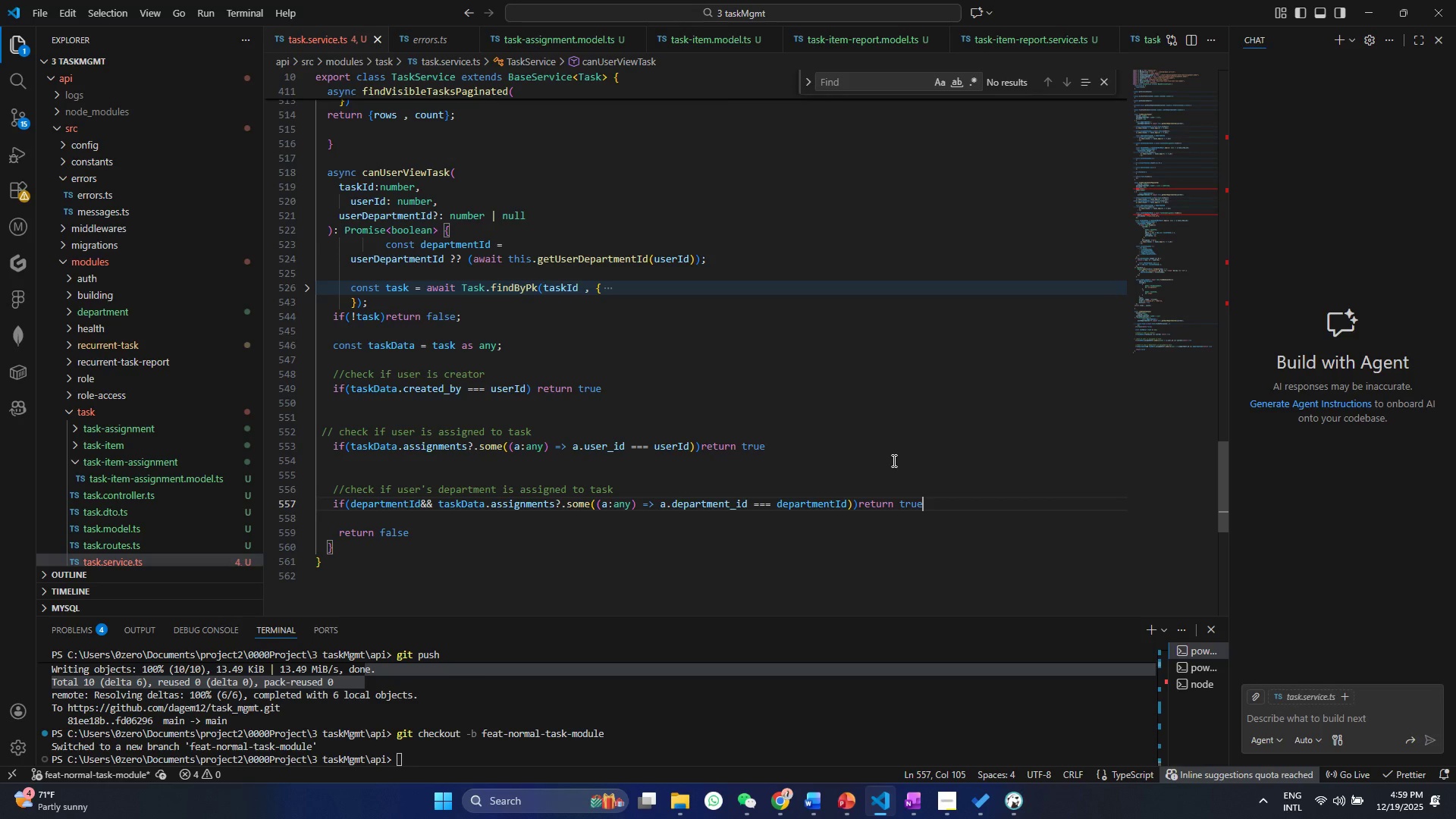 
key(Enter)
 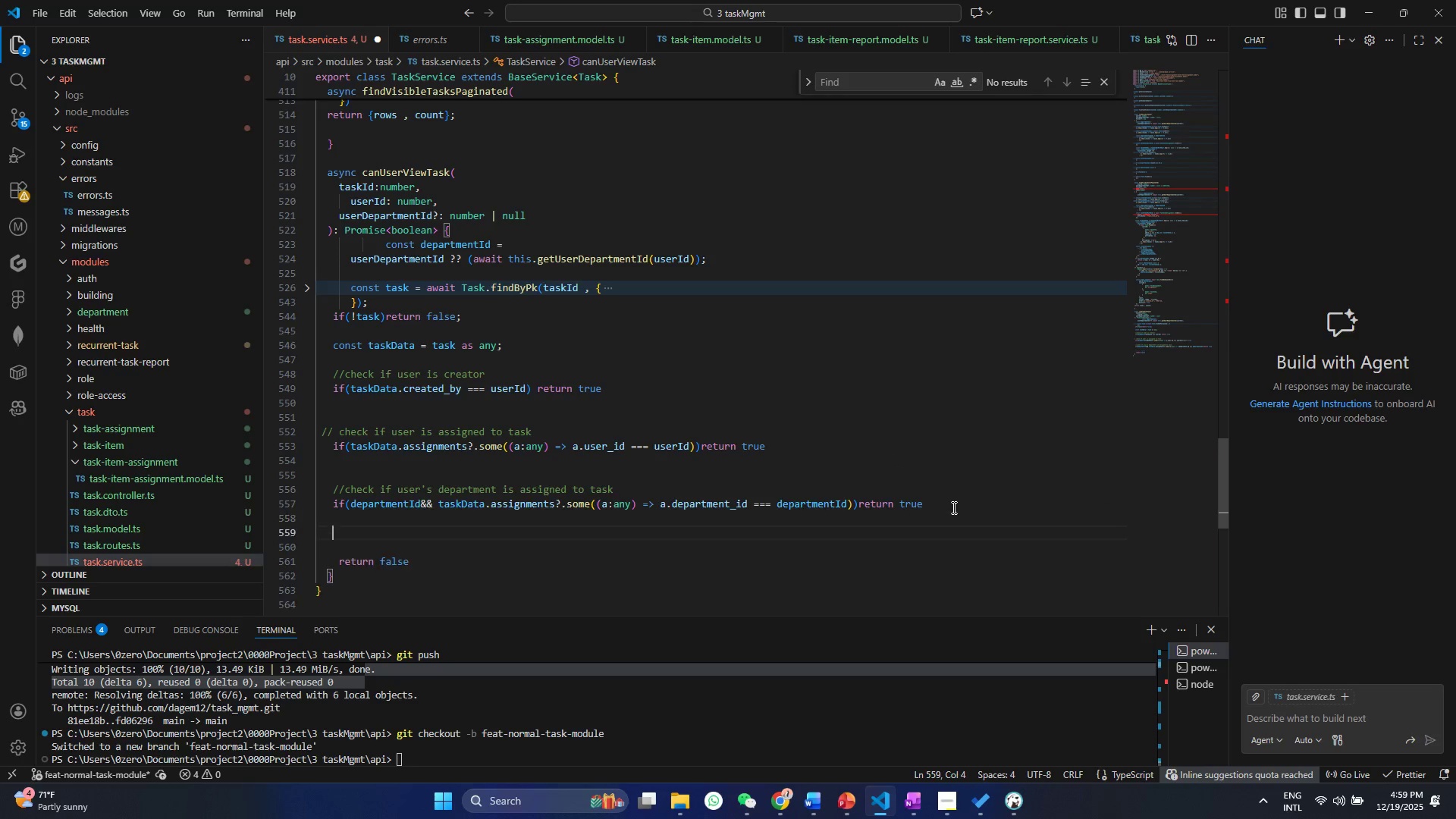 
key(Enter)
 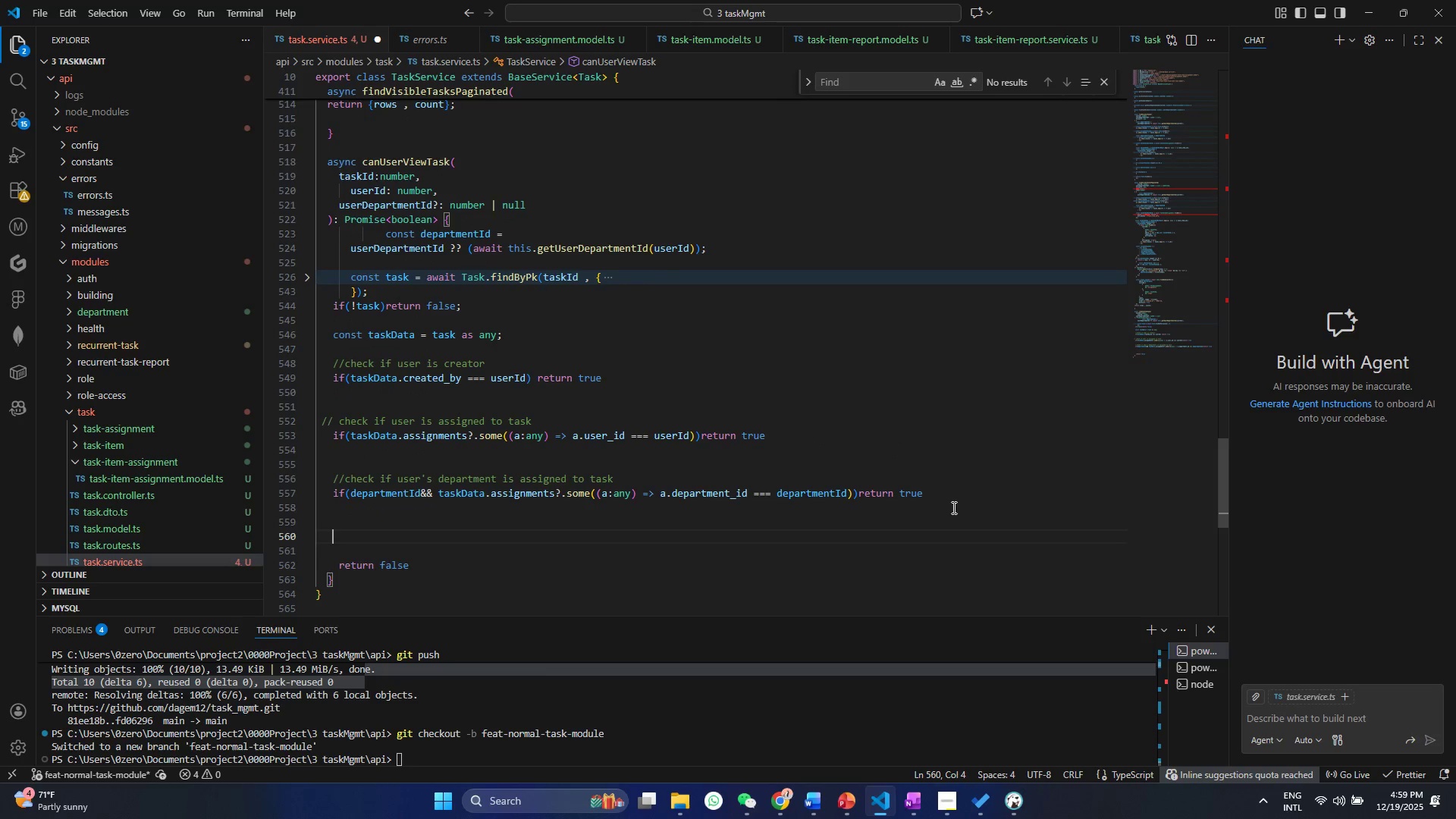 
key(Enter)
 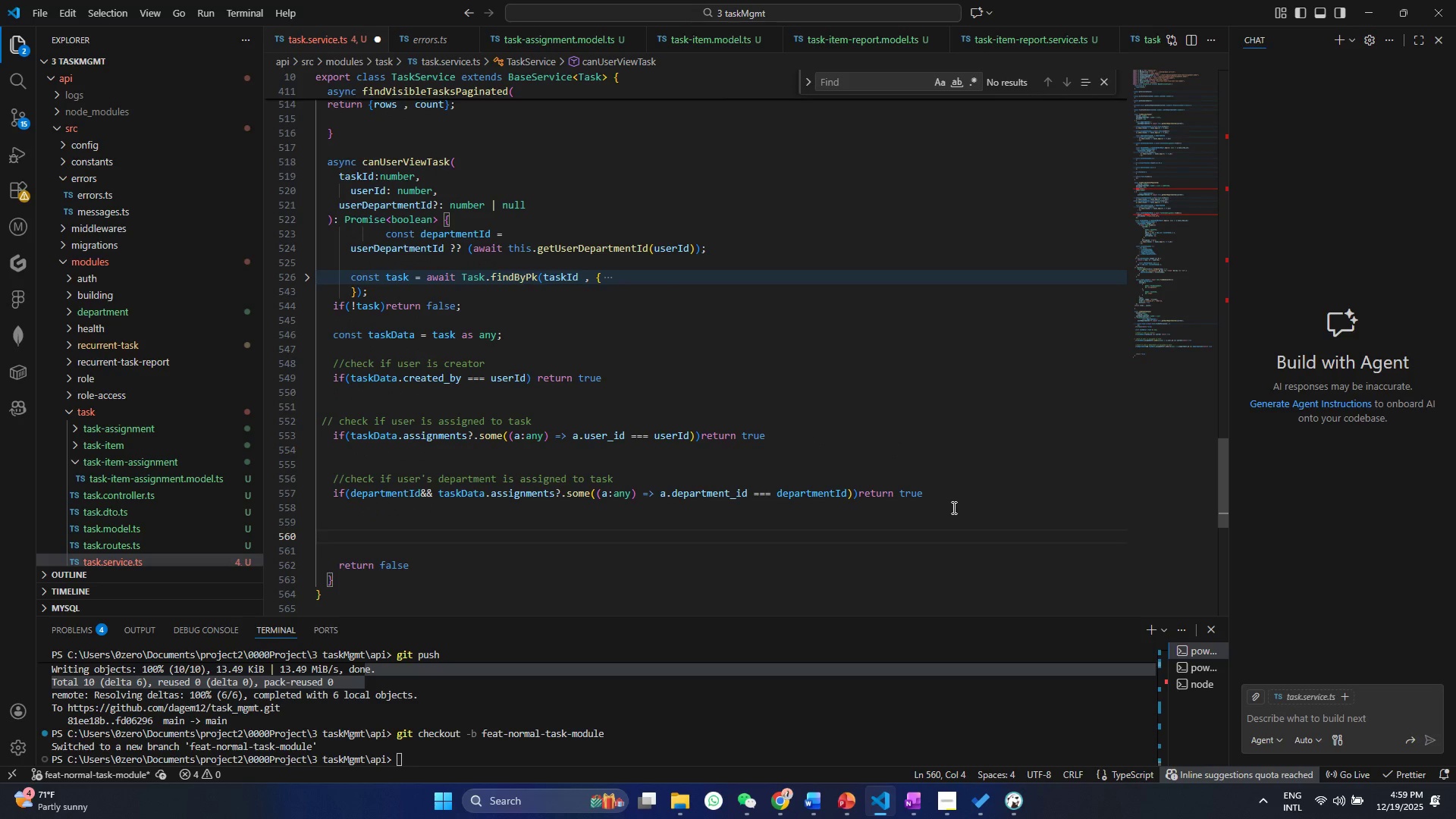 
type(check )
key(Backspace)
type( if user is assigned to any task item)
 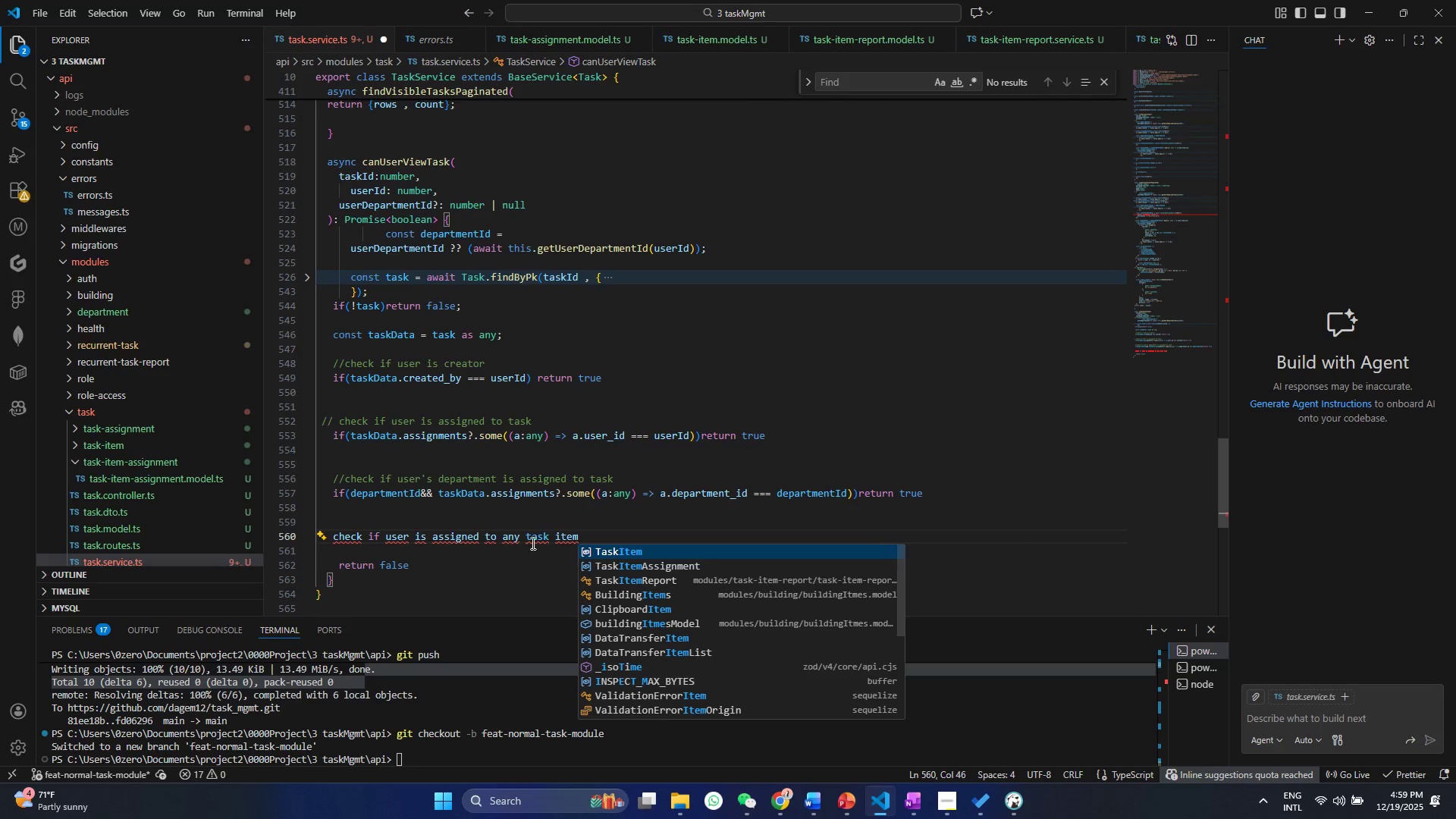 
double_click([535, 537])
 